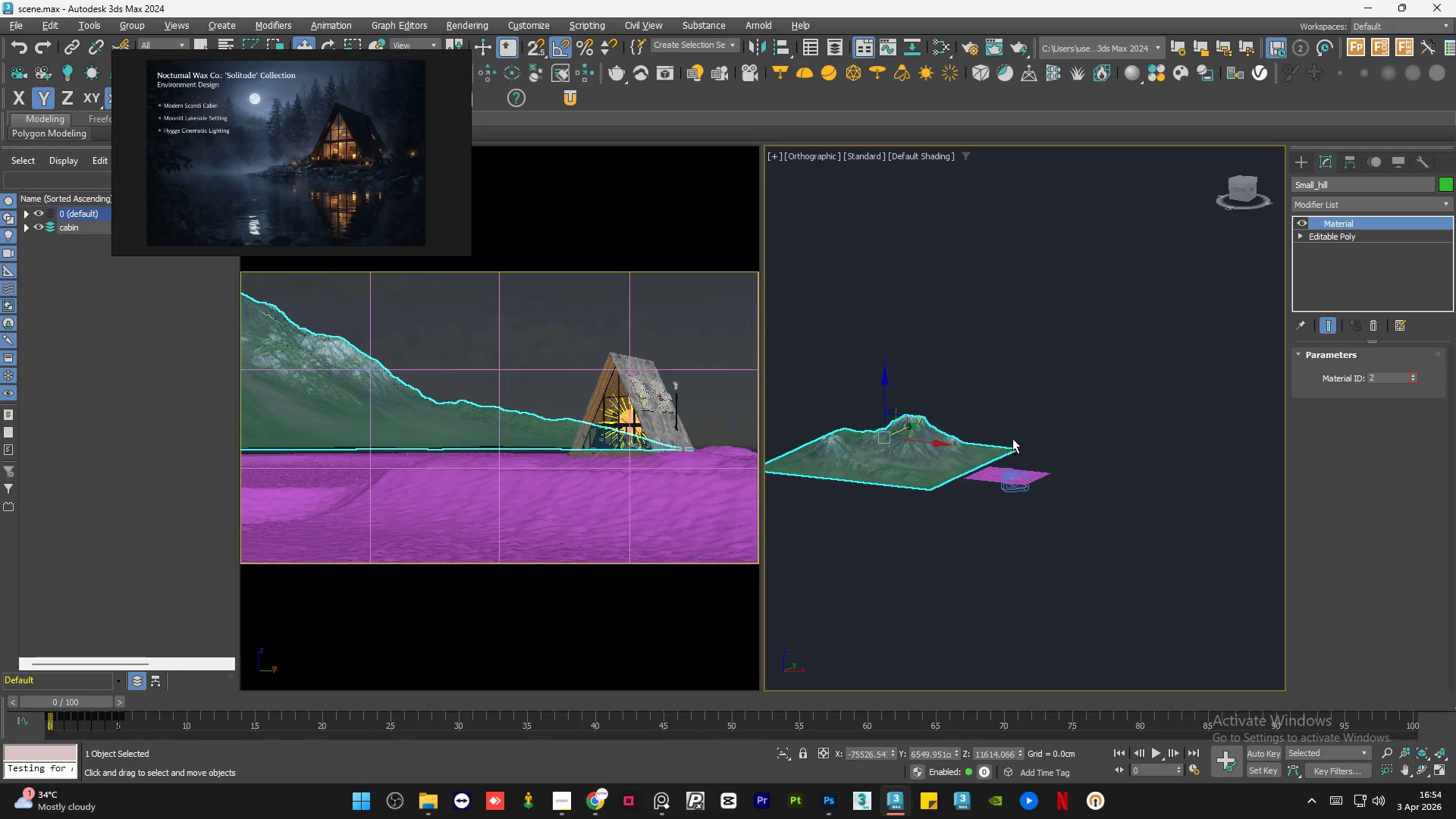 
key(Alt+AltLeft)
 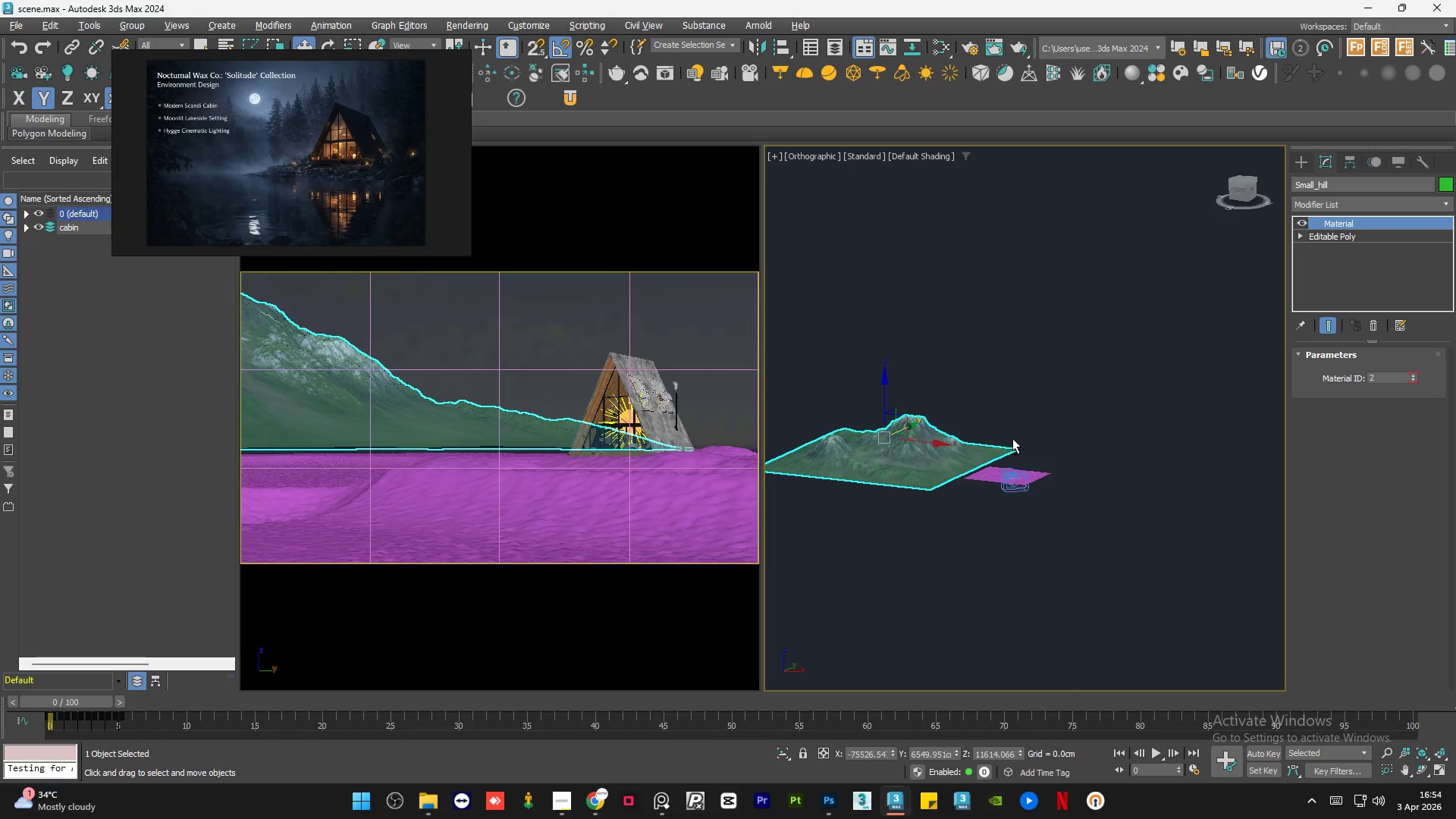 
key(Alt+AltLeft)
 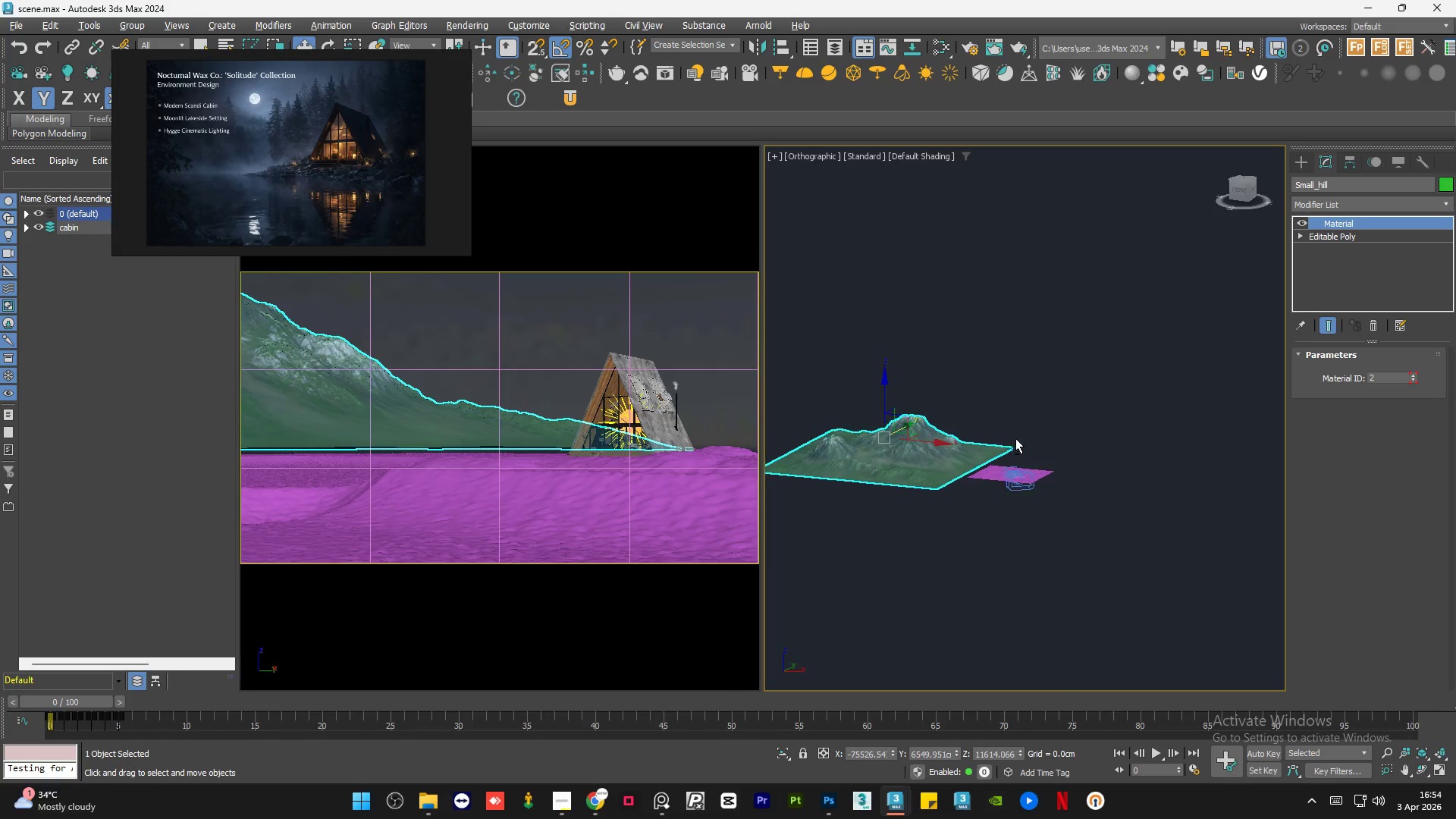 
key(Alt+AltLeft)
 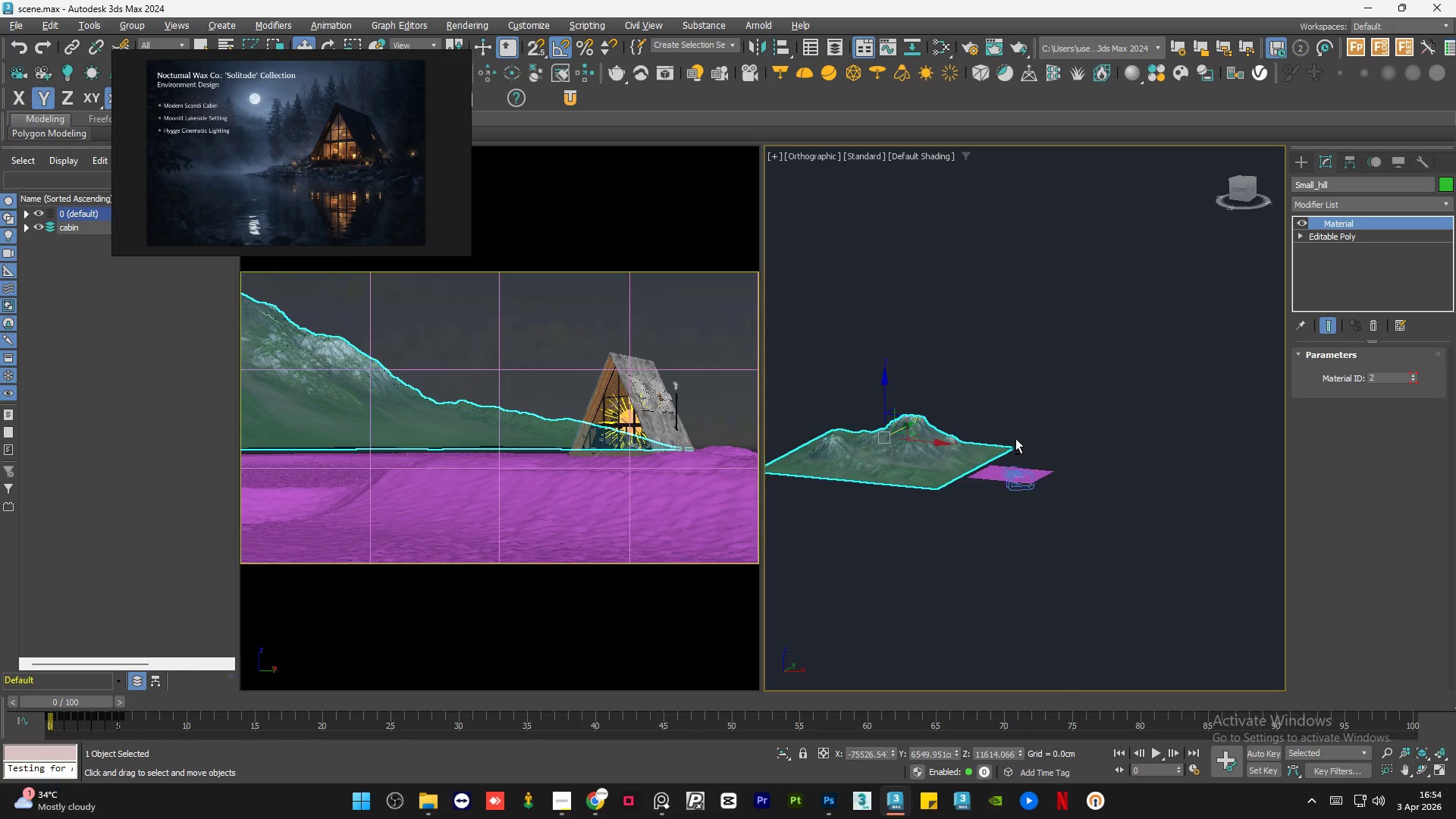 
key(Alt+AltLeft)
 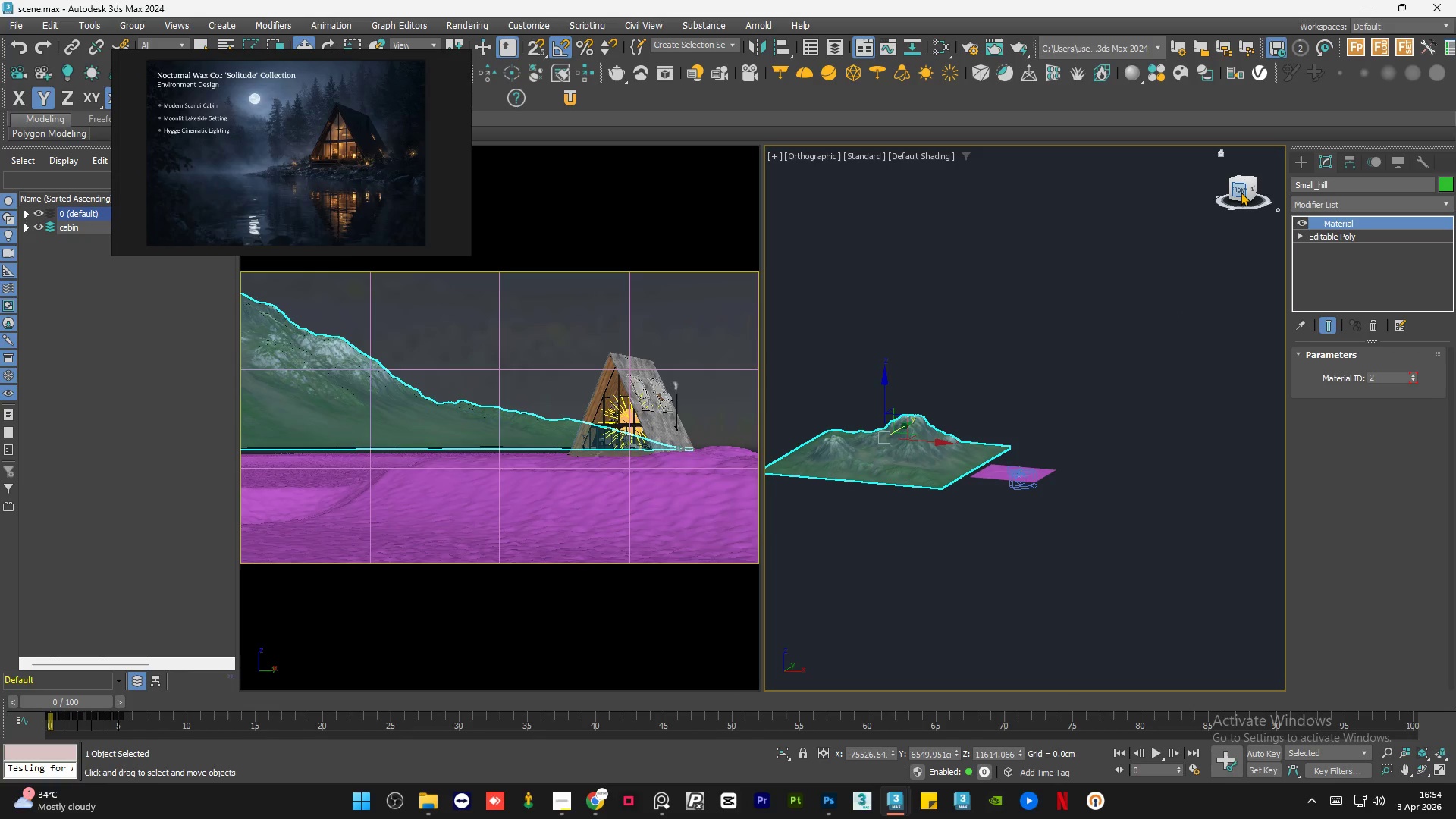 
left_click([1241, 192])
 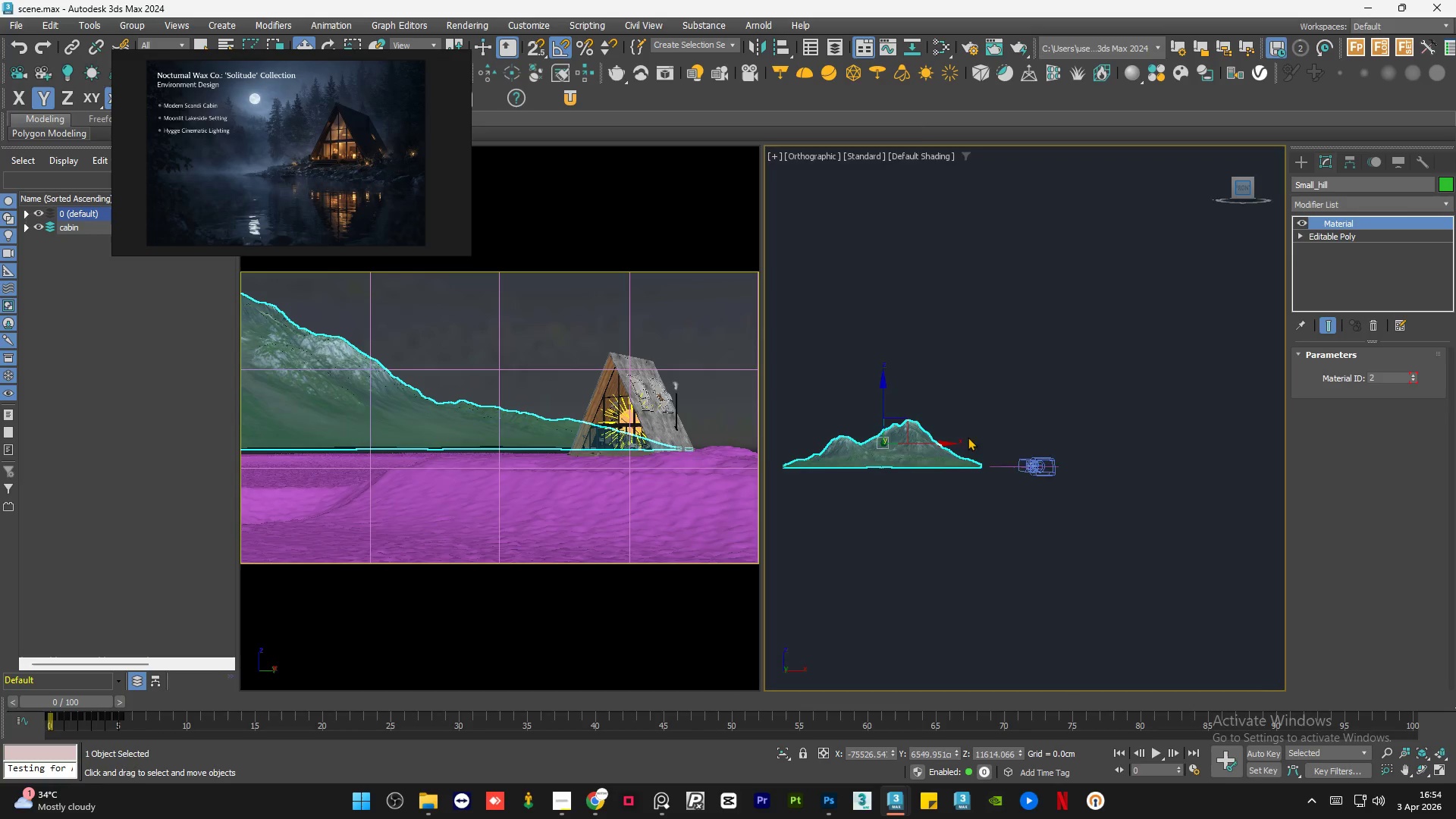 
scroll: coordinate [976, 463], scroll_direction: up, amount: 4.0
 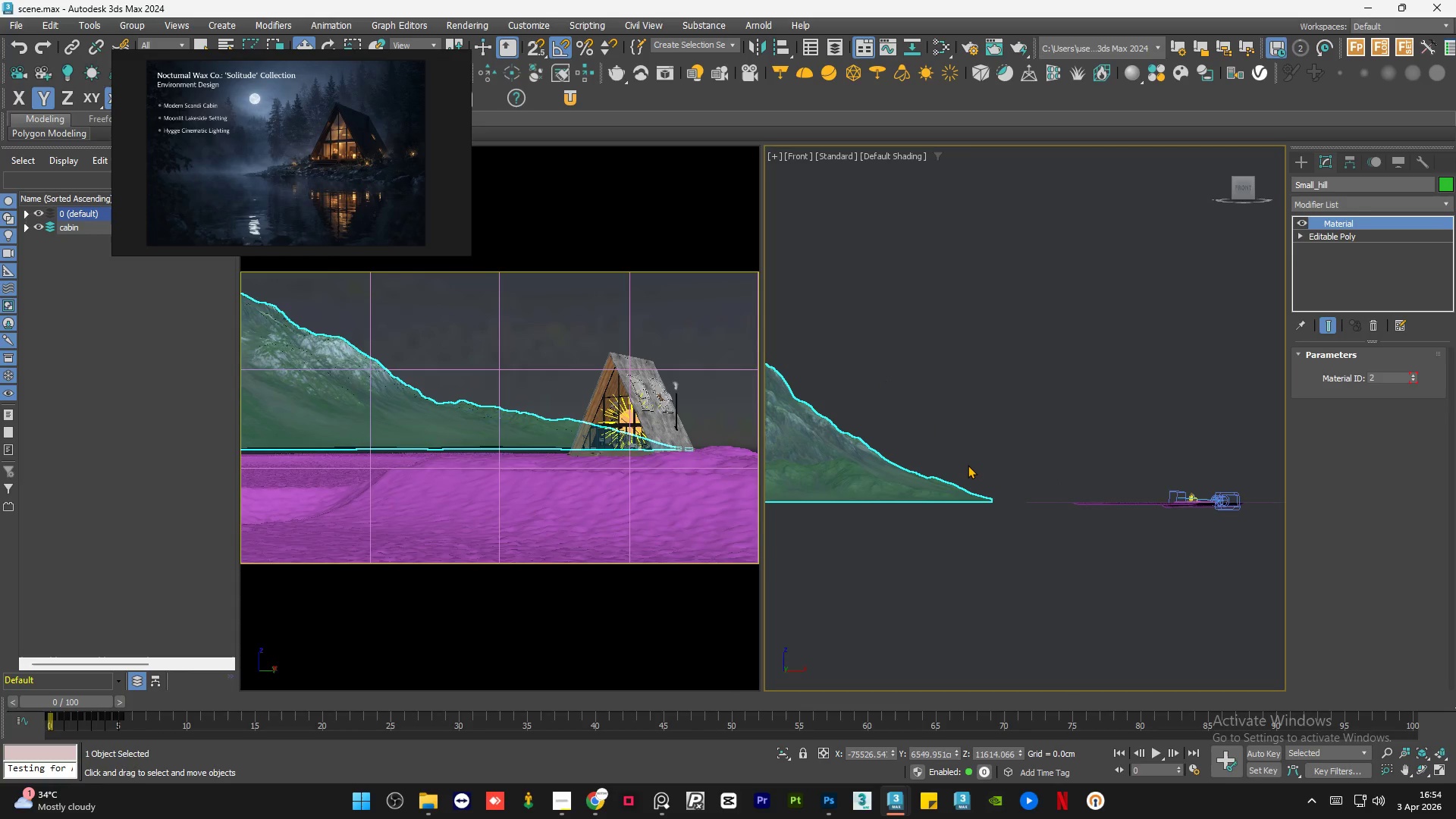 
scroll: coordinate [1003, 470], scroll_direction: down, amount: 1.0
 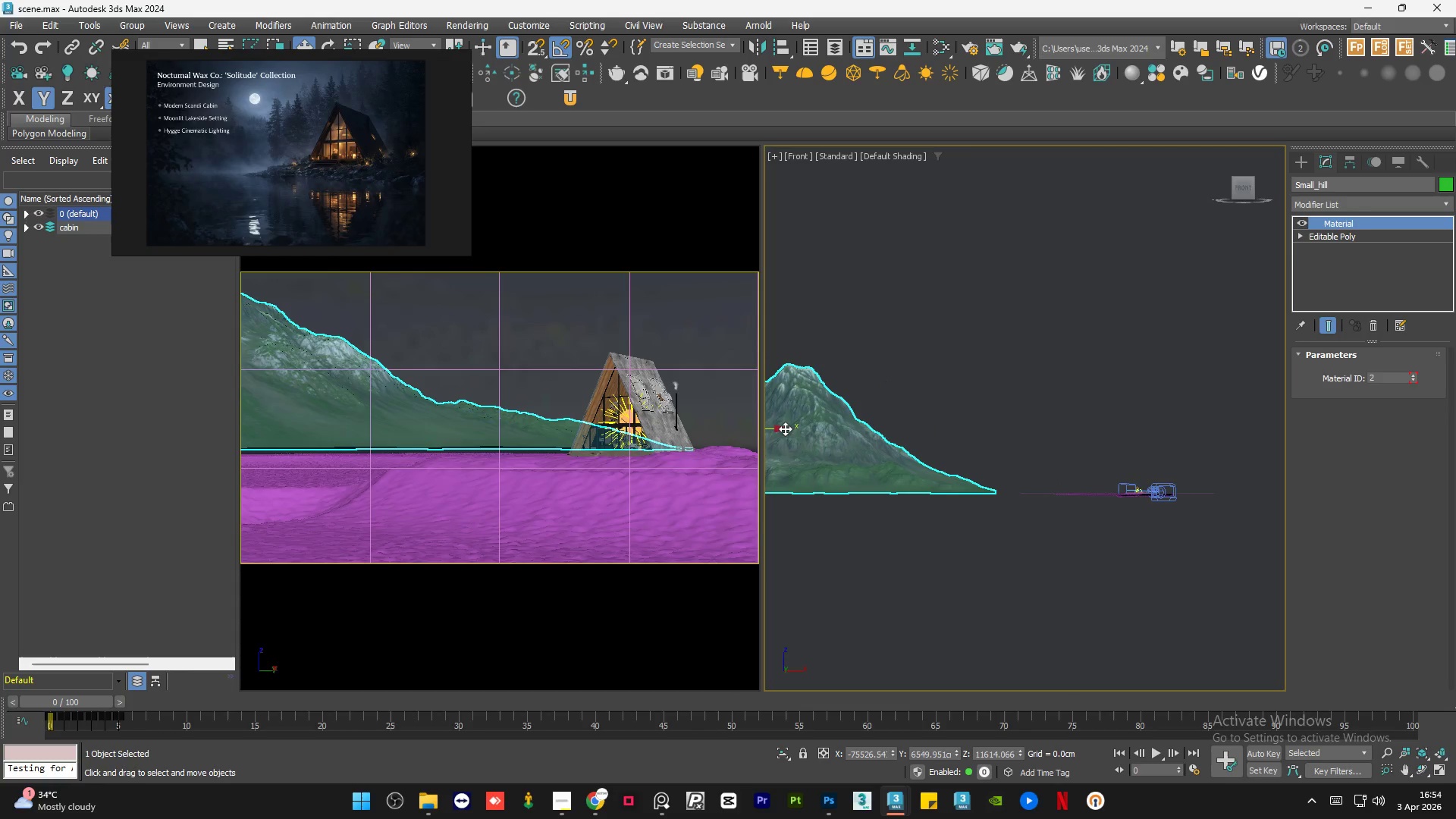 
left_click_drag(start_coordinate=[783, 428], to_coordinate=[795, 428])
 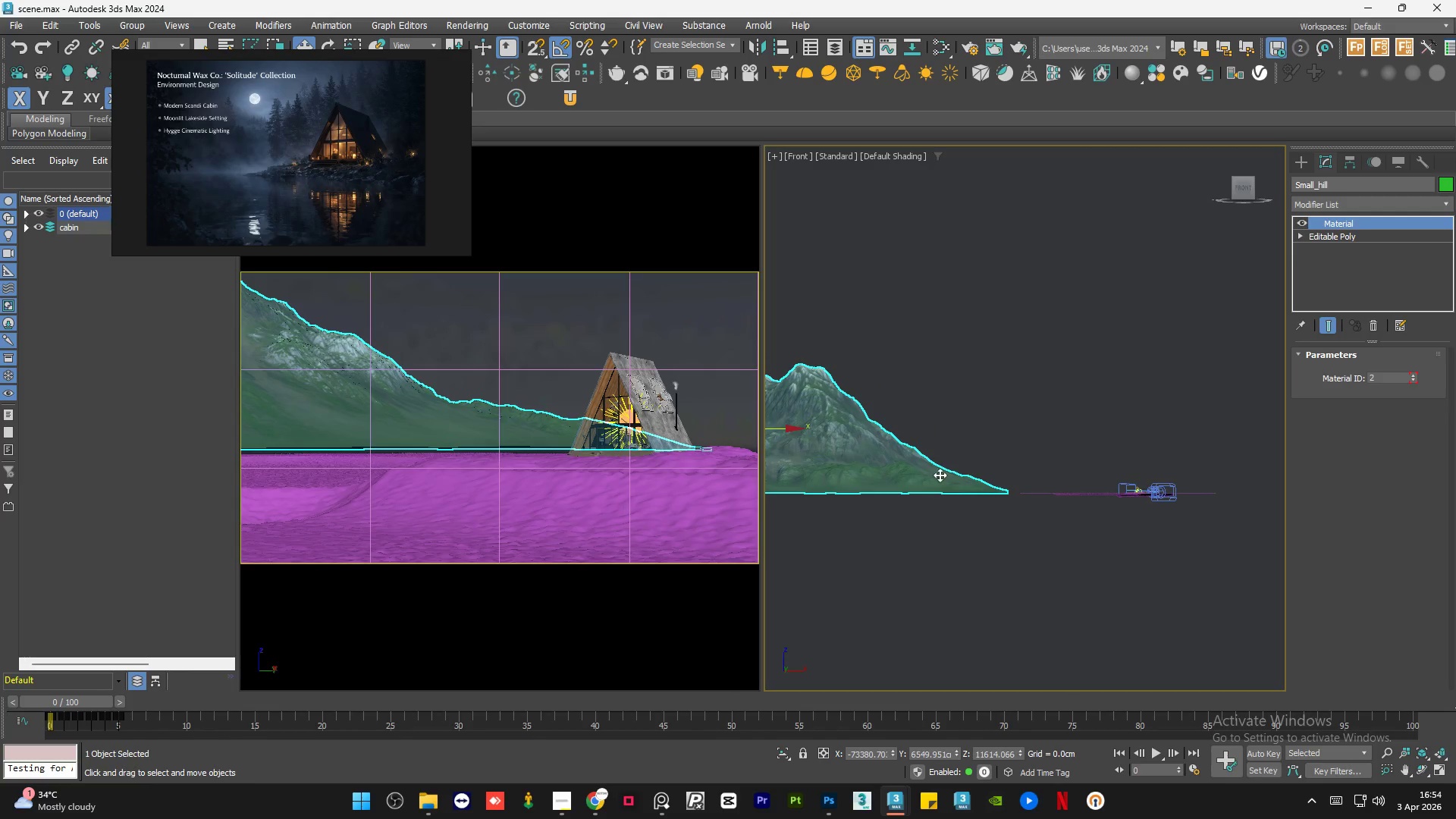 
hold_key(key=AltLeft, duration=1.11)
 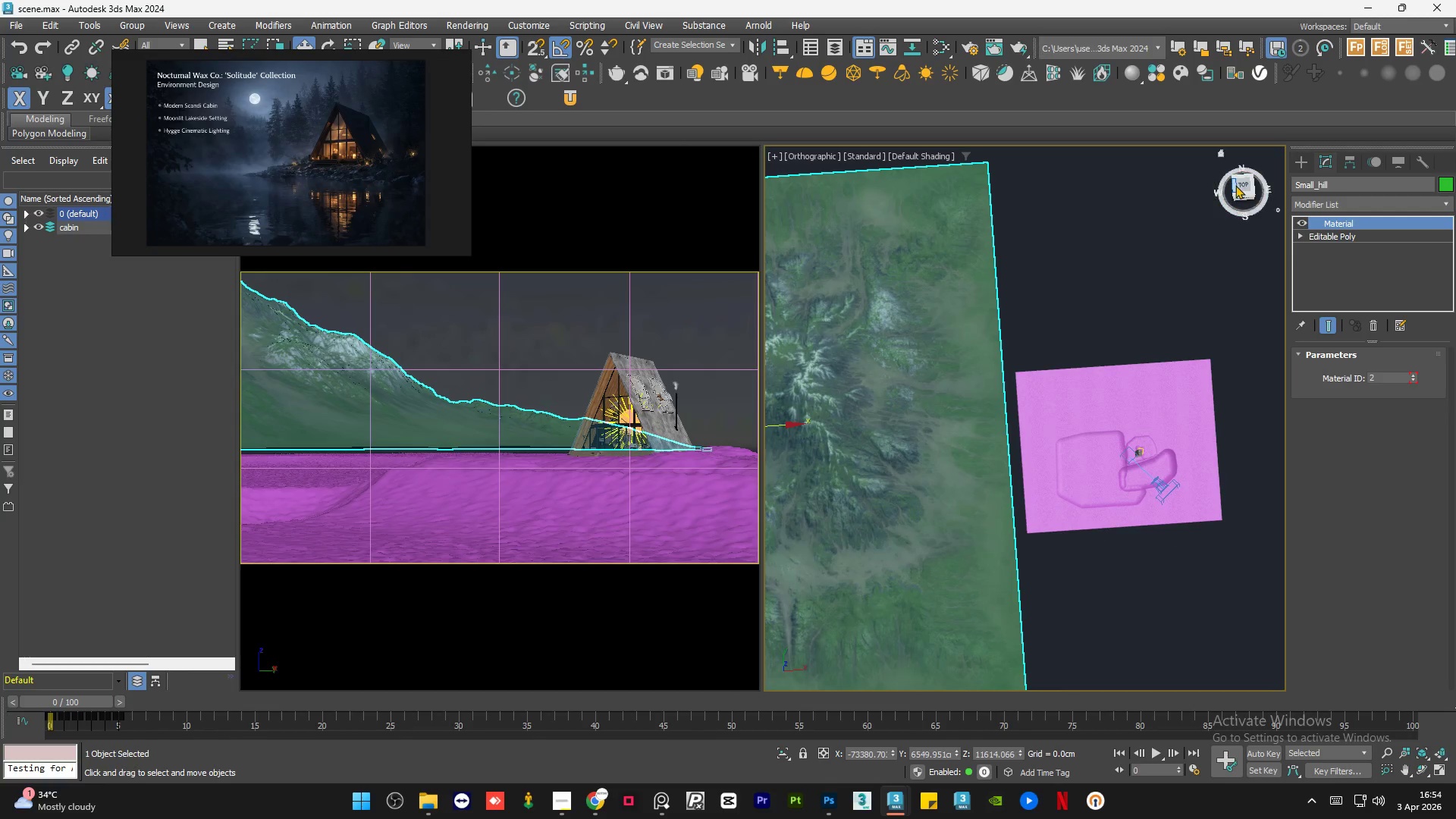 
left_click([1240, 186])
 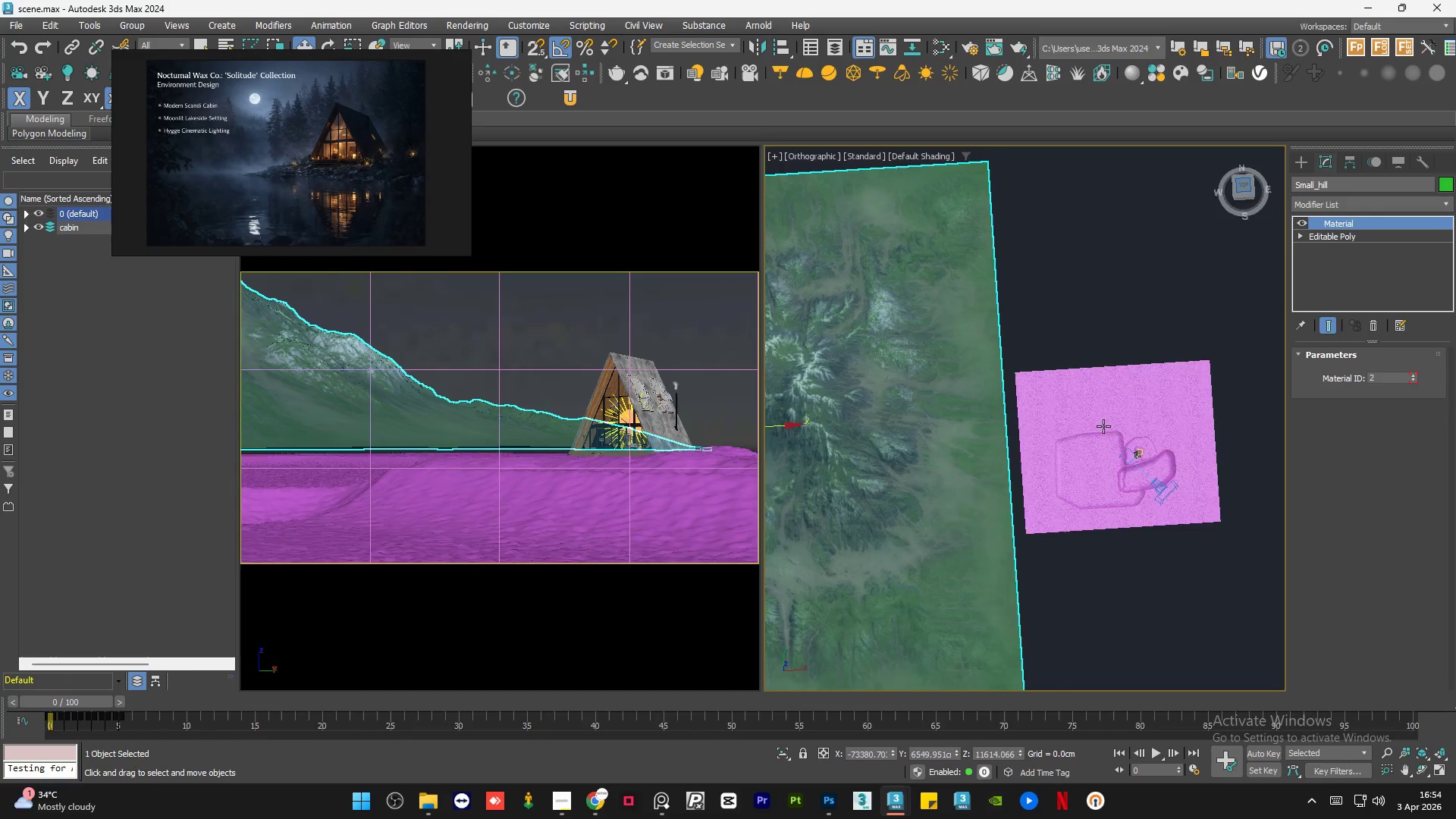 
scroll: coordinate [1098, 442], scroll_direction: down, amount: 3.0
 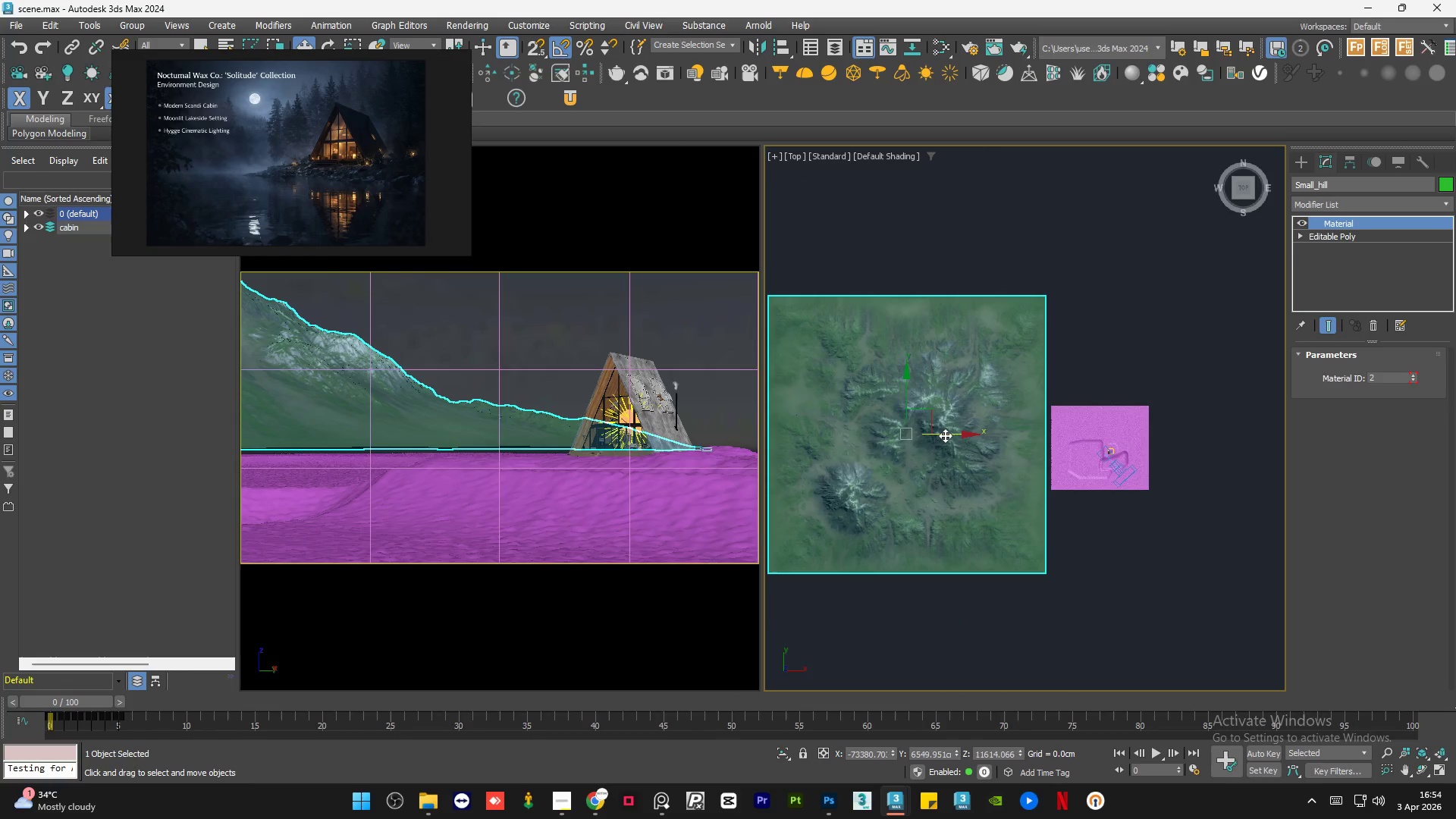 
left_click_drag(start_coordinate=[945, 435], to_coordinate=[952, 434])
 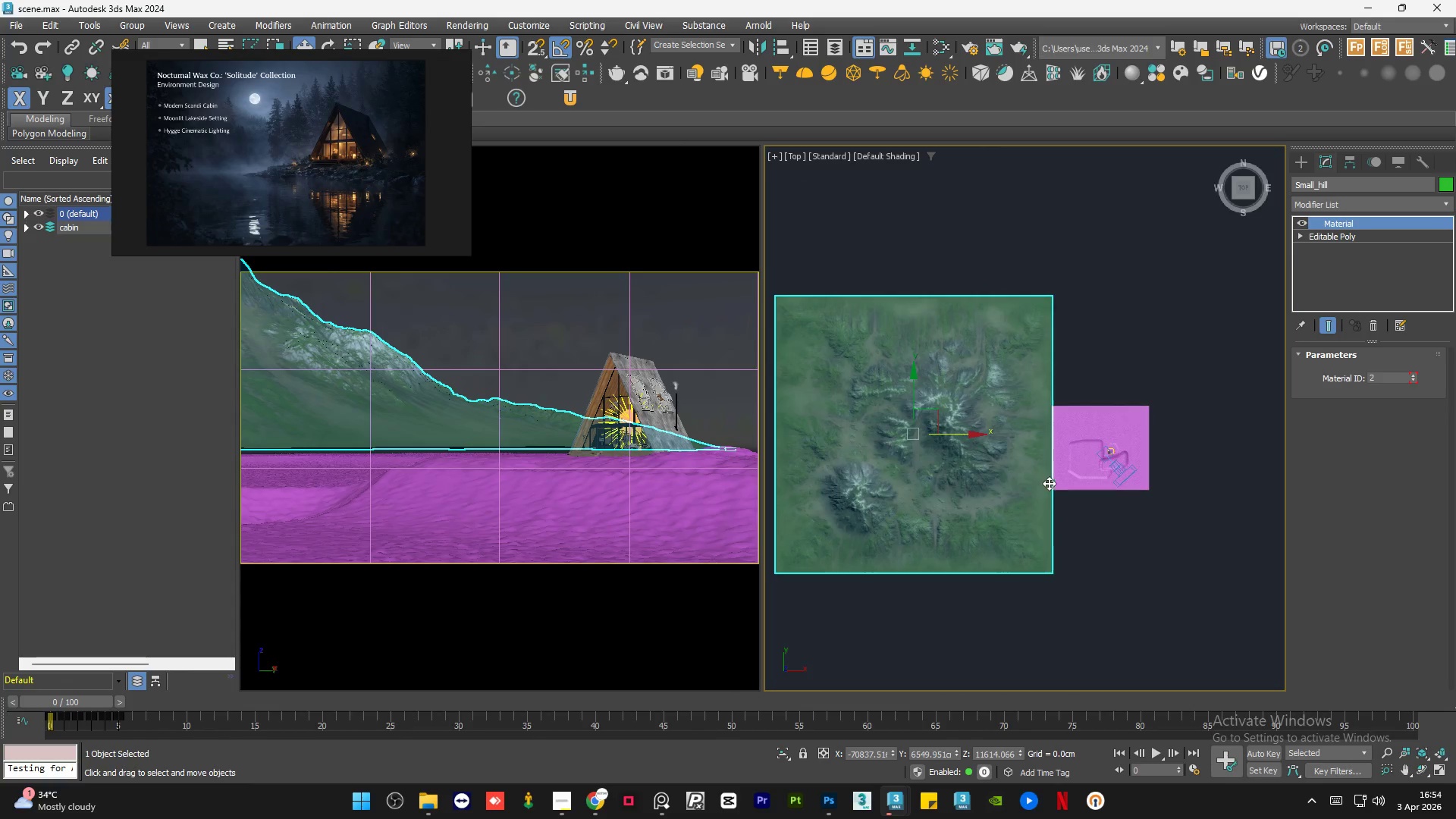 
scroll: coordinate [994, 496], scroll_direction: none, amount: 0.0
 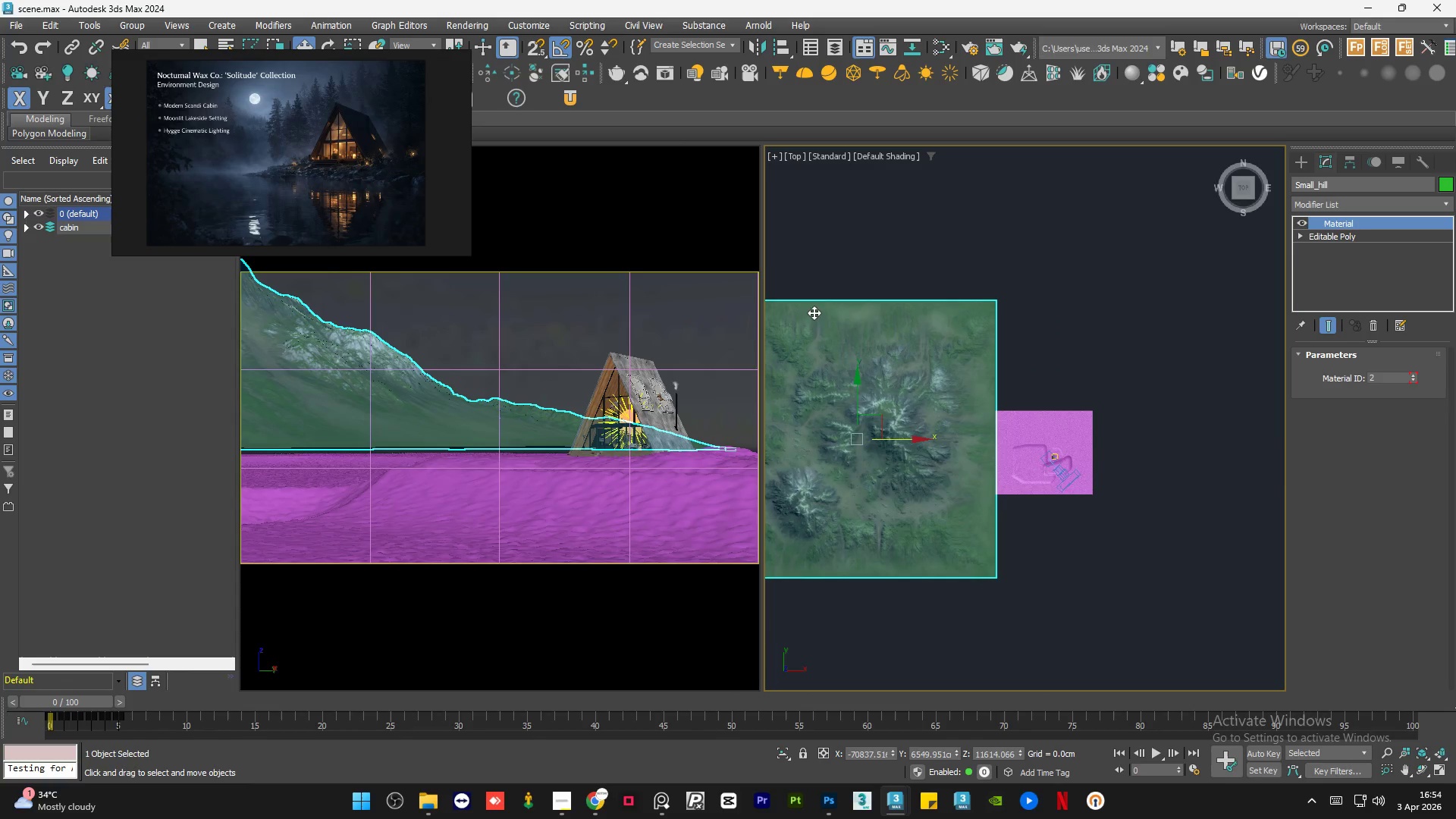 
scroll: coordinate [844, 299], scroll_direction: up, amount: 6.0
 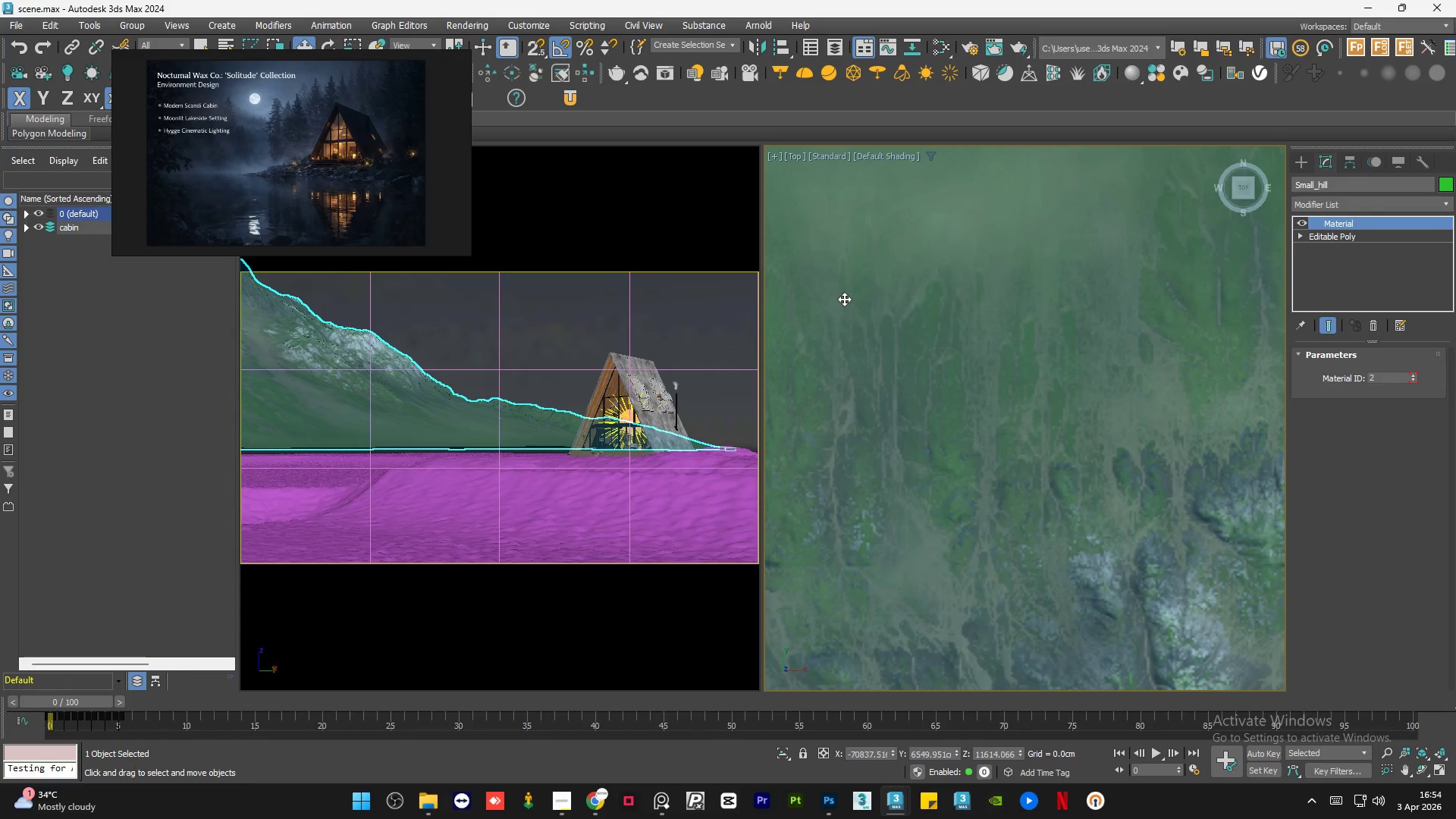 
scroll: coordinate [870, 314], scroll_direction: down, amount: 5.0
 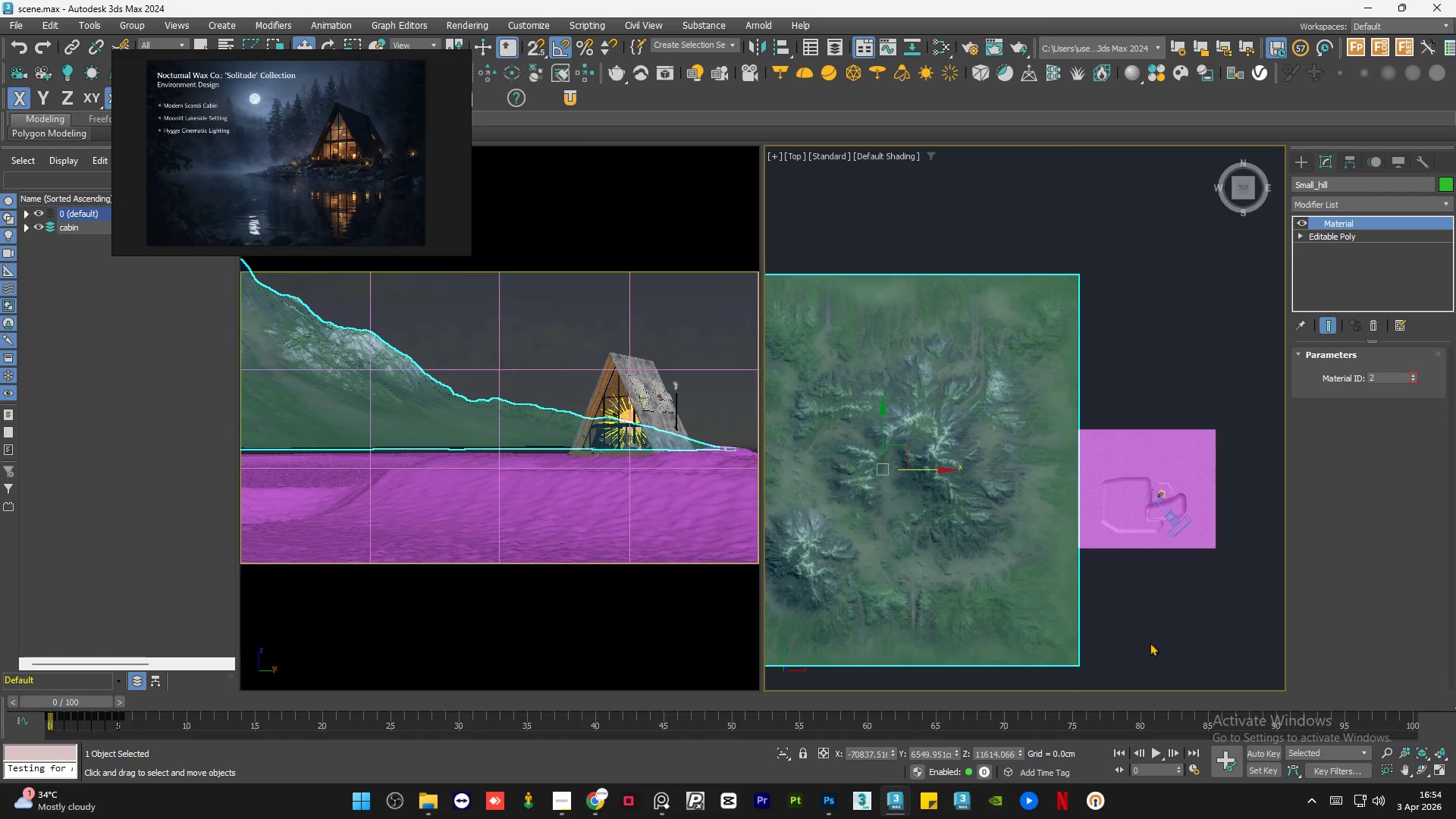 
left_click([1158, 635])
 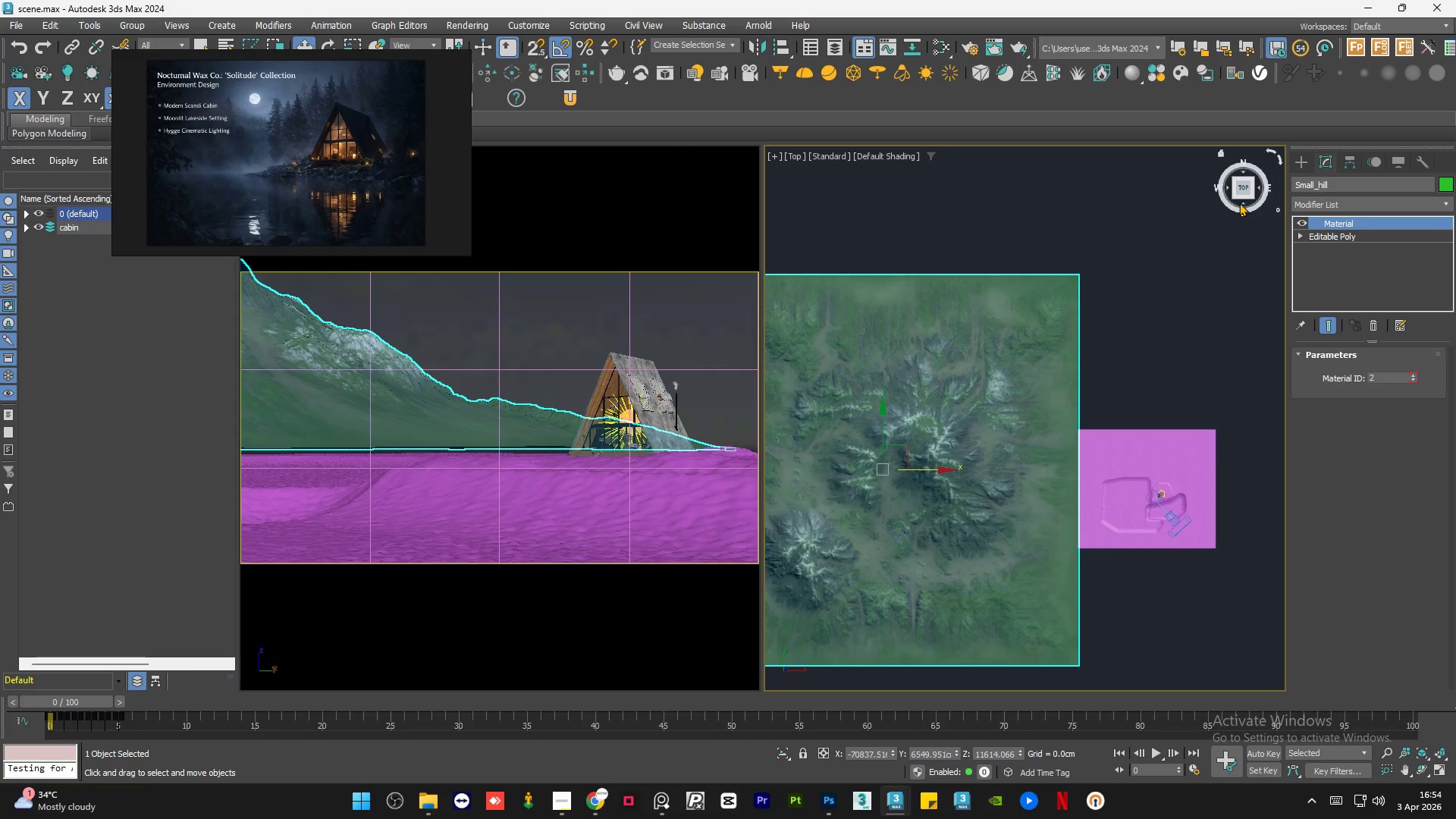 
left_click([1239, 202])
 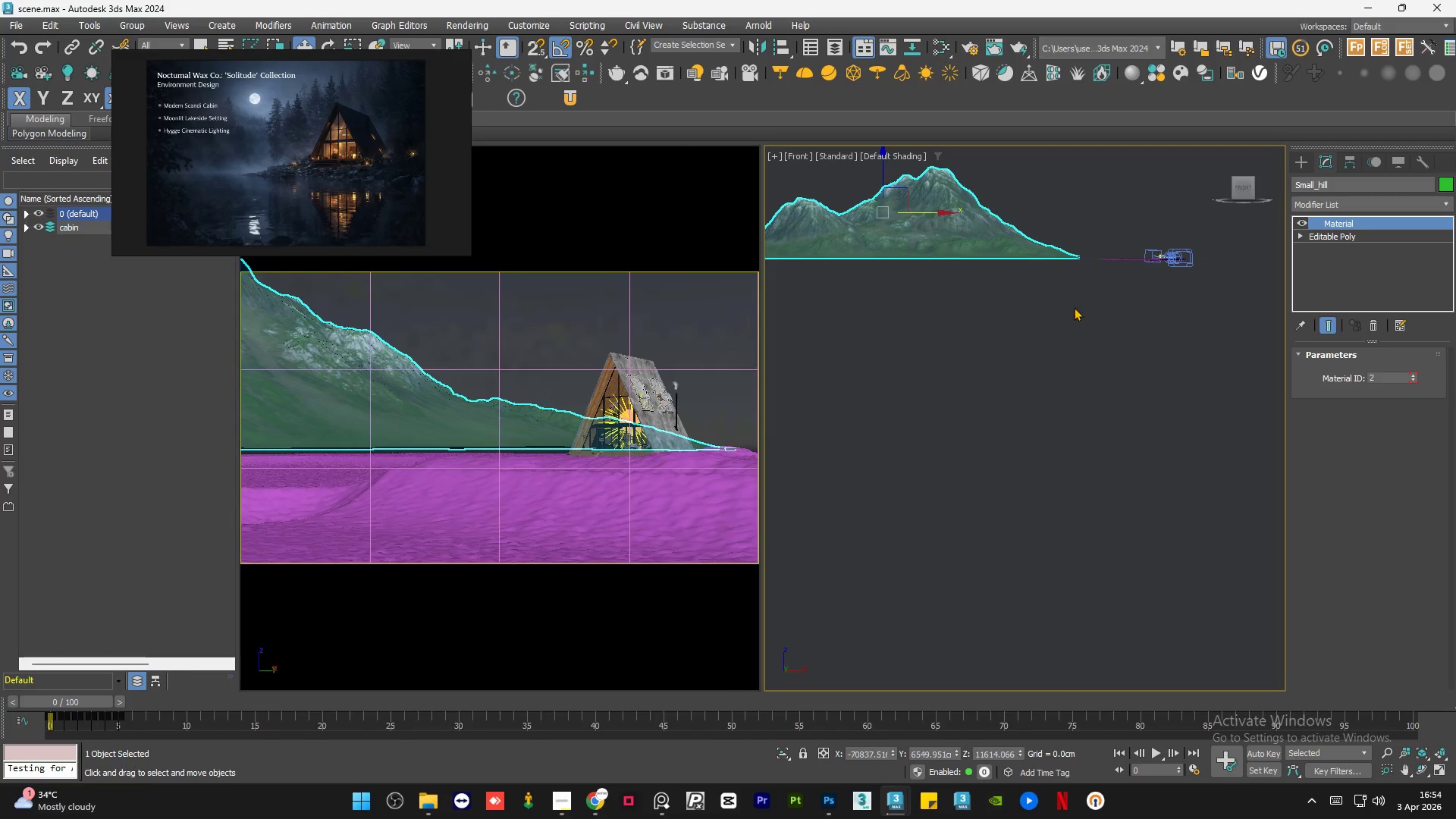 
scroll: coordinate [1089, 251], scroll_direction: up, amount: 5.0
 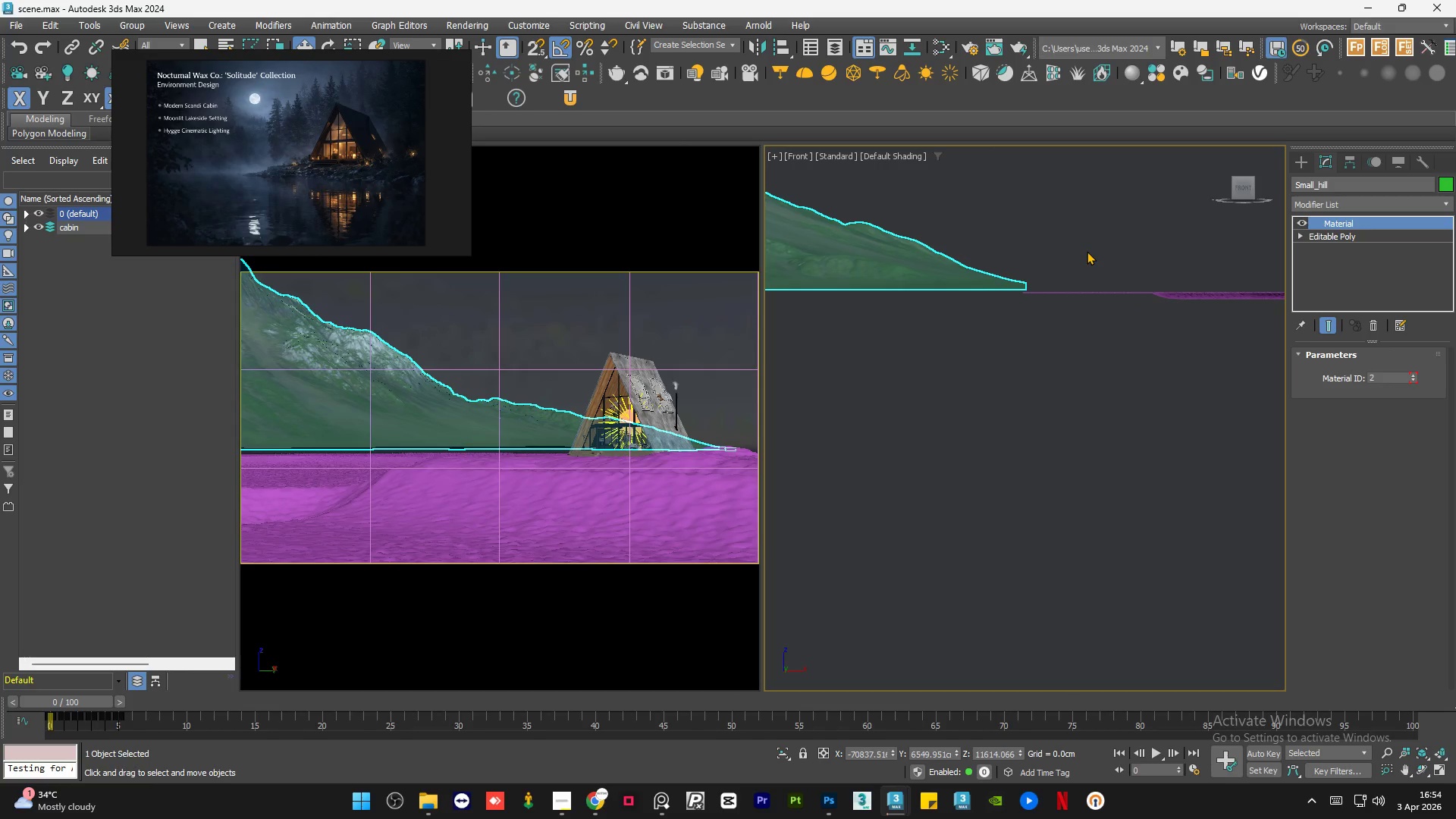 
key(F4)
 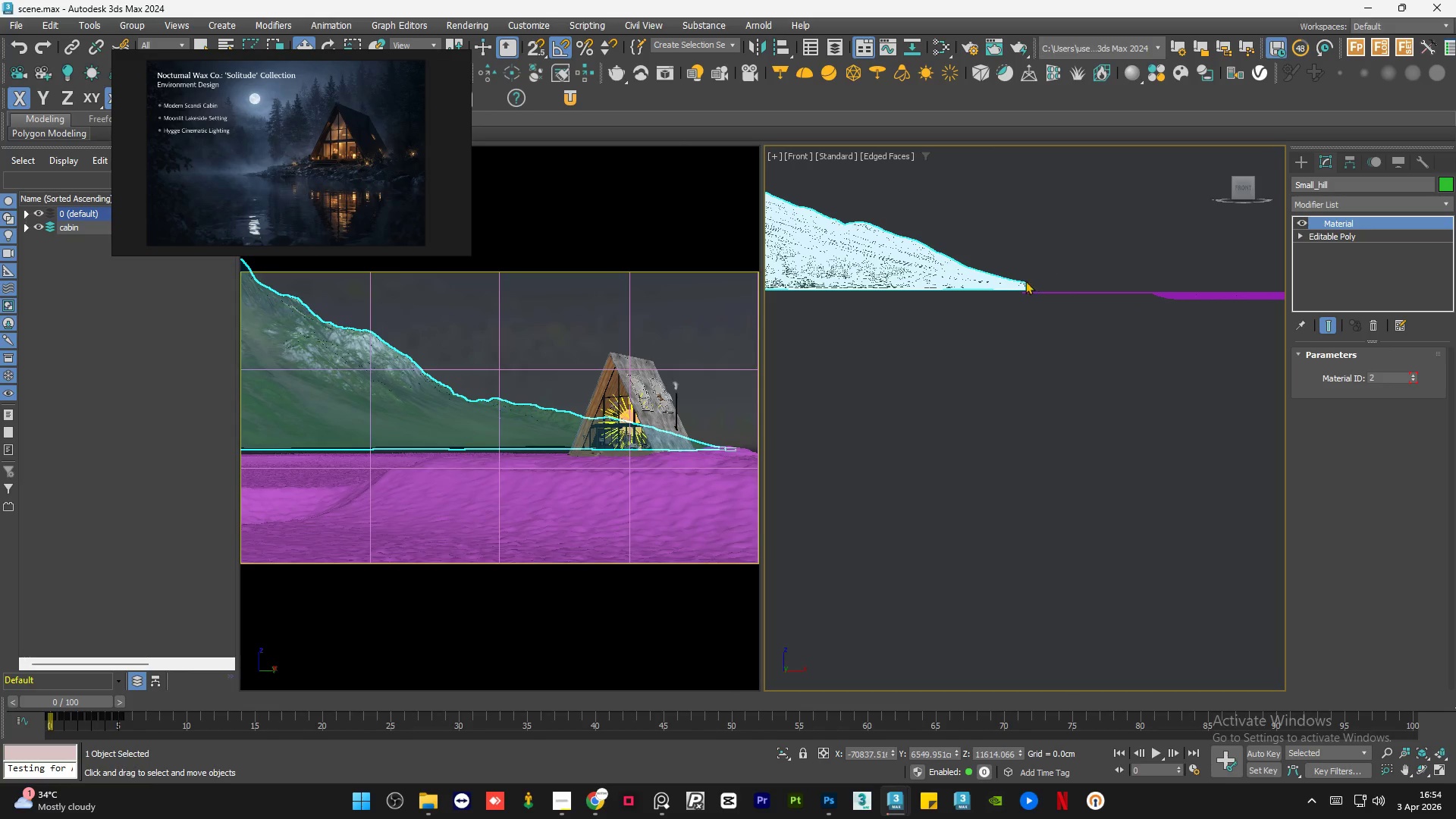 
scroll: coordinate [1115, 383], scroll_direction: down, amount: 4.0
 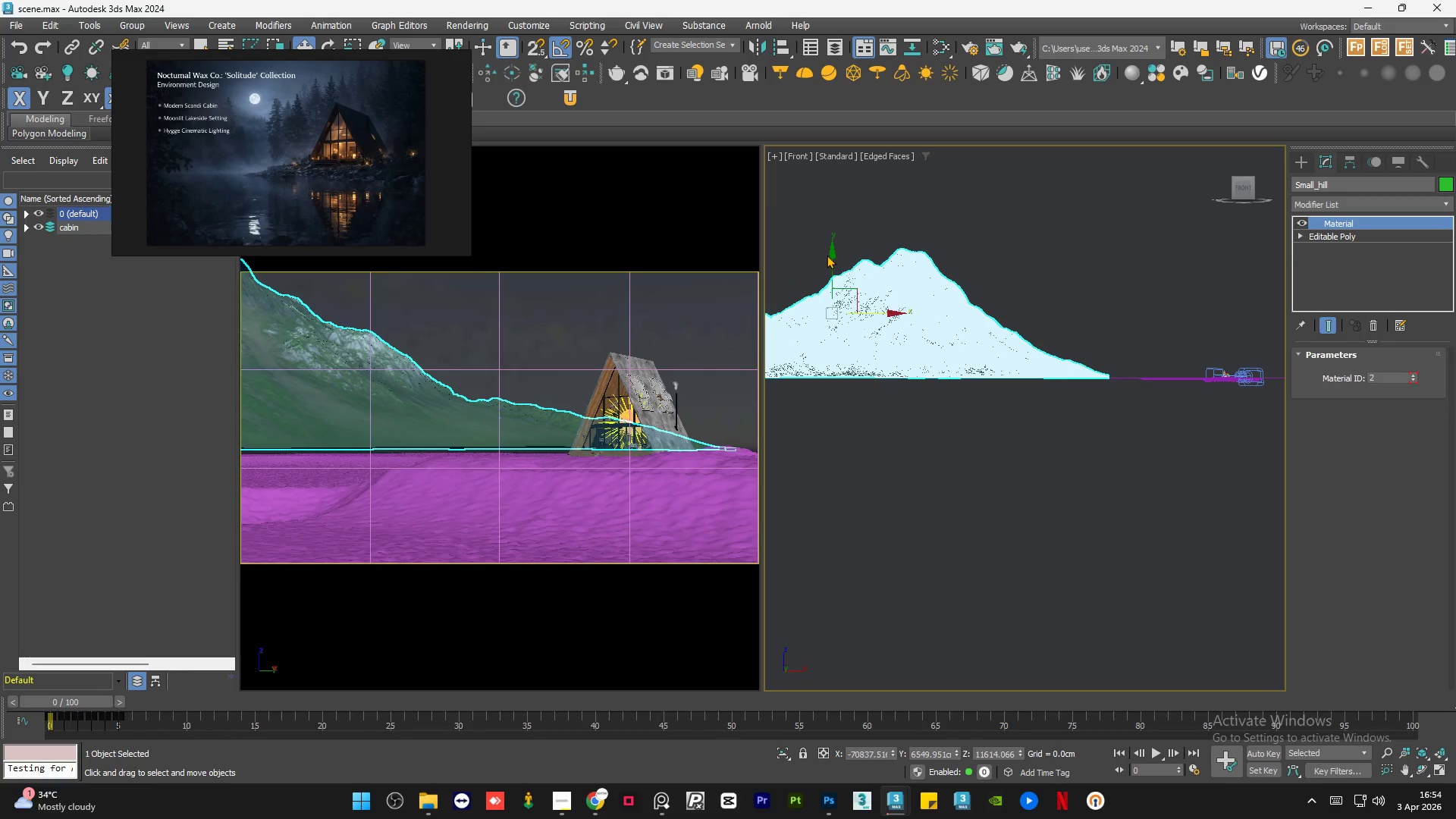 
left_click([832, 258])
 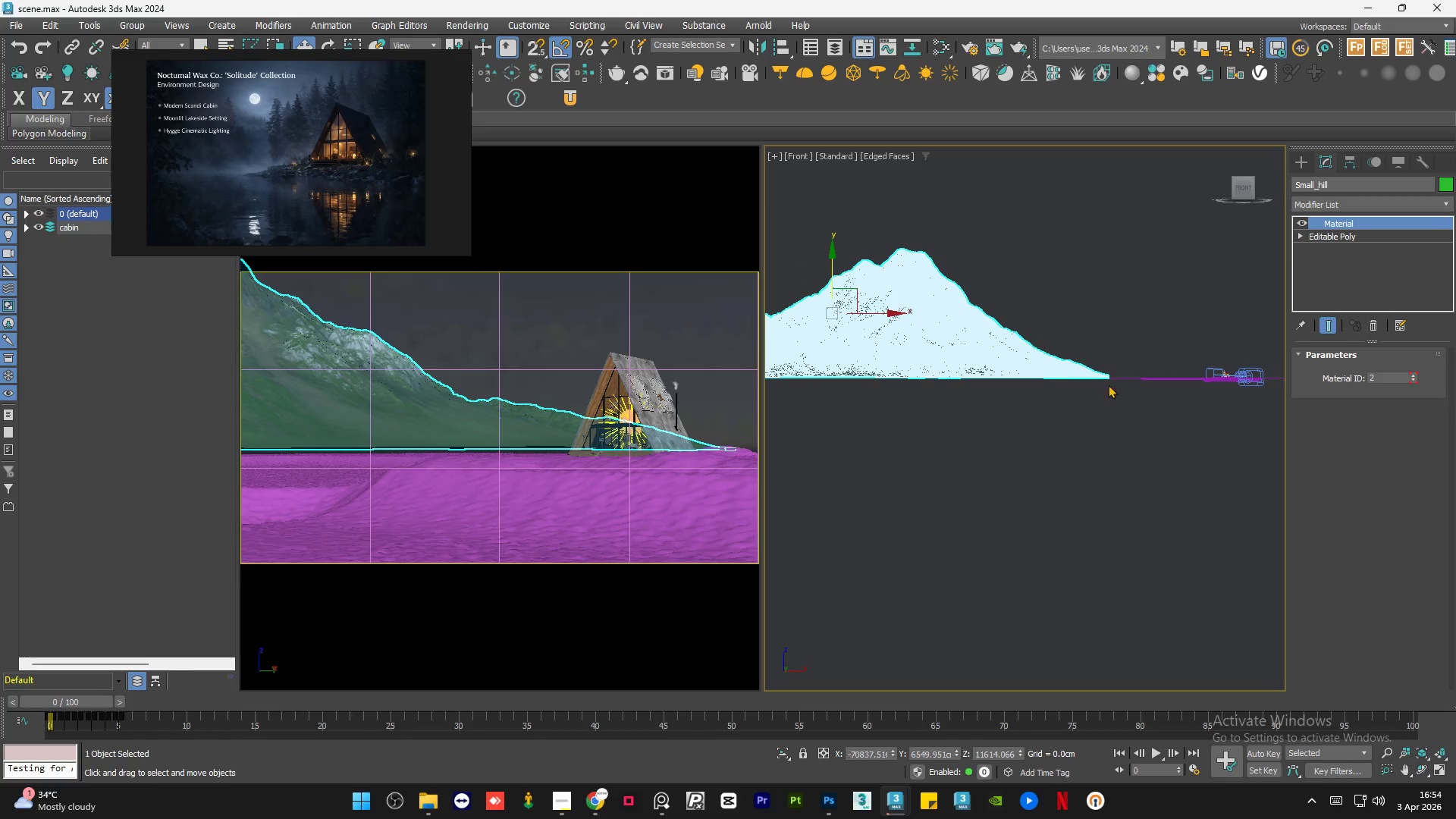 
scroll: coordinate [986, 343], scroll_direction: up, amount: 14.0
 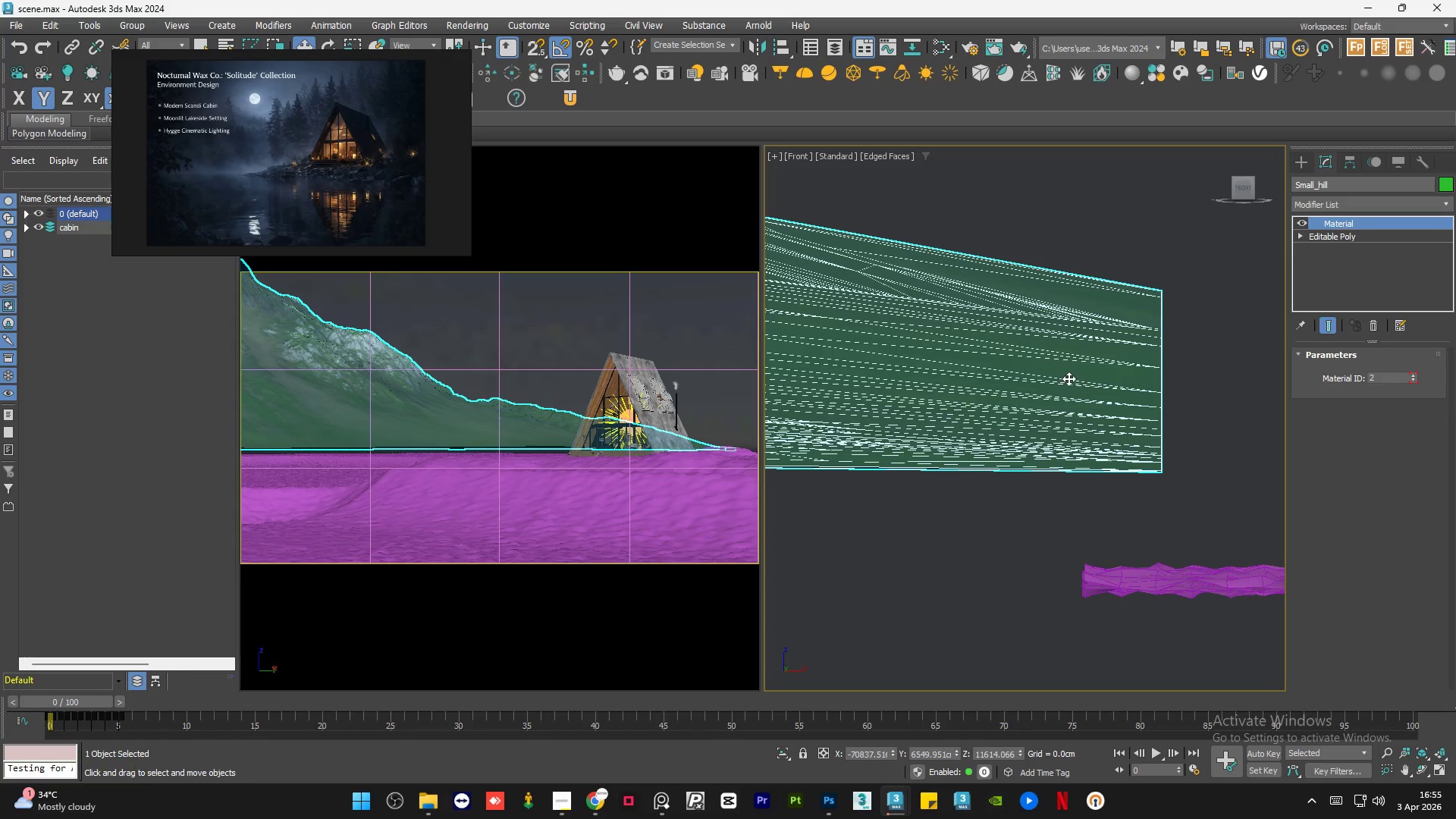 
left_click_drag(start_coordinate=[1068, 378], to_coordinate=[1066, 644])
 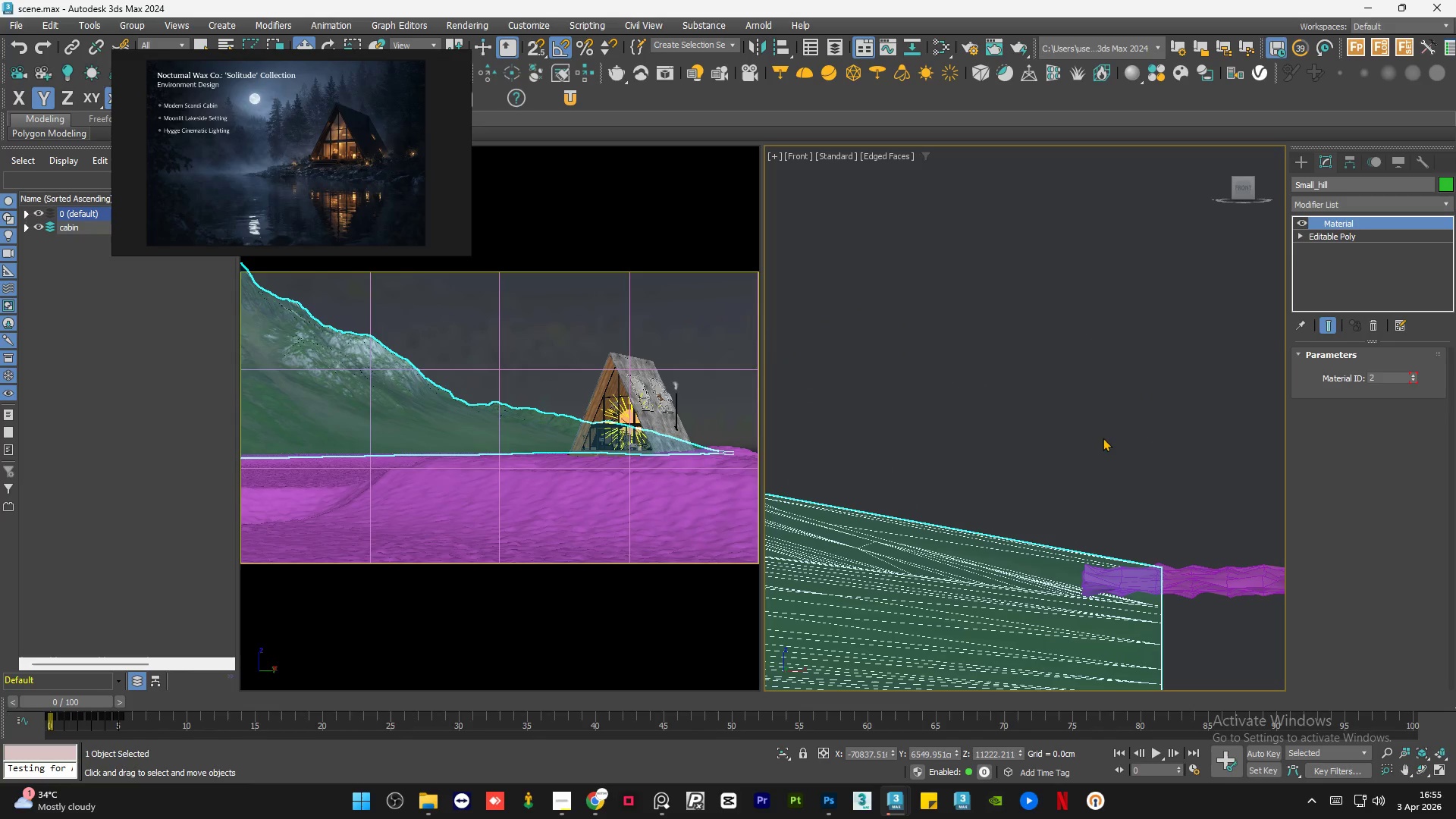 
left_click([1100, 413])
 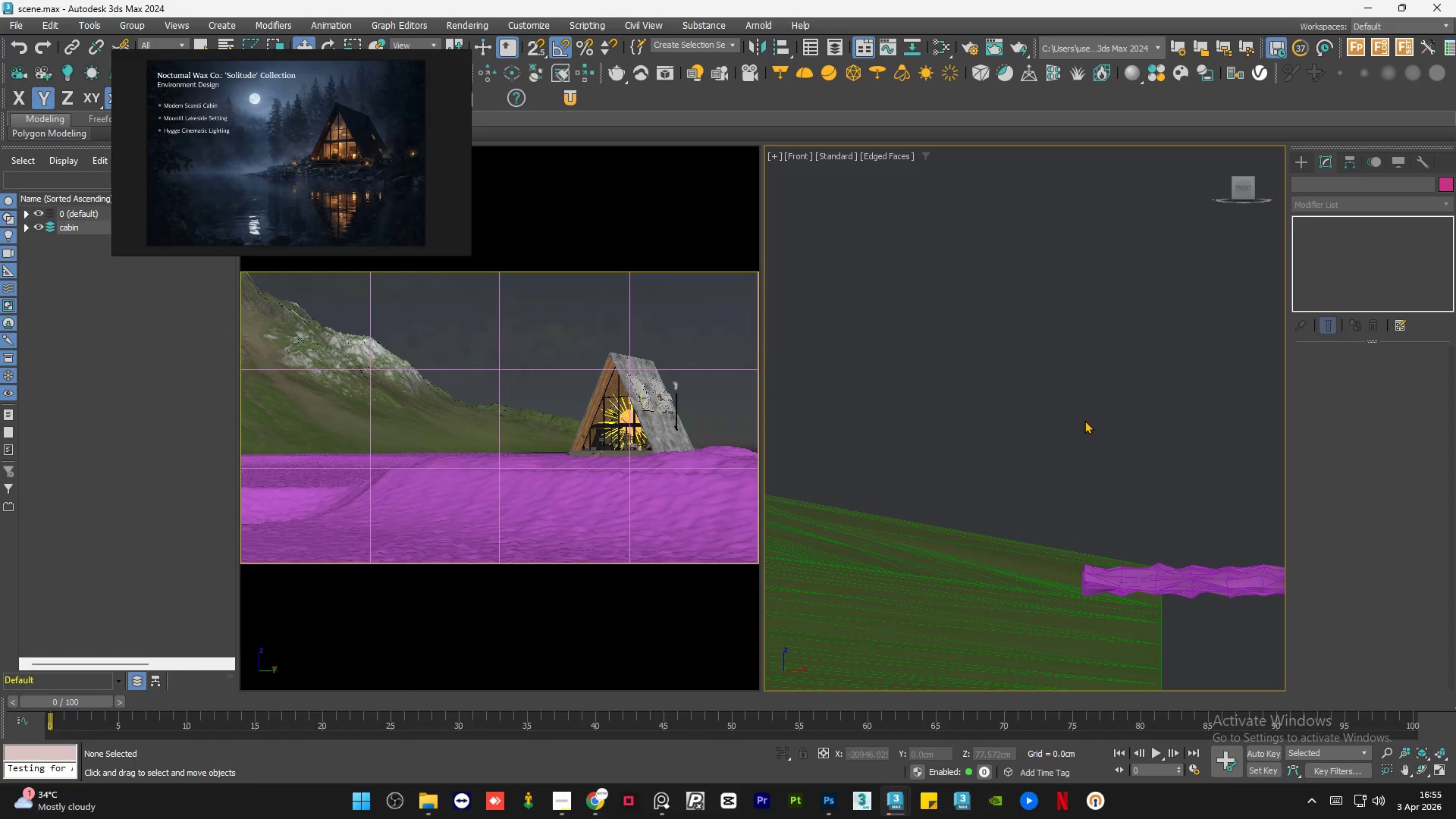 
left_click([986, 549])
 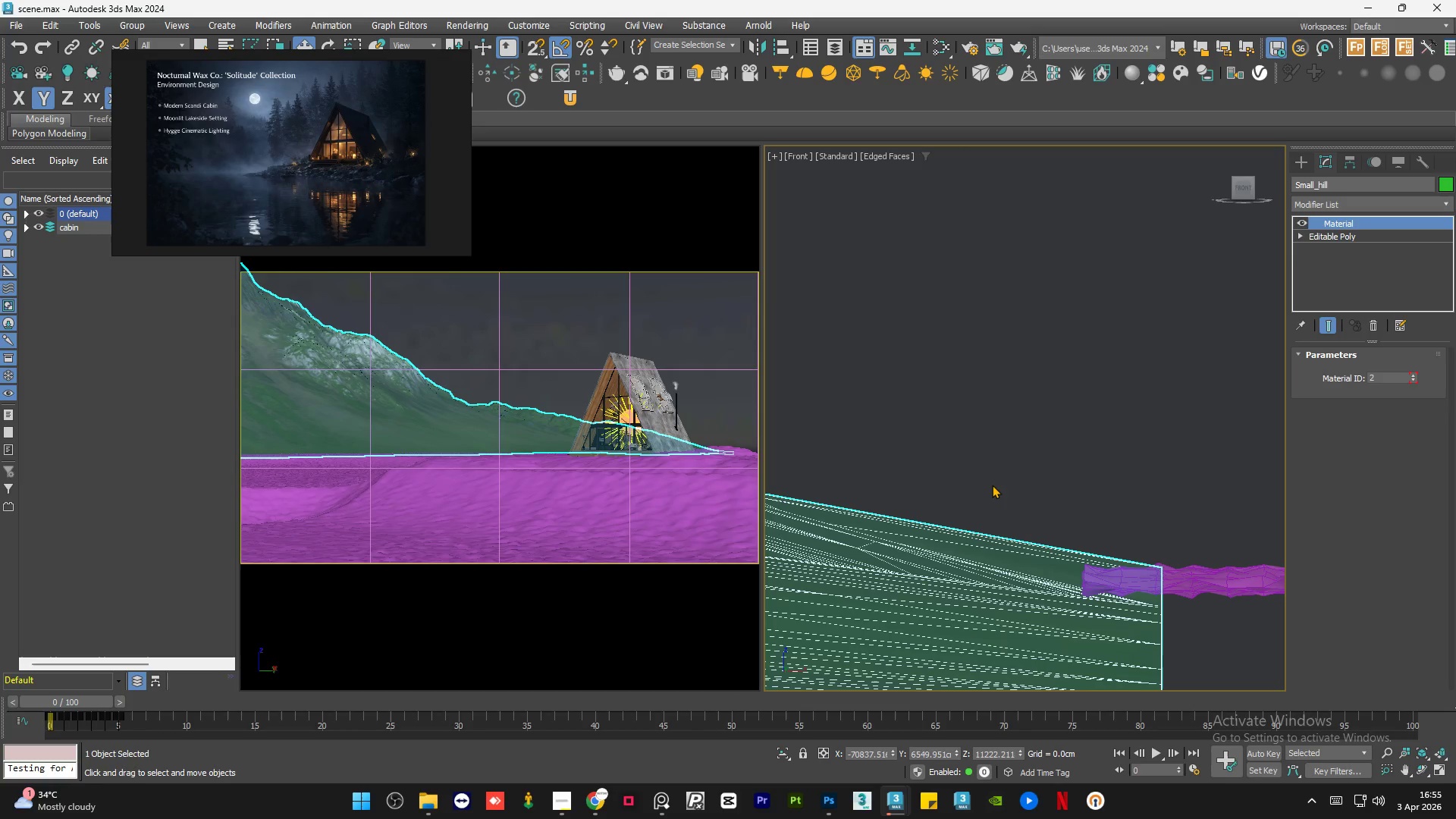 
scroll: coordinate [1046, 495], scroll_direction: down, amount: 2.0
 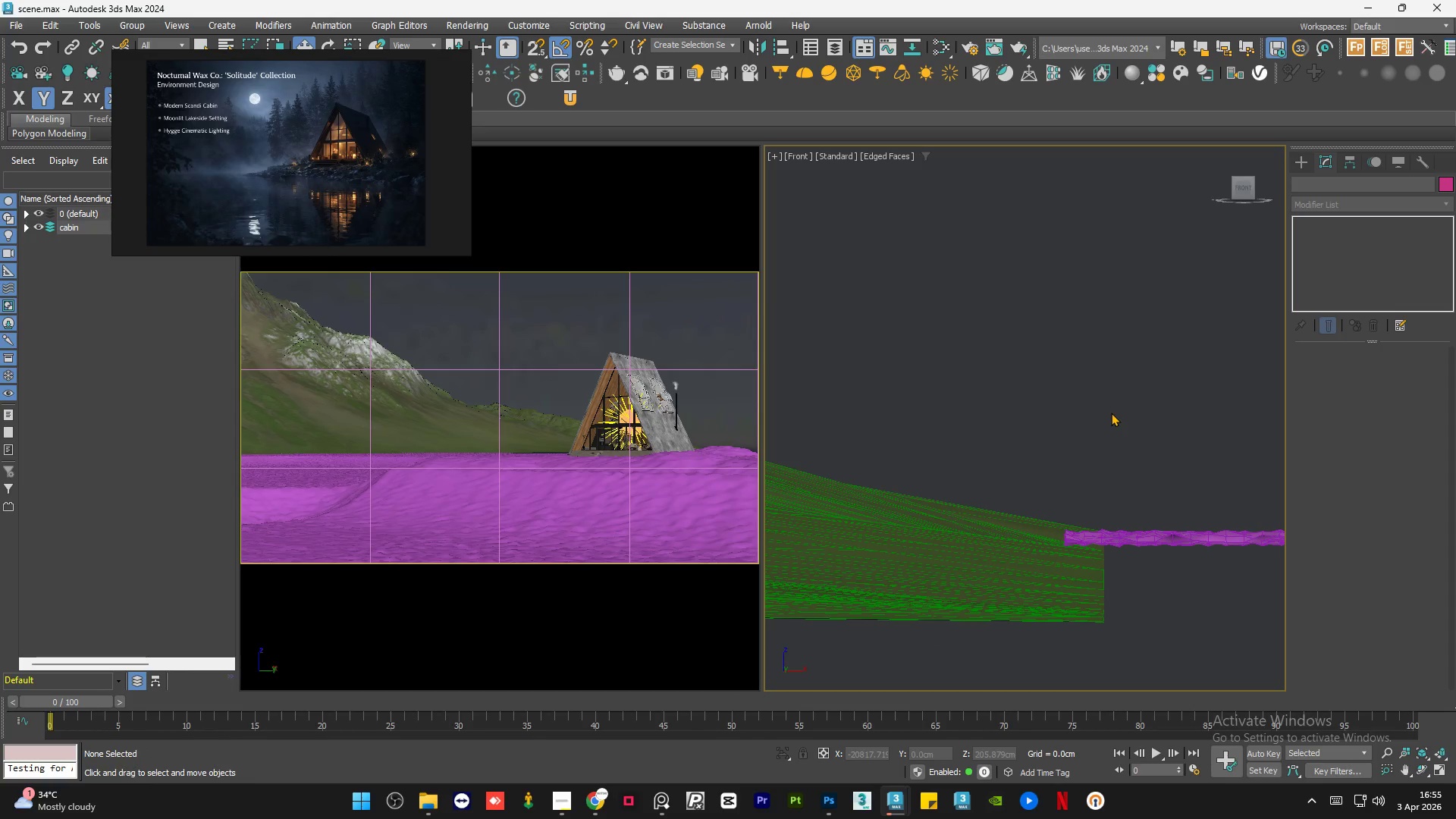 
left_click([987, 550])
 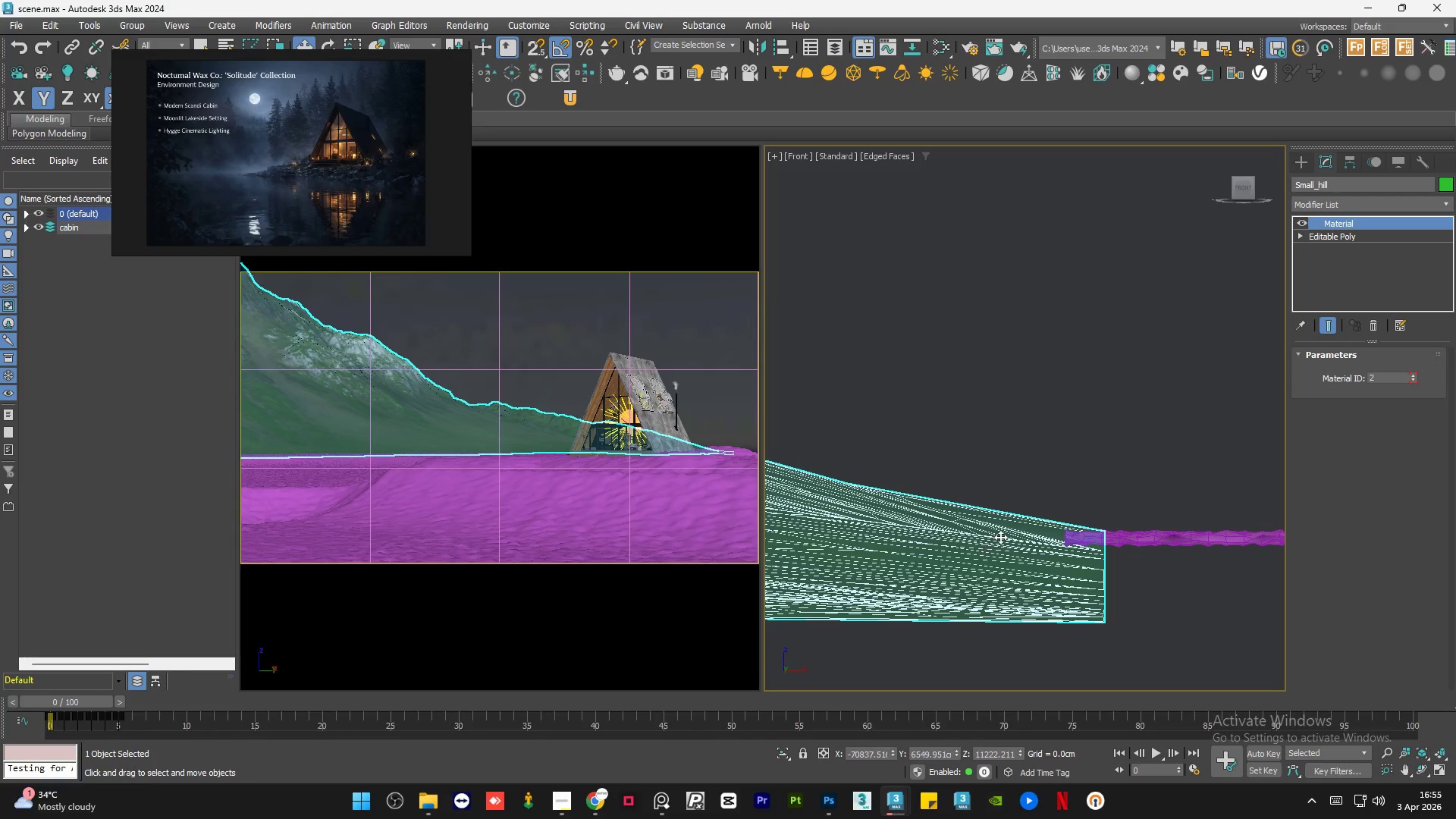 
left_click_drag(start_coordinate=[1112, 495], to_coordinate=[1112, 500])
 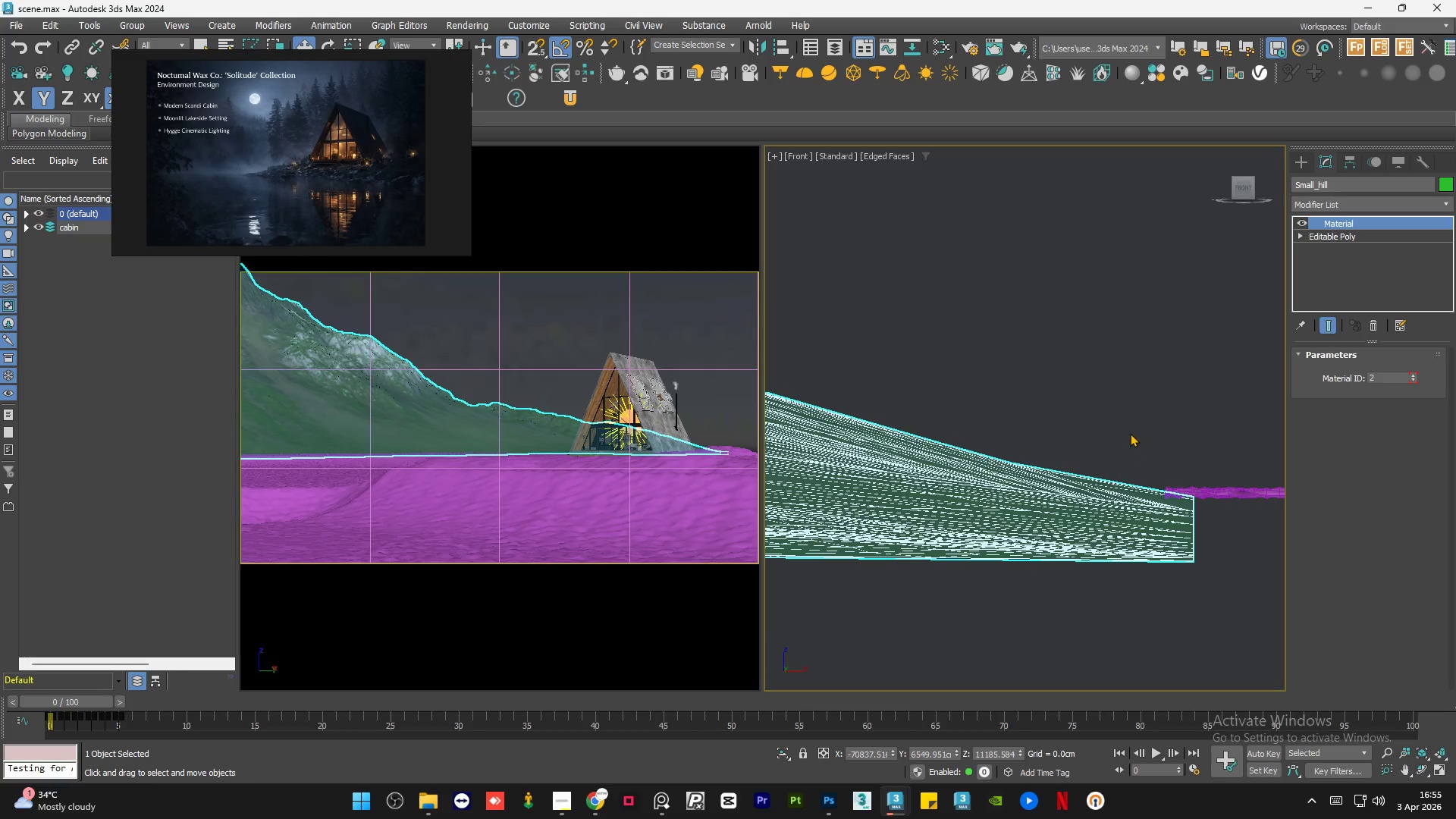 
scroll: coordinate [1103, 501], scroll_direction: down, amount: 1.0
 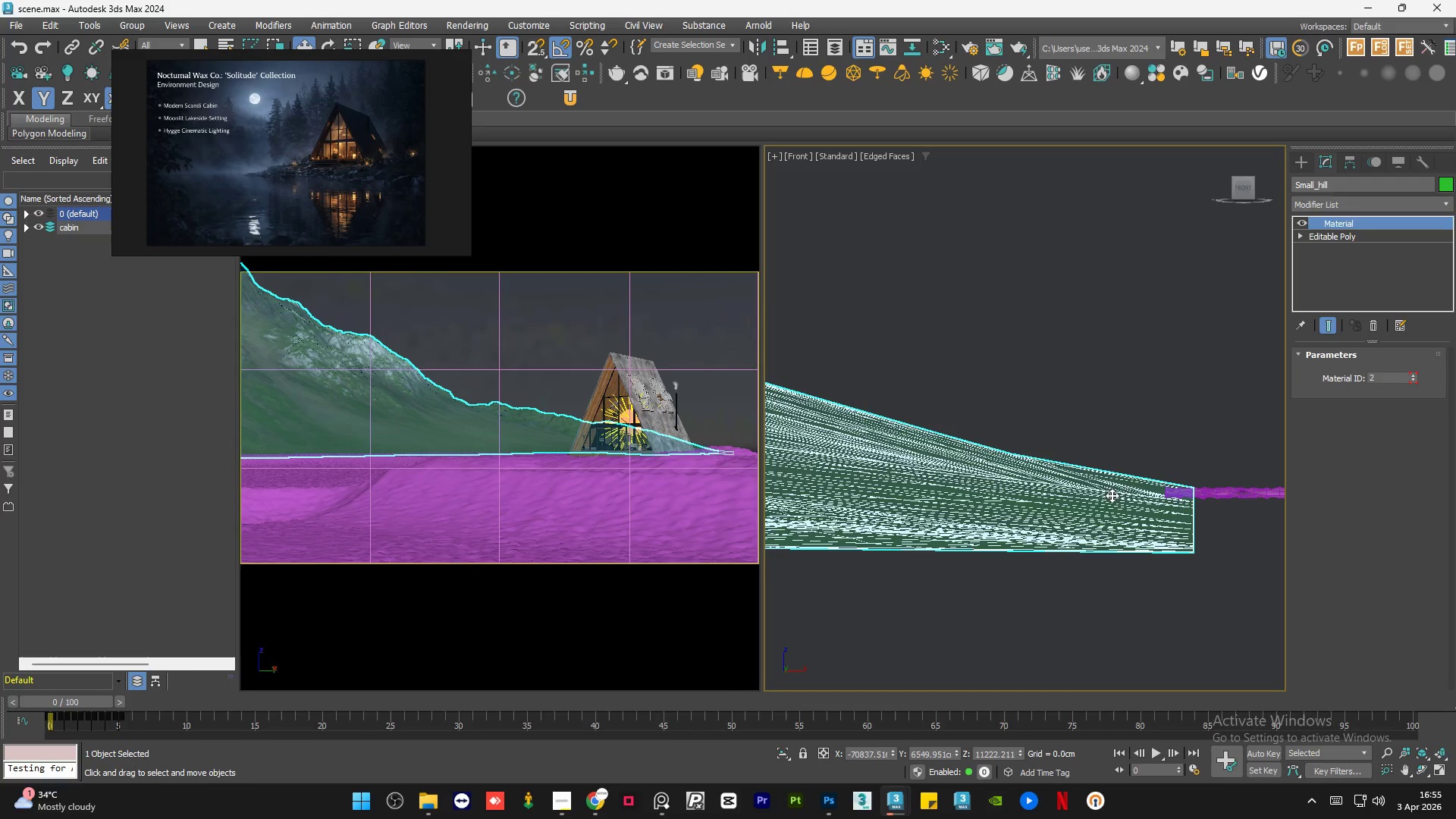 
left_click([1130, 433])
 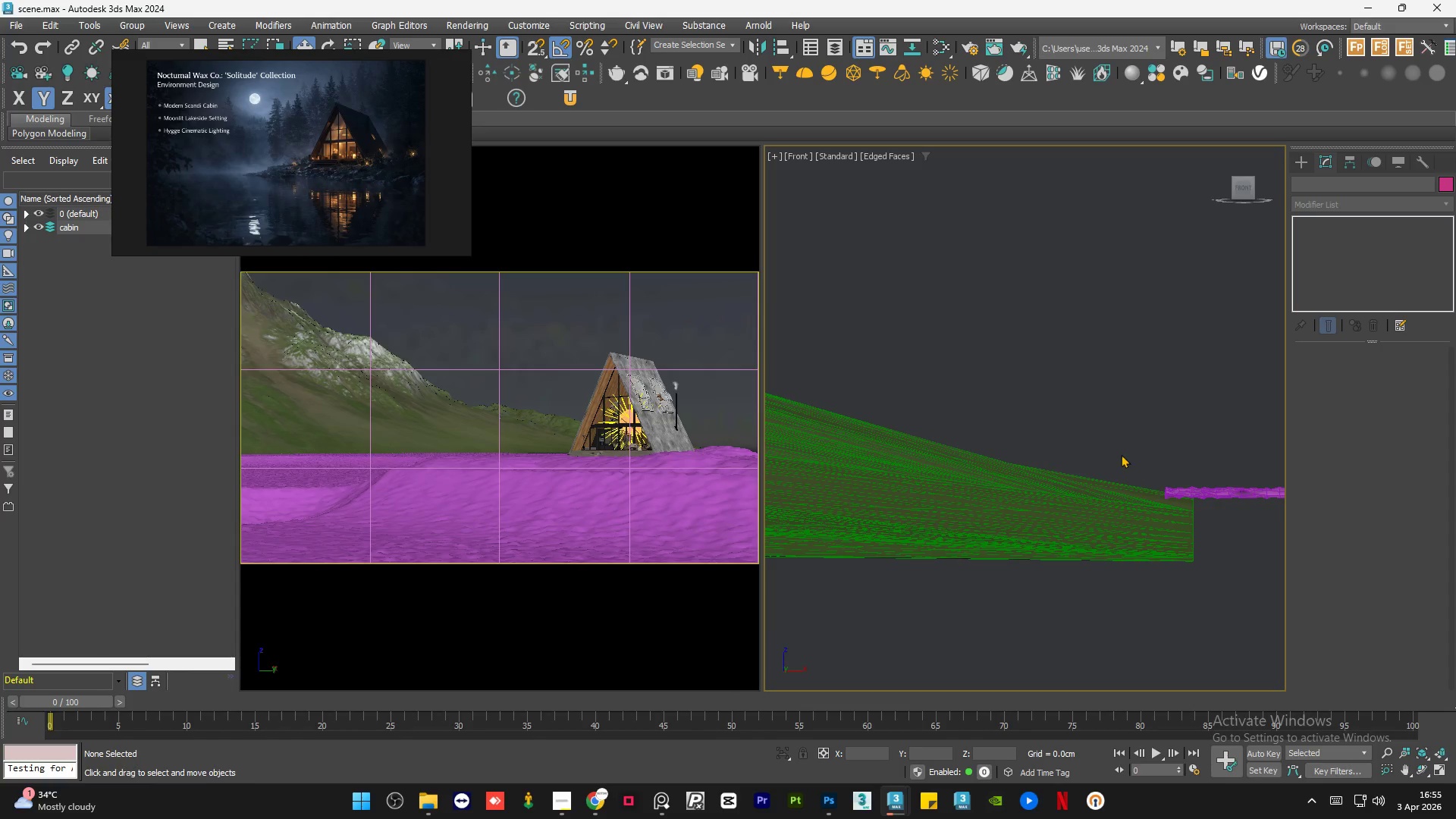 
left_click([1085, 529])
 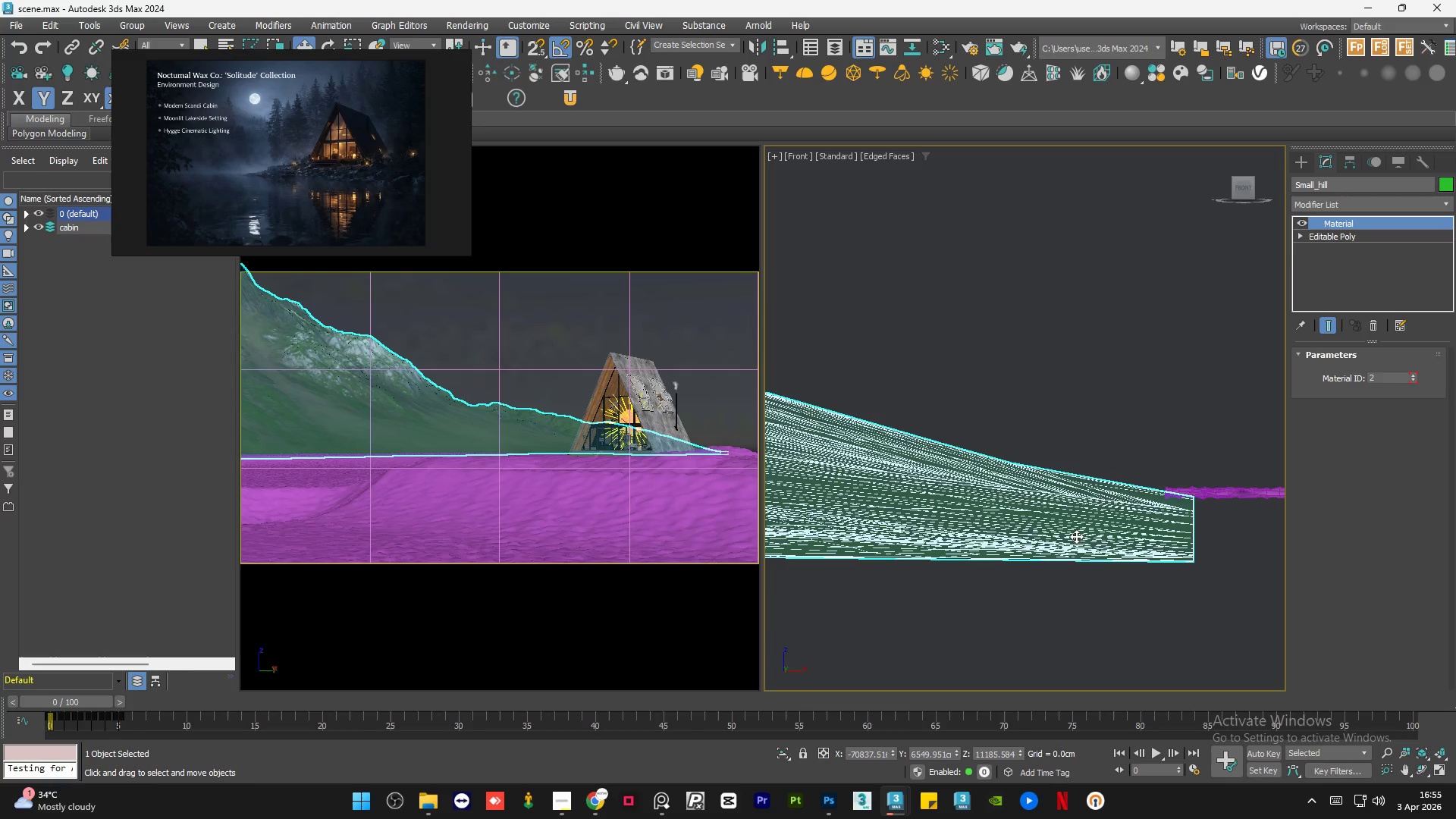 
left_click_drag(start_coordinate=[1076, 536], to_coordinate=[1079, 524])
 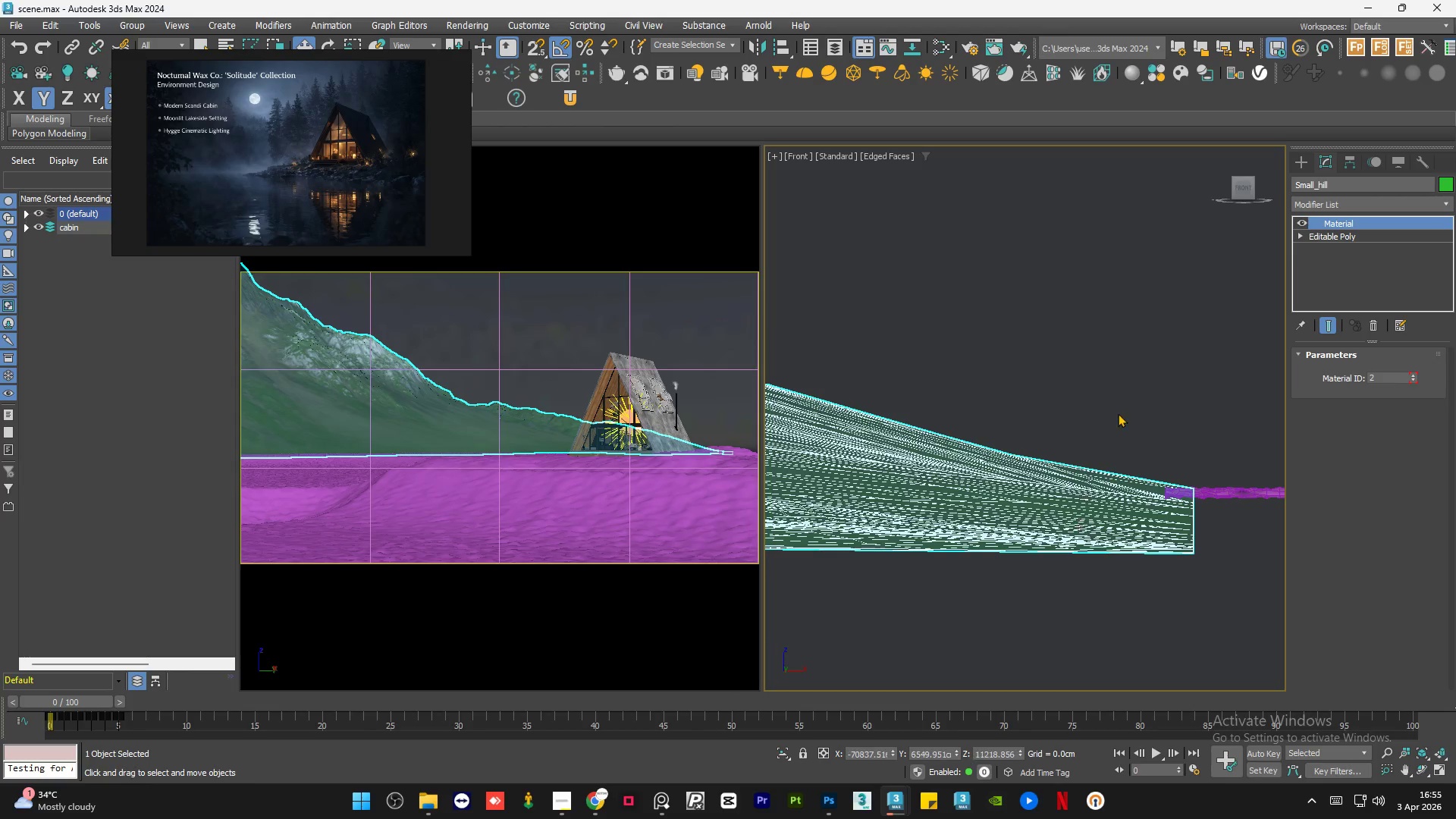 
left_click([1120, 395])
 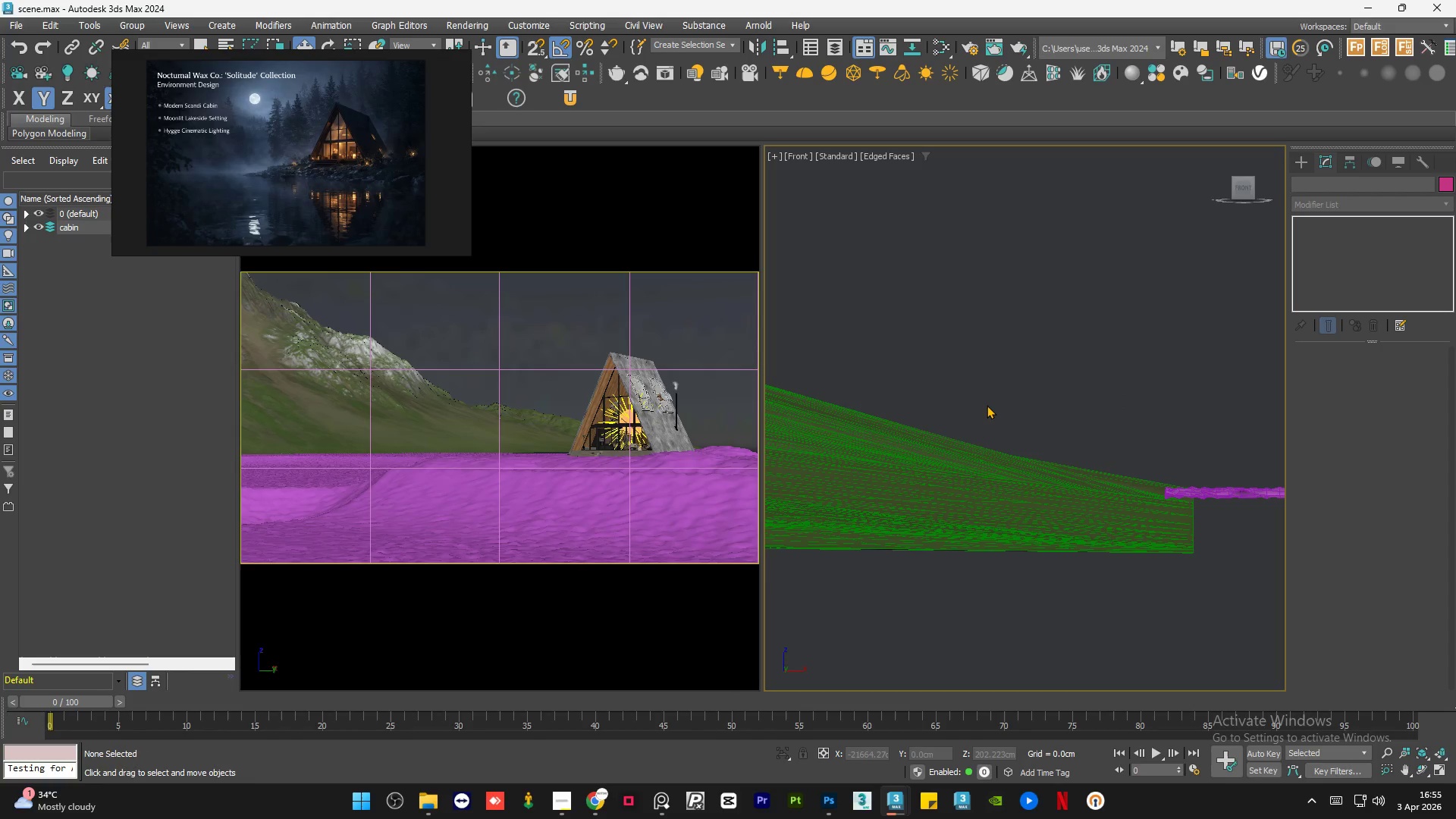 
hold_key(key=AltLeft, duration=0.67)
 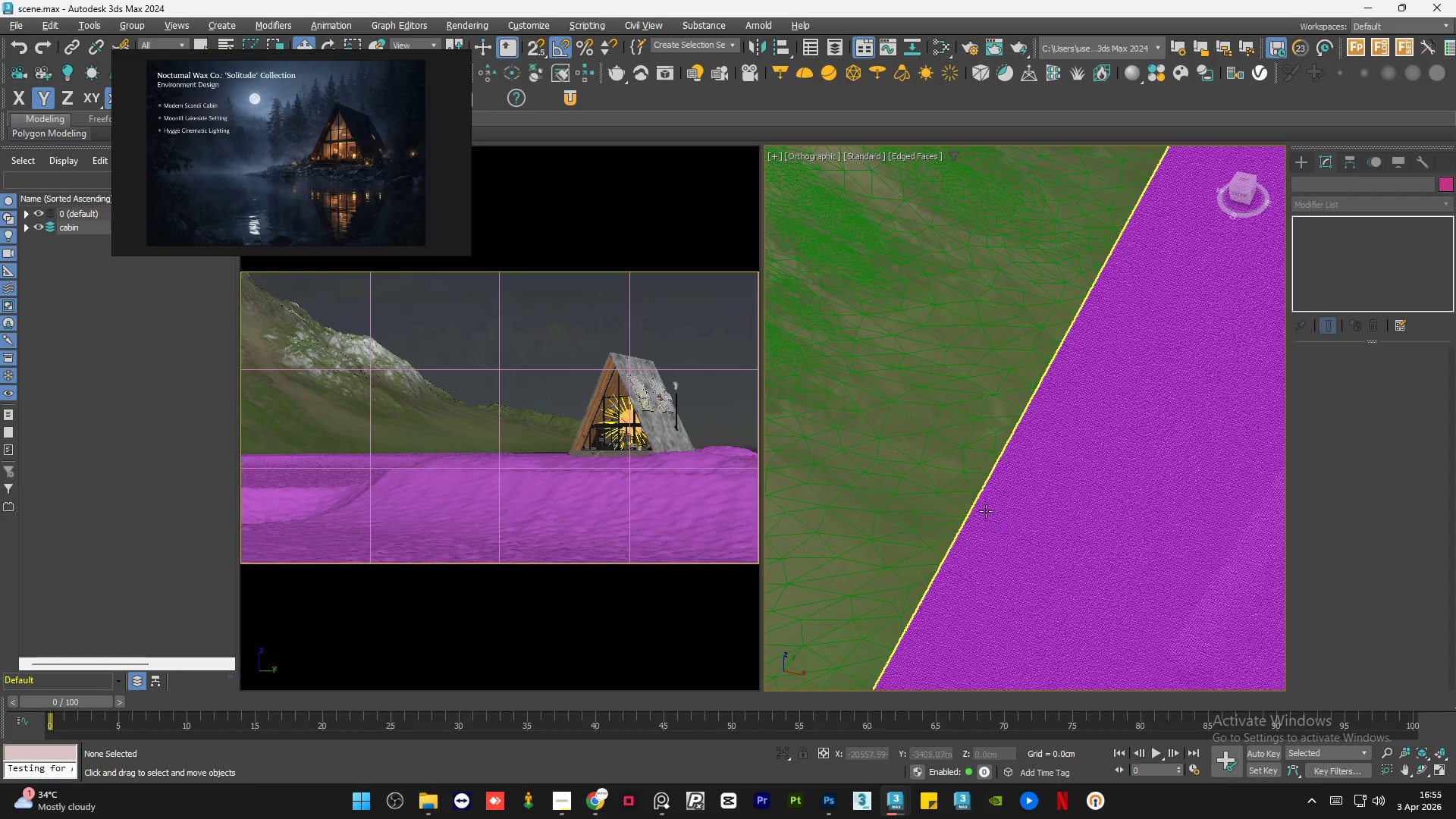 
scroll: coordinate [982, 423], scroll_direction: down, amount: 5.0
 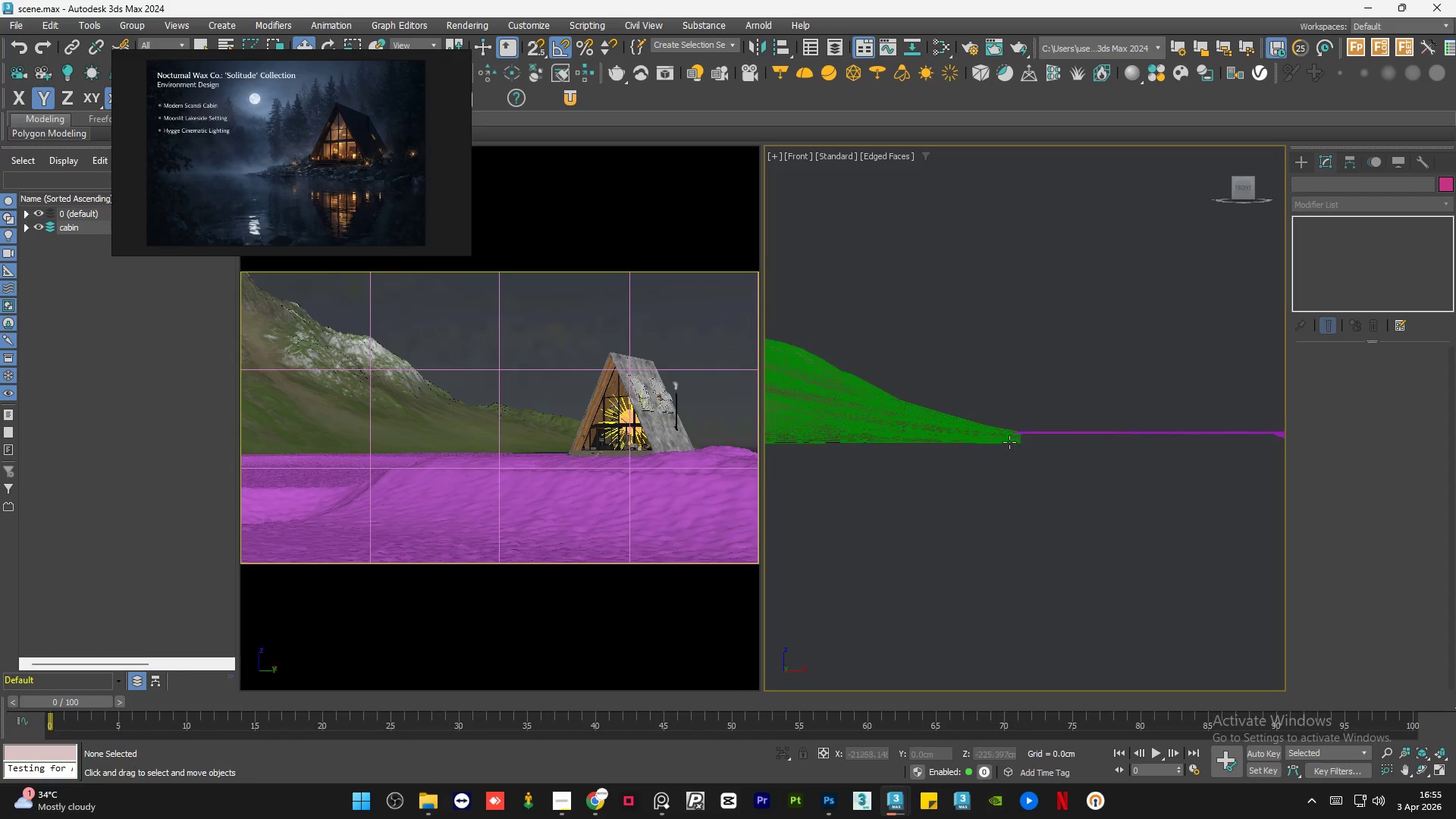 
hold_key(key=AltLeft, duration=0.75)
 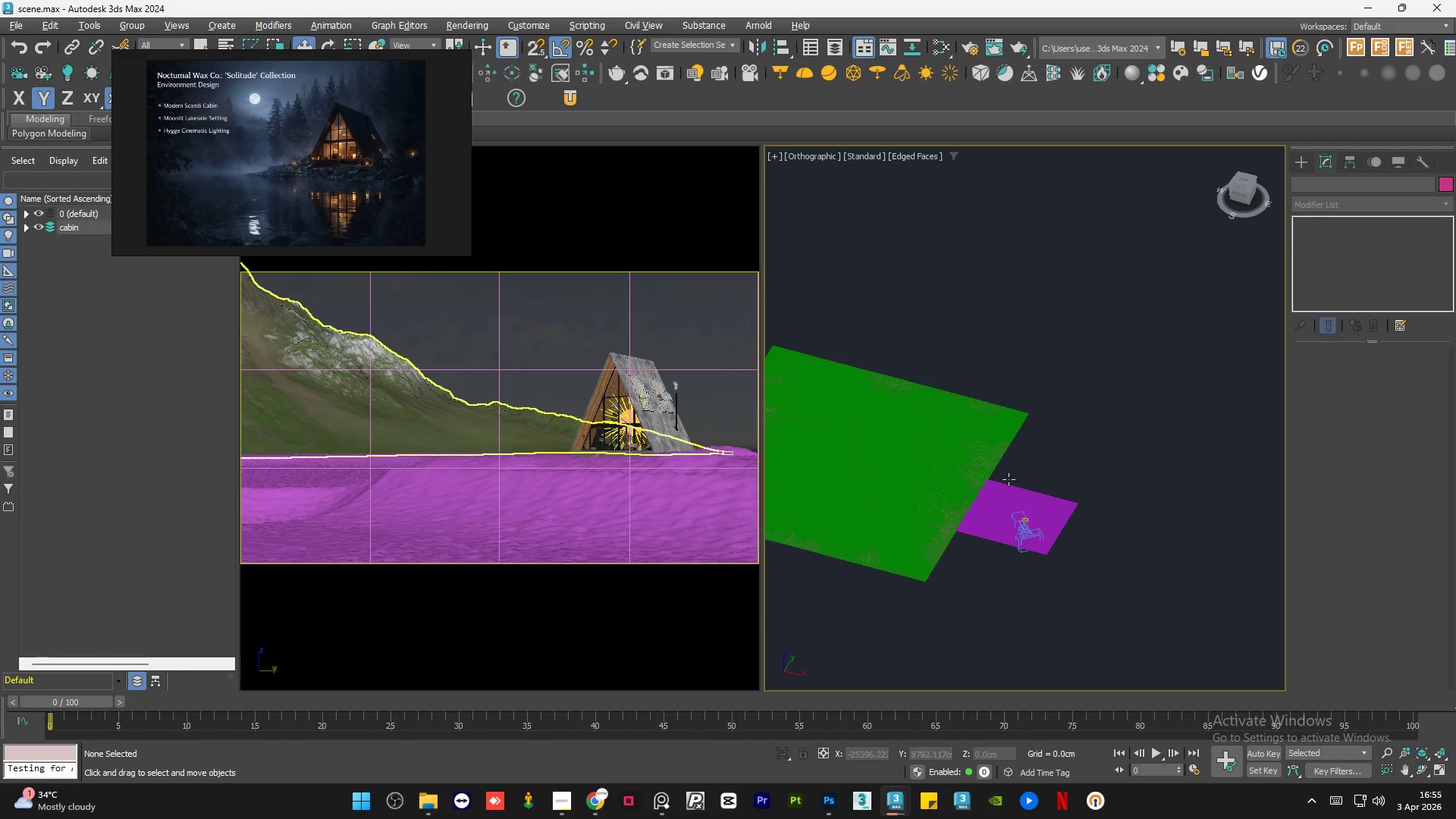 
scroll: coordinate [976, 513], scroll_direction: down, amount: 8.0
 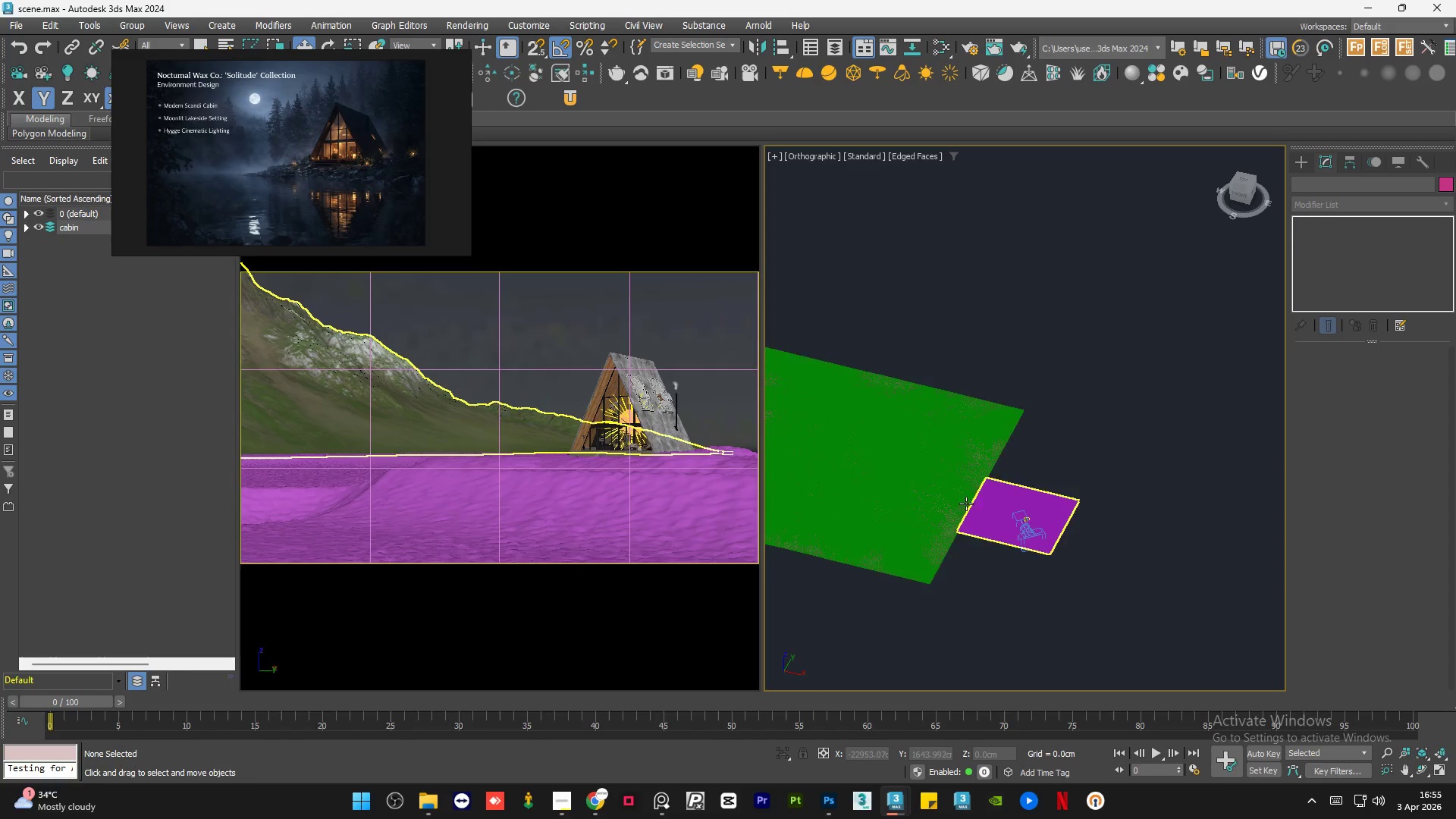 
left_click([1104, 447])
 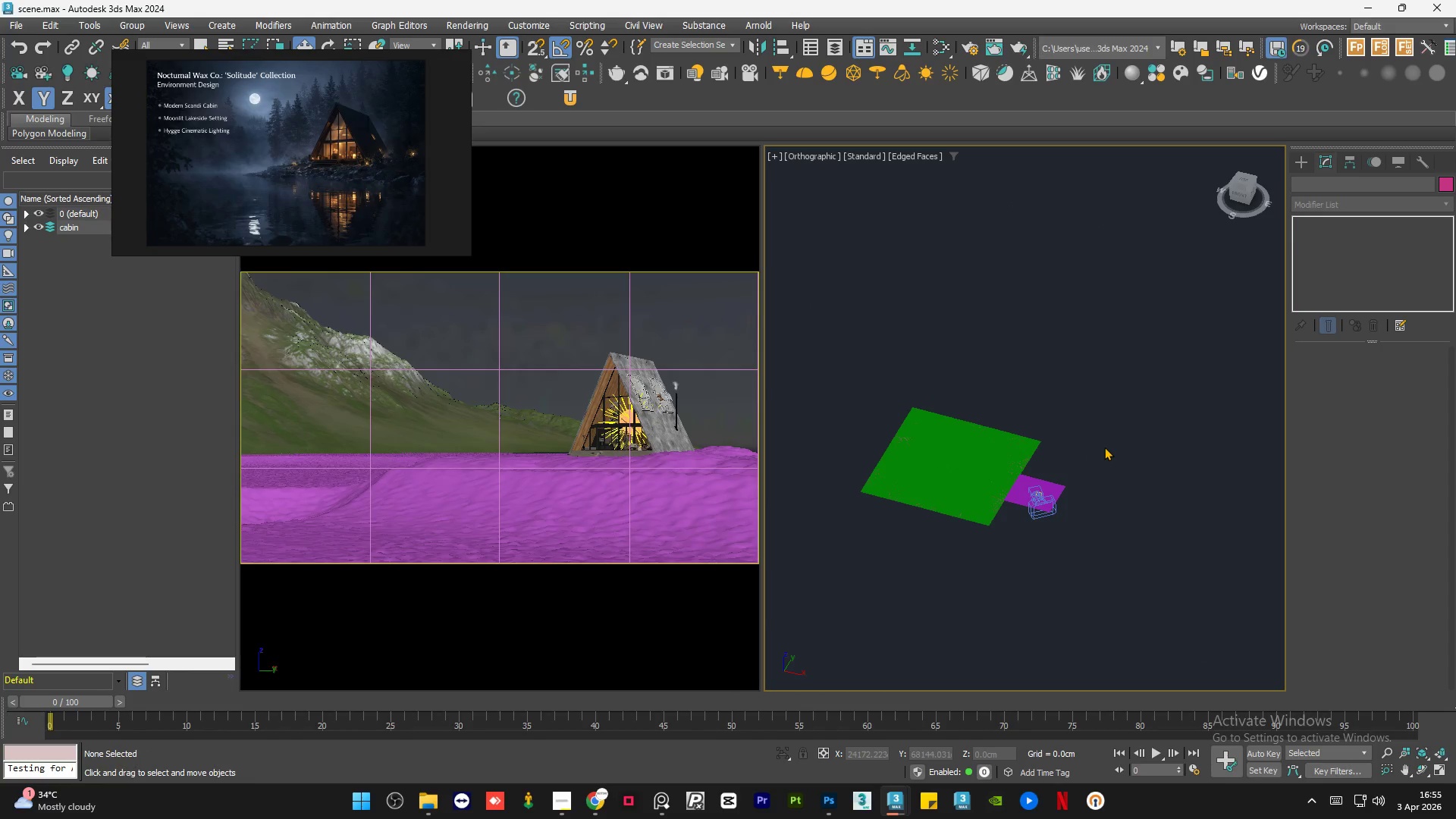 
scroll: coordinate [1083, 463], scroll_direction: down, amount: 2.0
 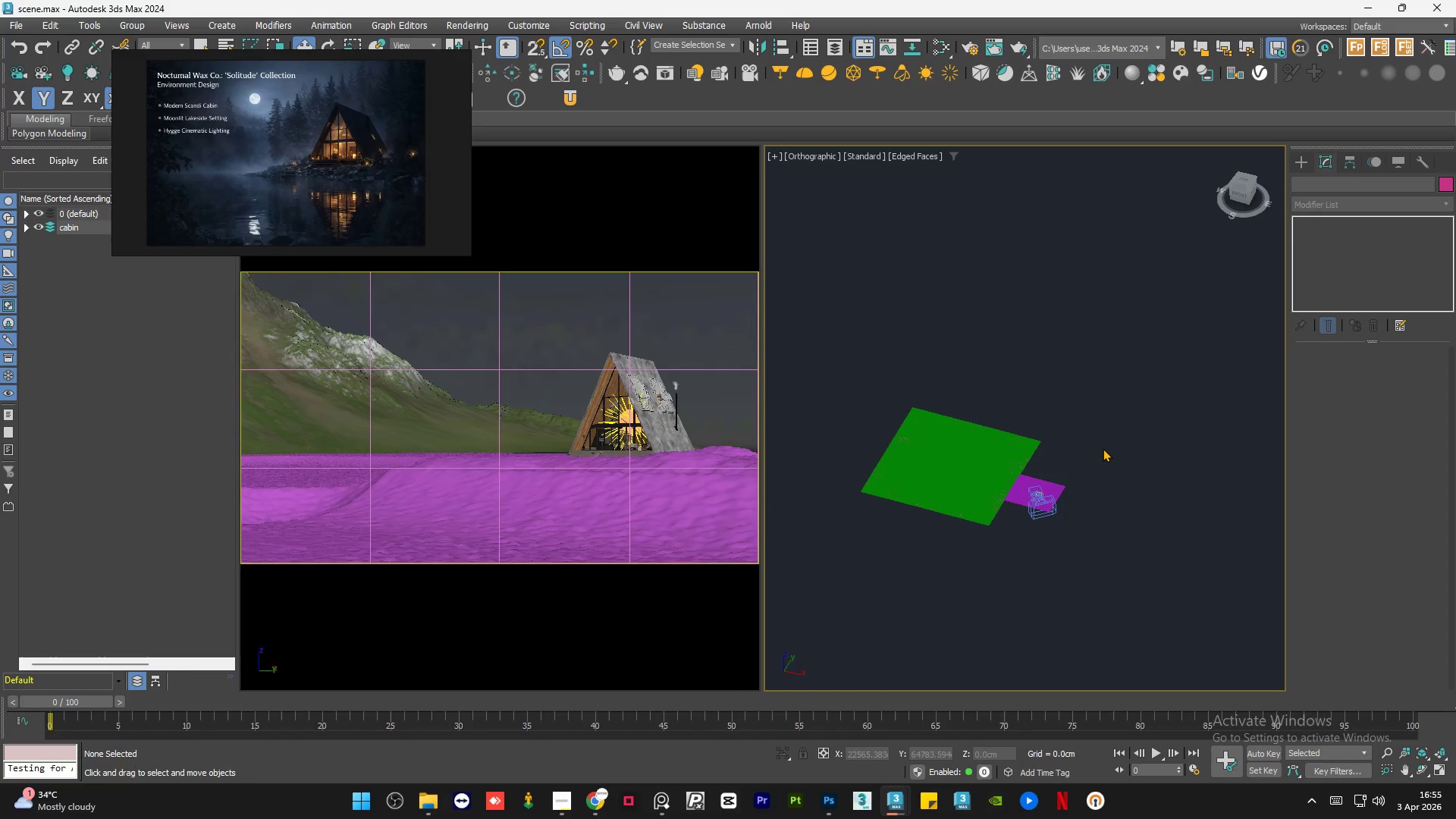 
hold_key(key=AltLeft, duration=0.53)
 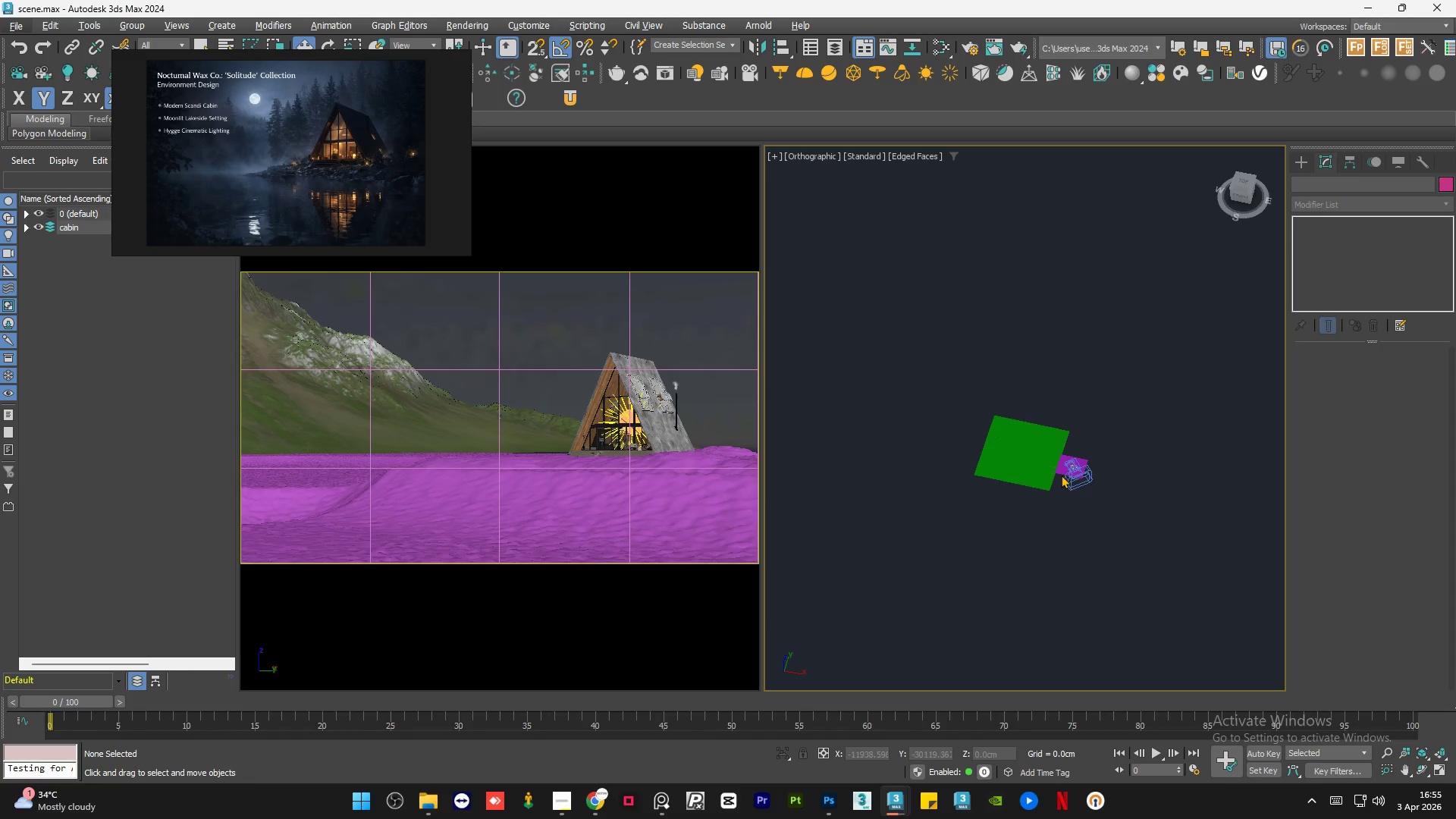 
scroll: coordinate [1104, 447], scroll_direction: down, amount: 2.0
 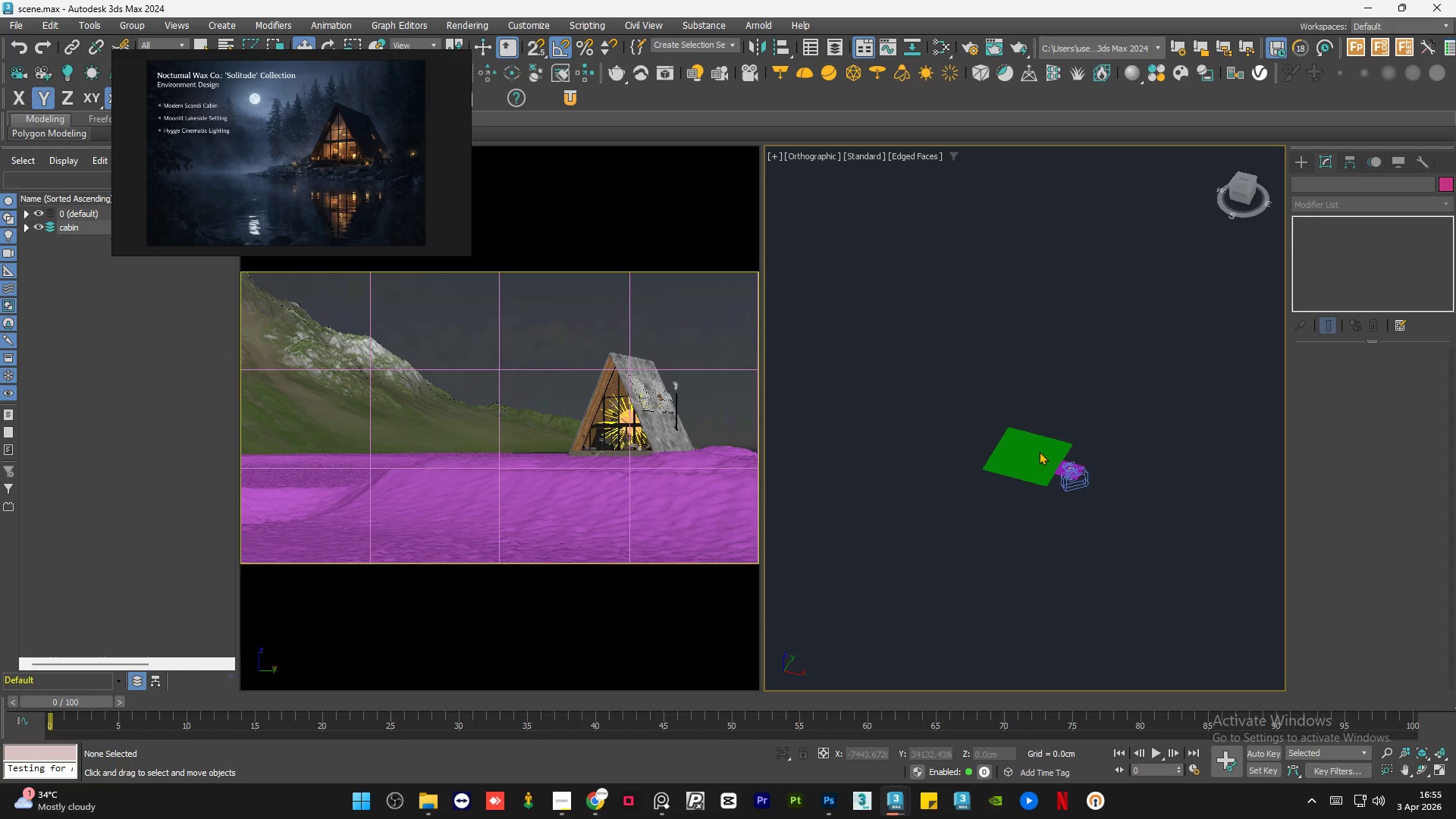 
scroll: coordinate [1057, 485], scroll_direction: up, amount: 1.0
 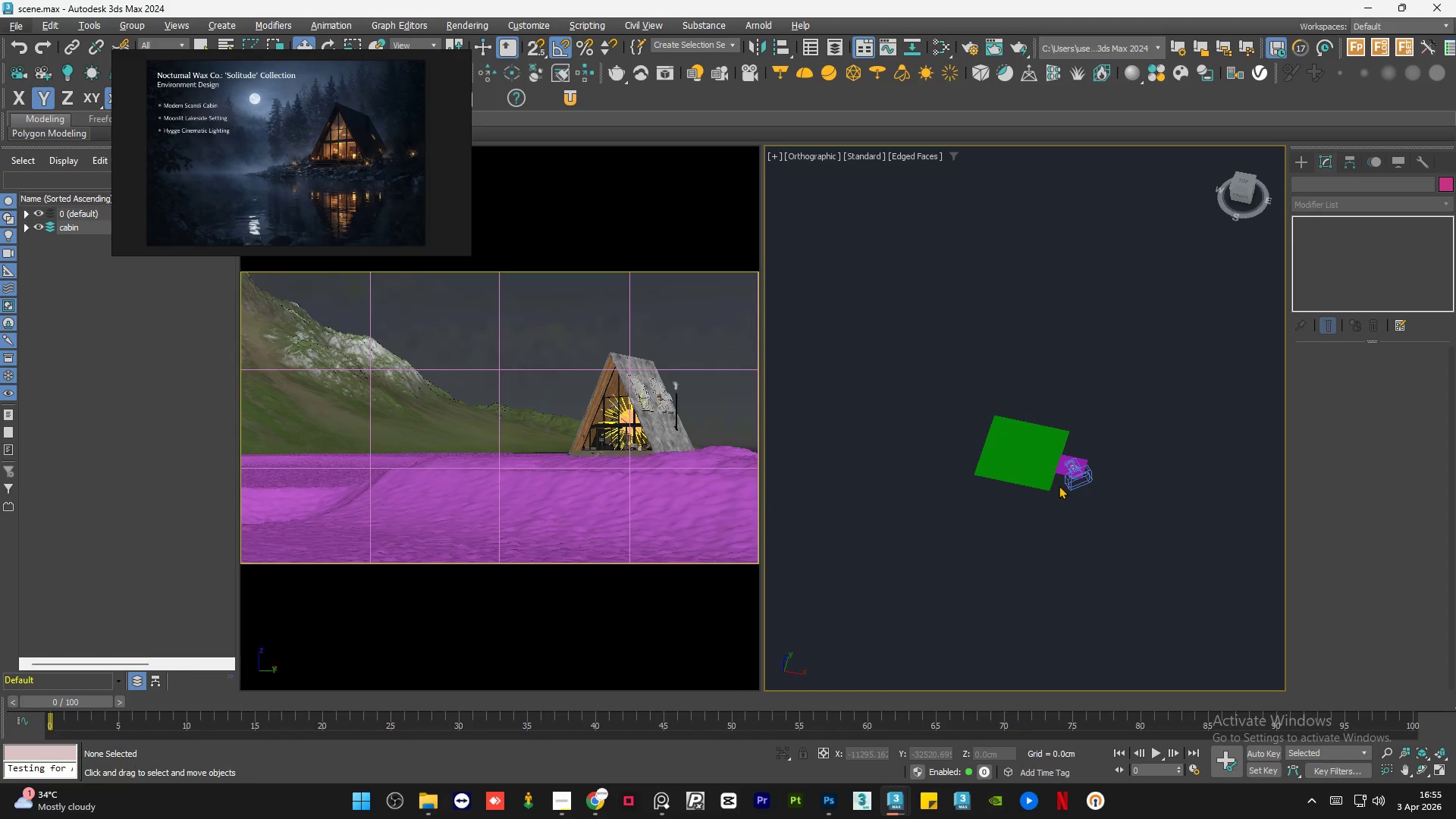 
key(F4)
 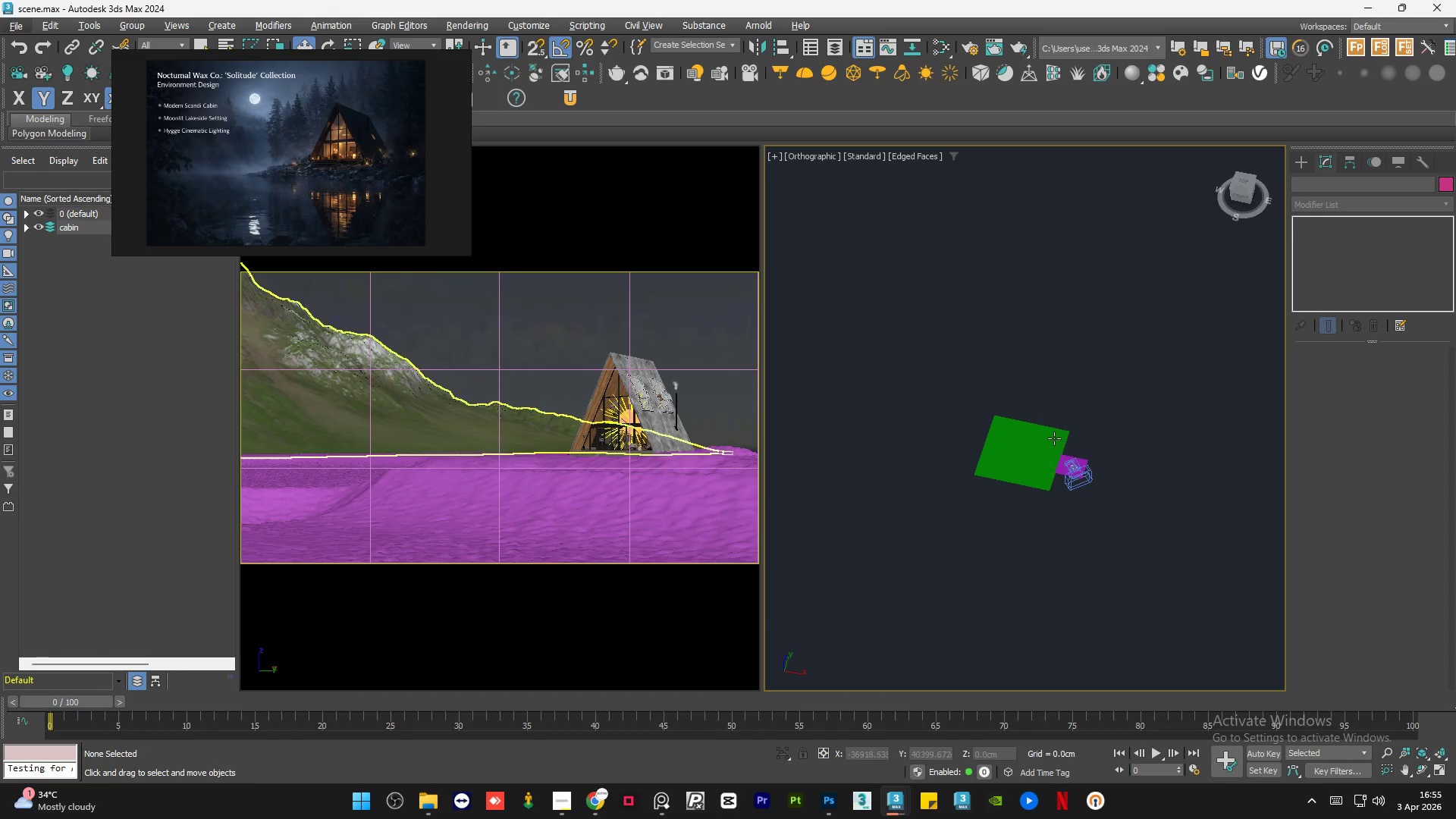 
left_click([1057, 306])
 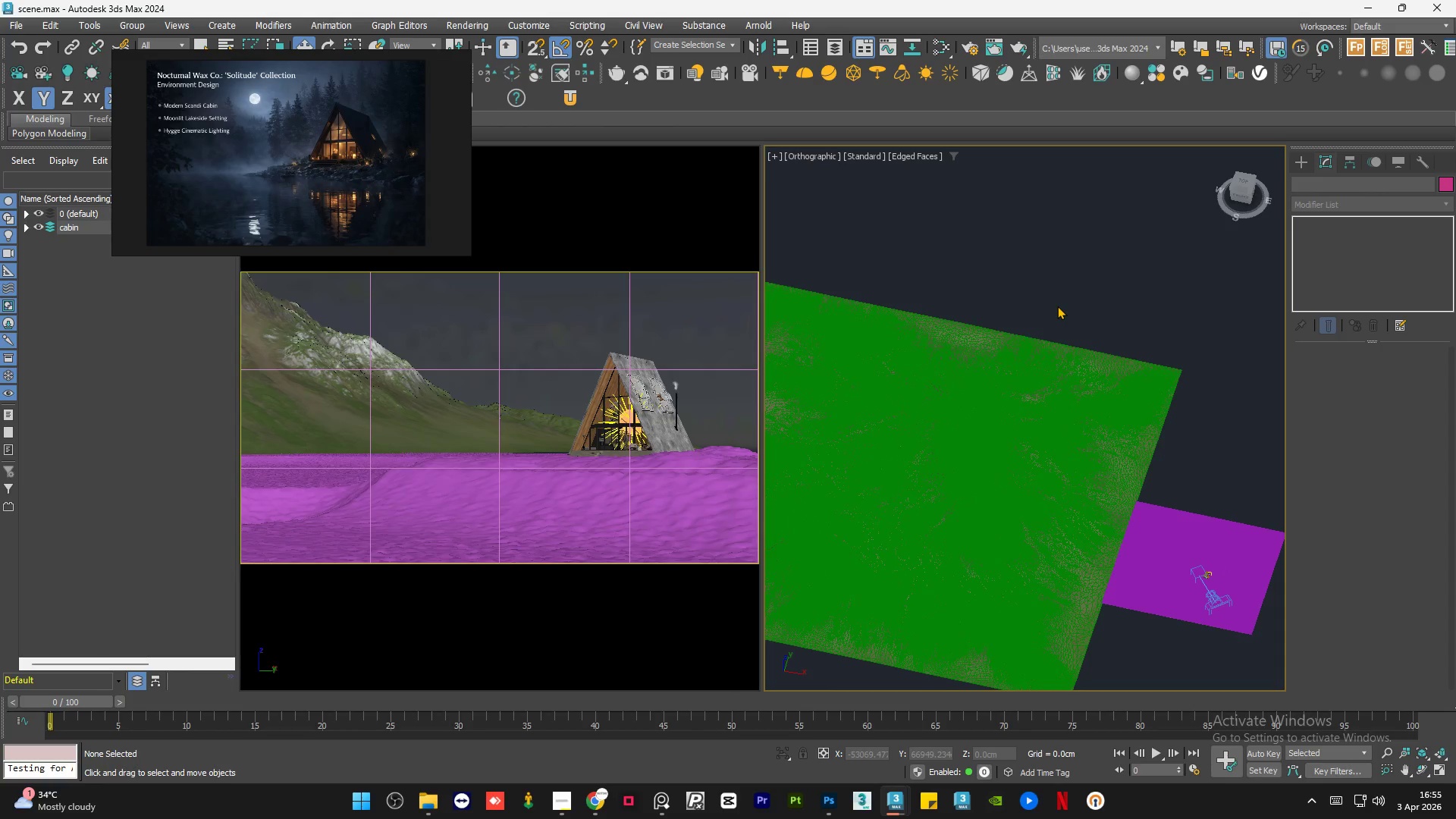 
scroll: coordinate [1035, 453], scroll_direction: up, amount: 5.0
 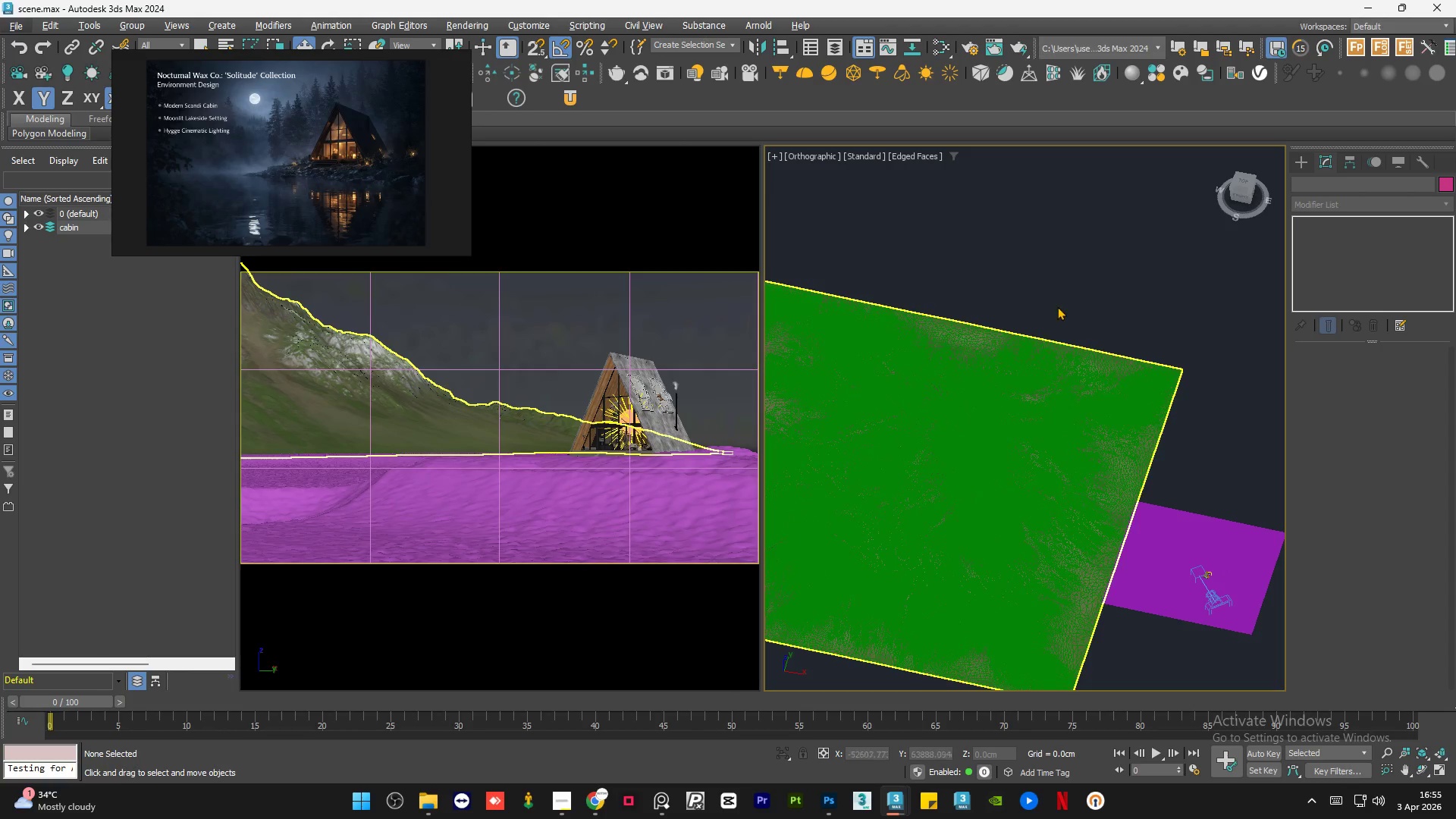 
key(F4)
 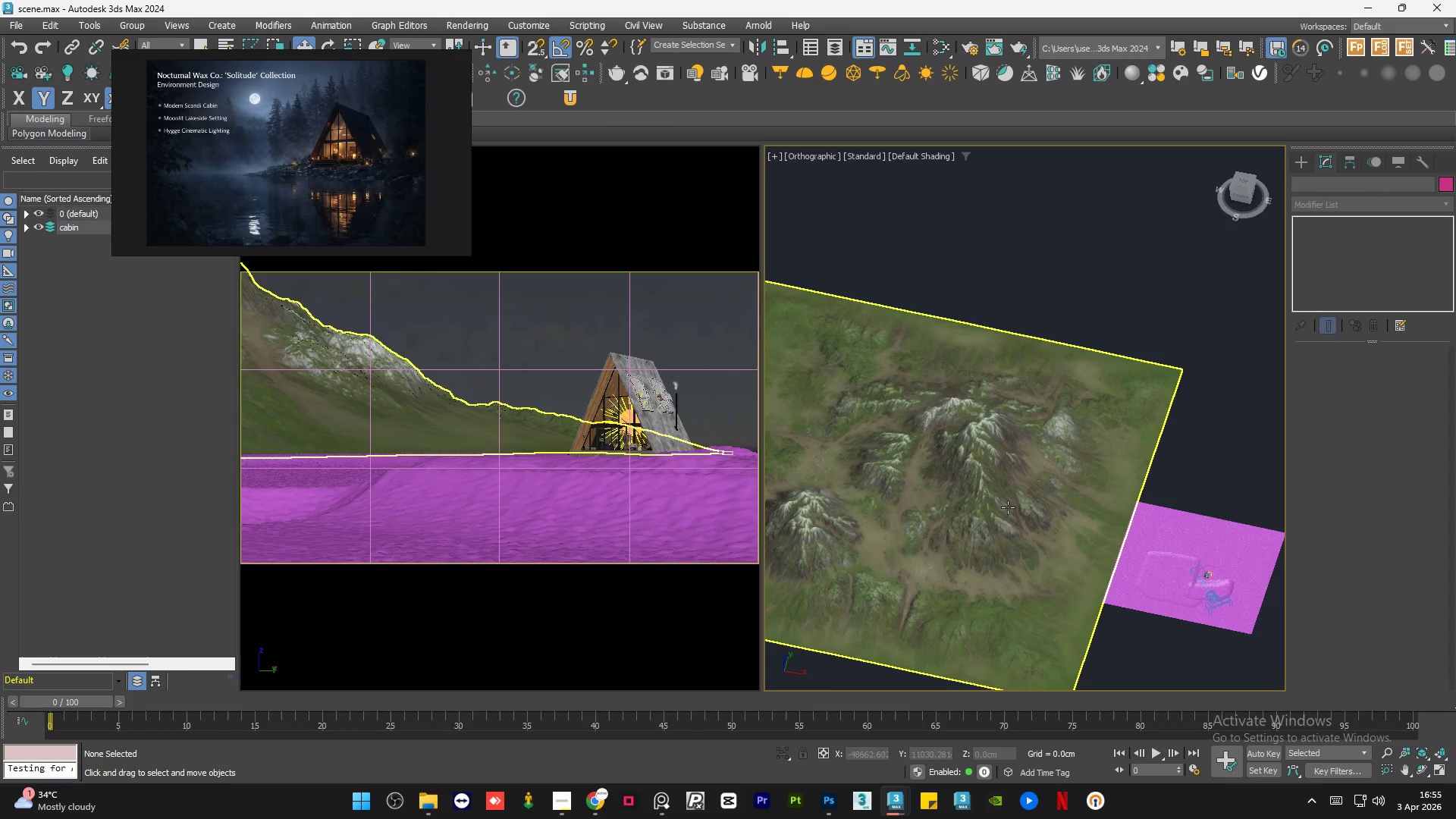 
left_click([1006, 508])
 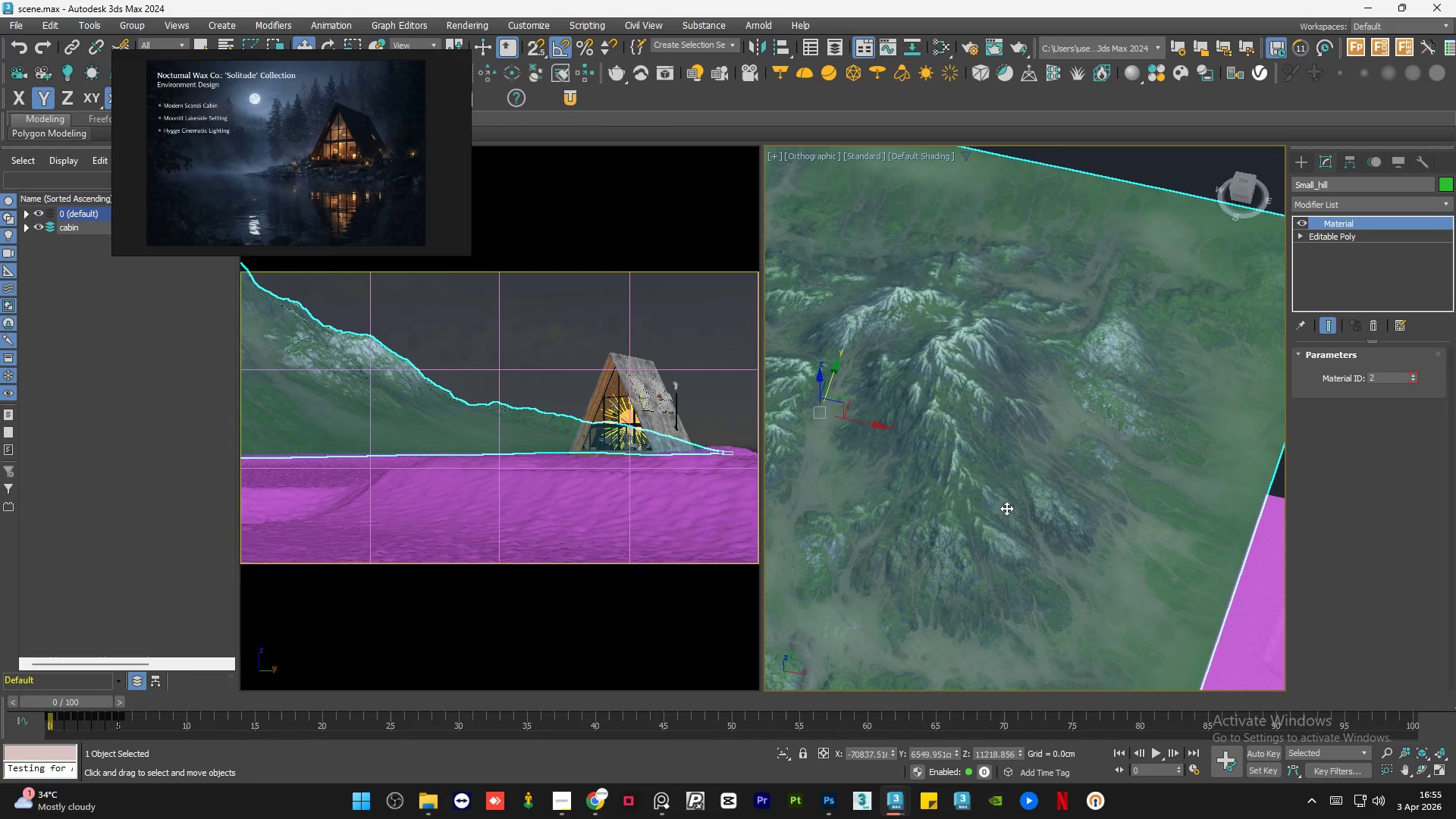 
scroll: coordinate [1006, 508], scroll_direction: up, amount: 2.0
 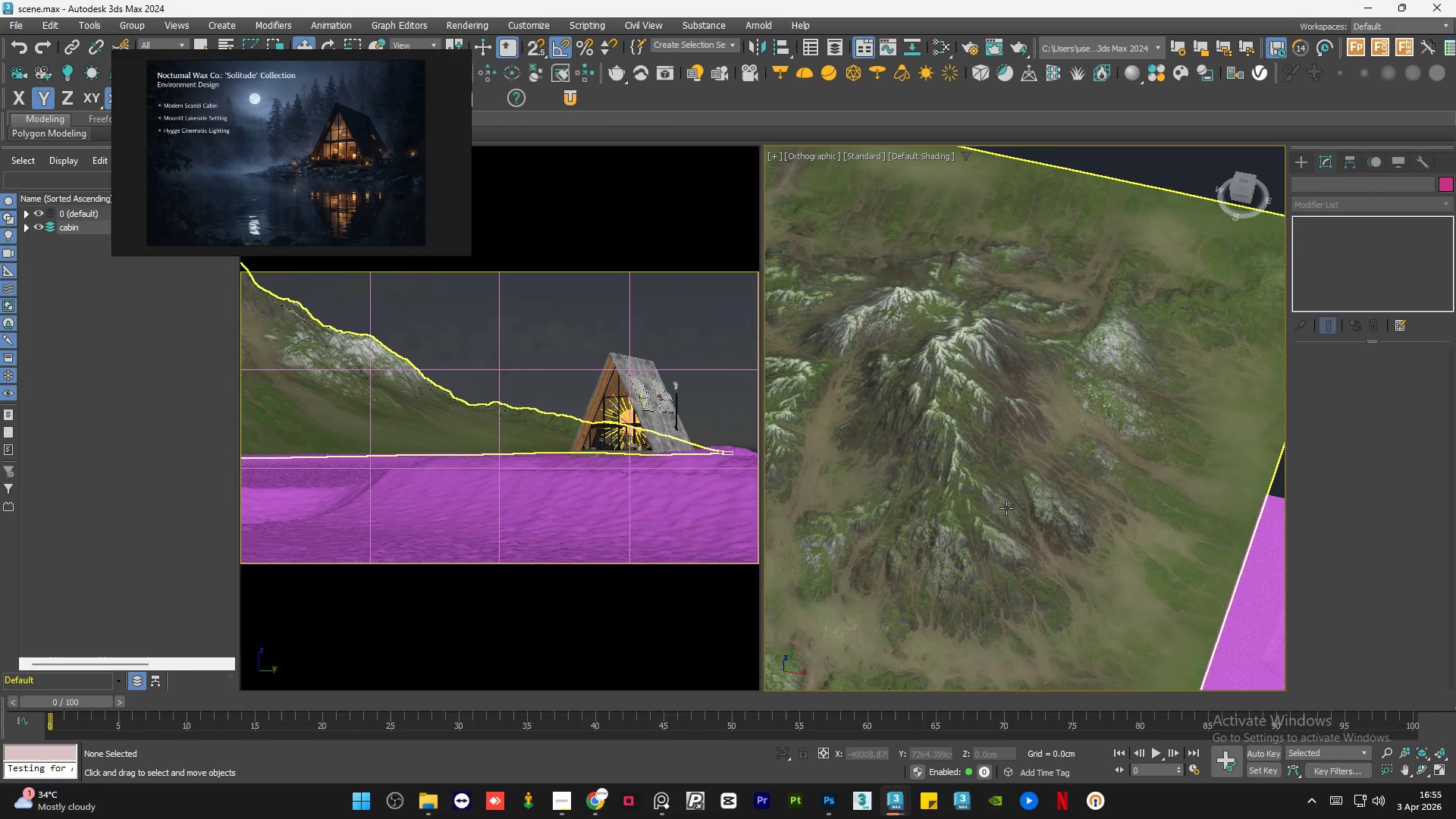 
scroll: coordinate [862, 447], scroll_direction: down, amount: 2.0
 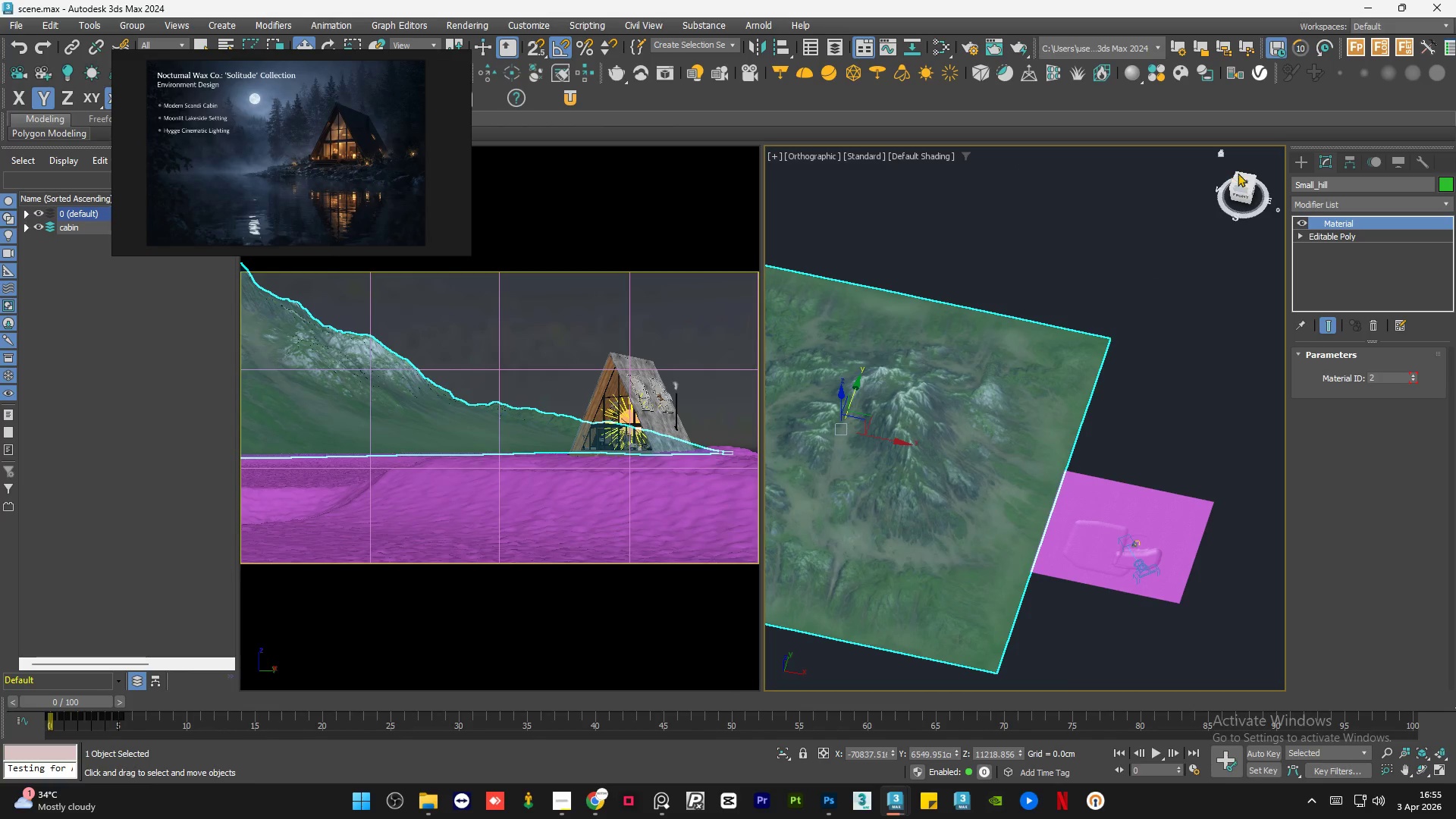 
left_click([1240, 177])
 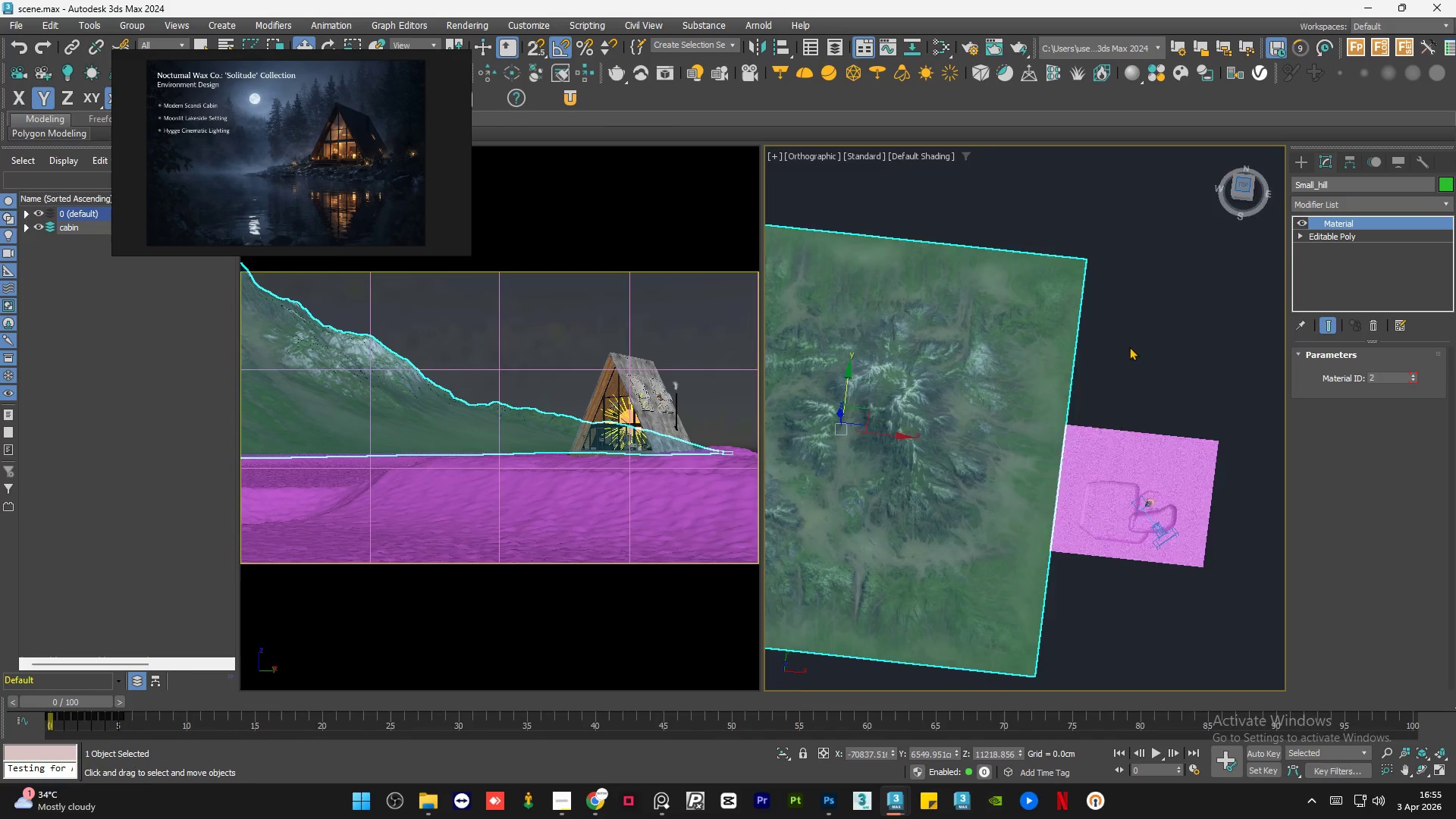 
scroll: coordinate [1111, 372], scroll_direction: down, amount: 1.0
 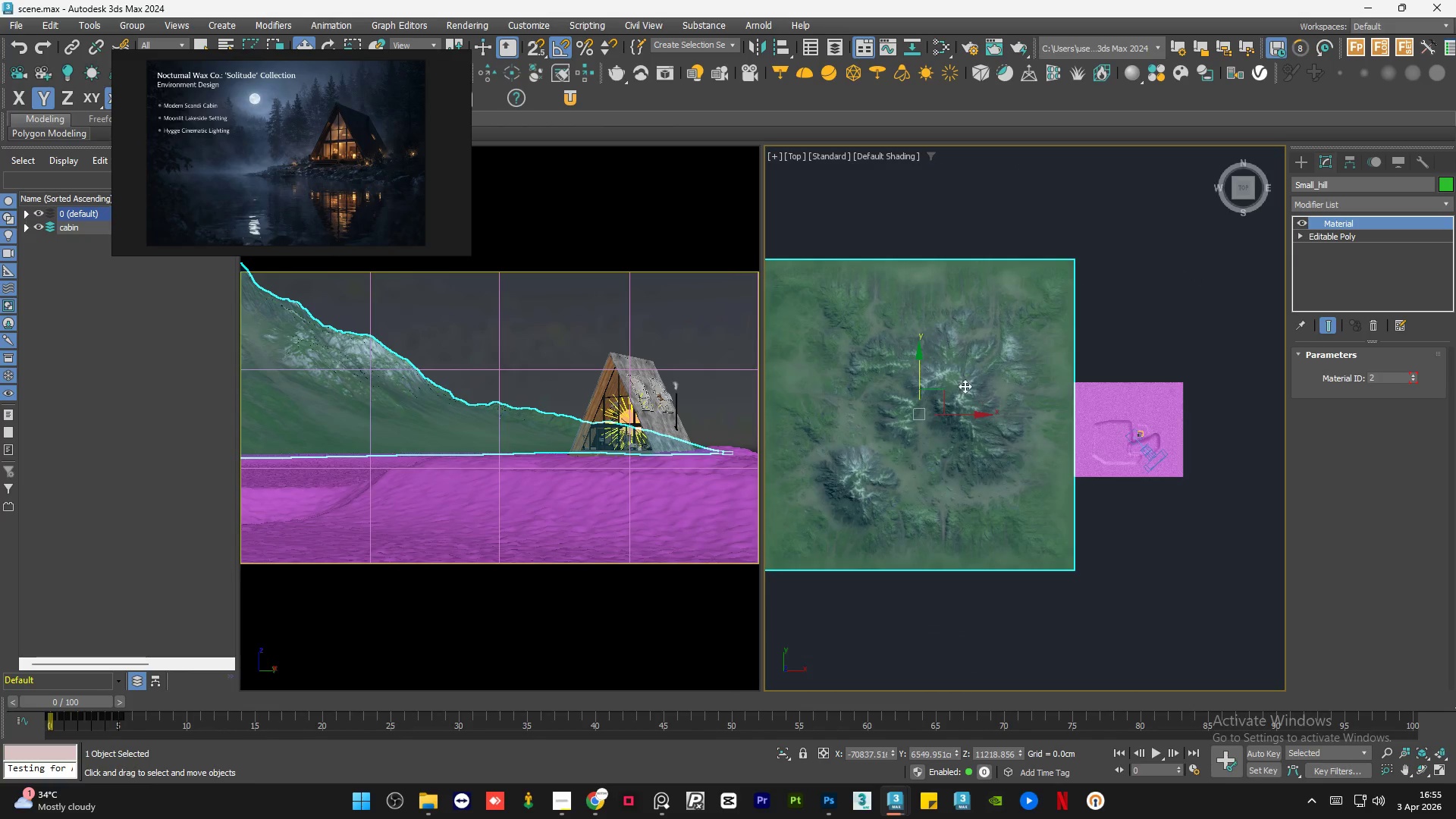 
hold_key(key=ShiftLeft, duration=1.51)
left_click_drag(start_coordinate=[937, 385], to_coordinate=[1129, 143])
 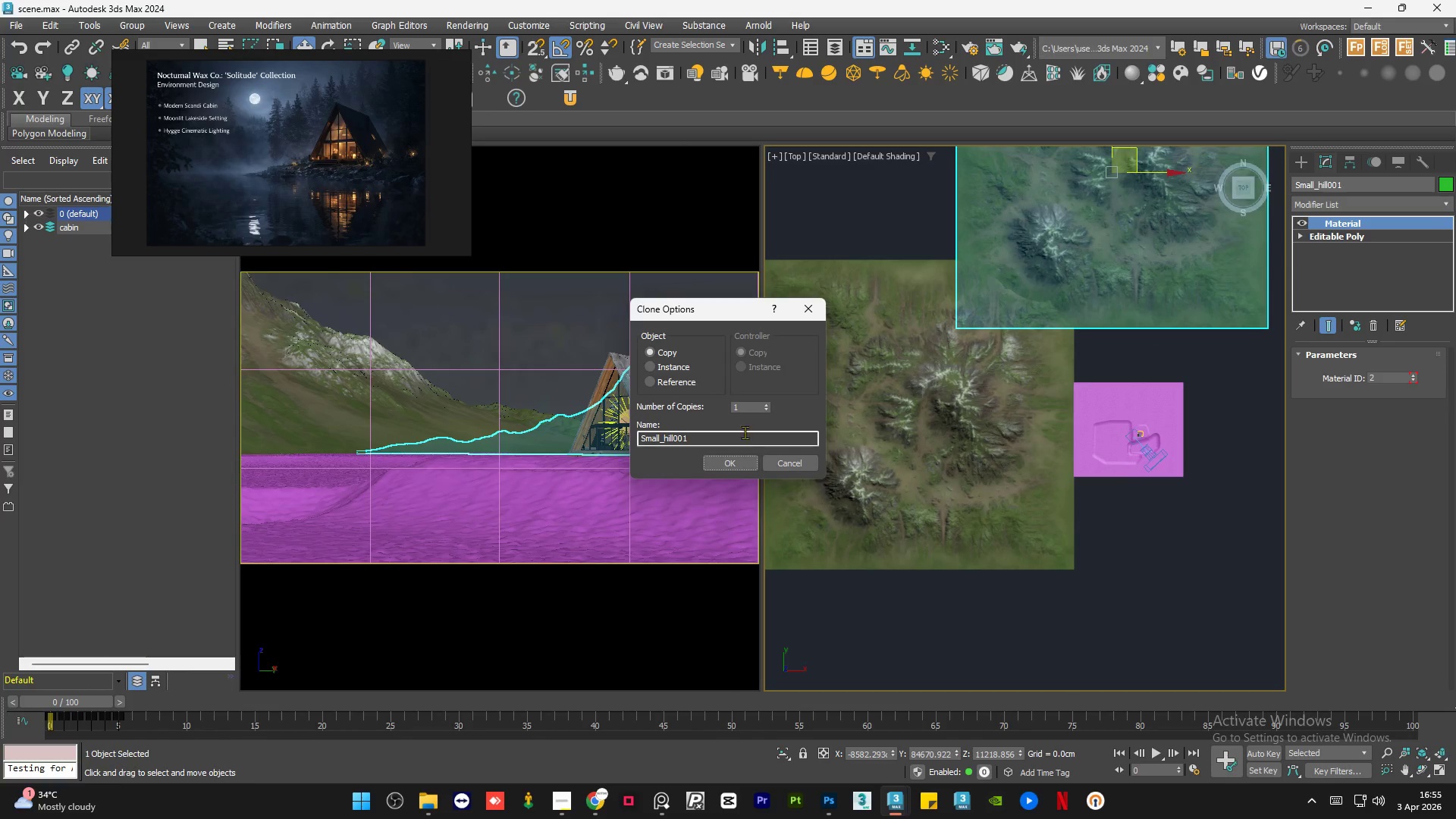 
hold_key(key=ShiftLeft, duration=1.52)
 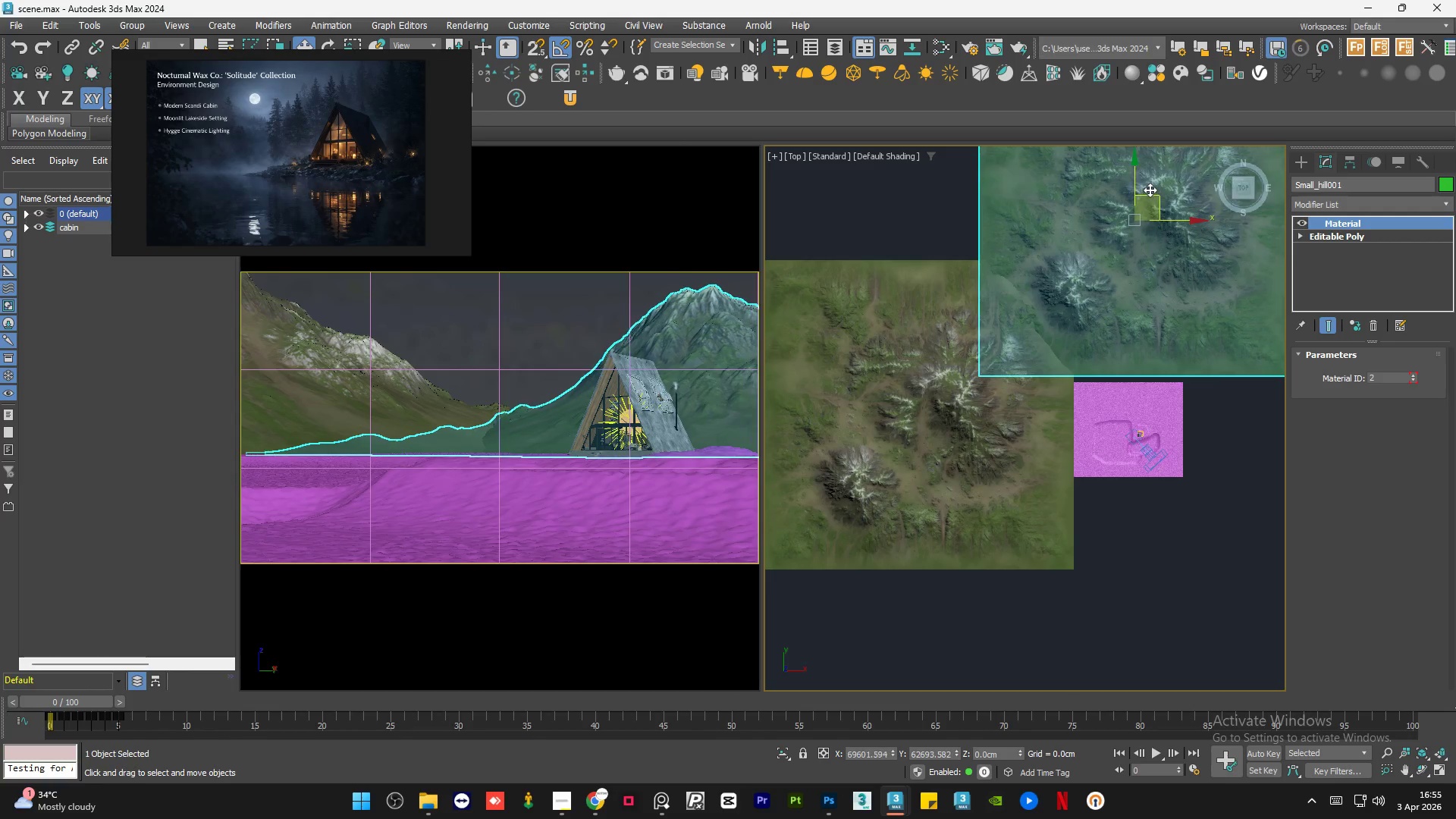 
hold_key(key=ShiftLeft, duration=1.5)
 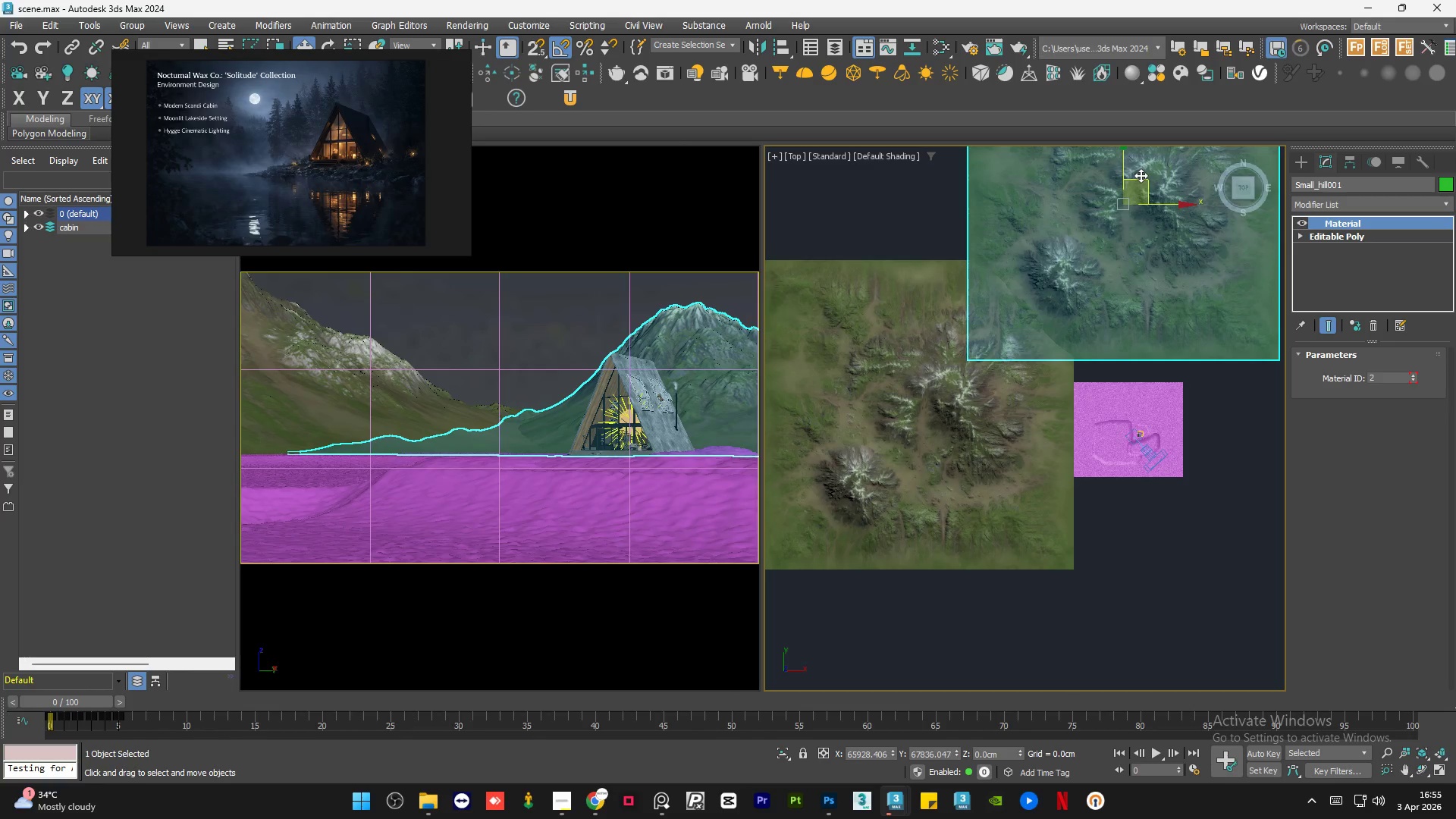 
hold_key(key=ShiftLeft, duration=1.51)
 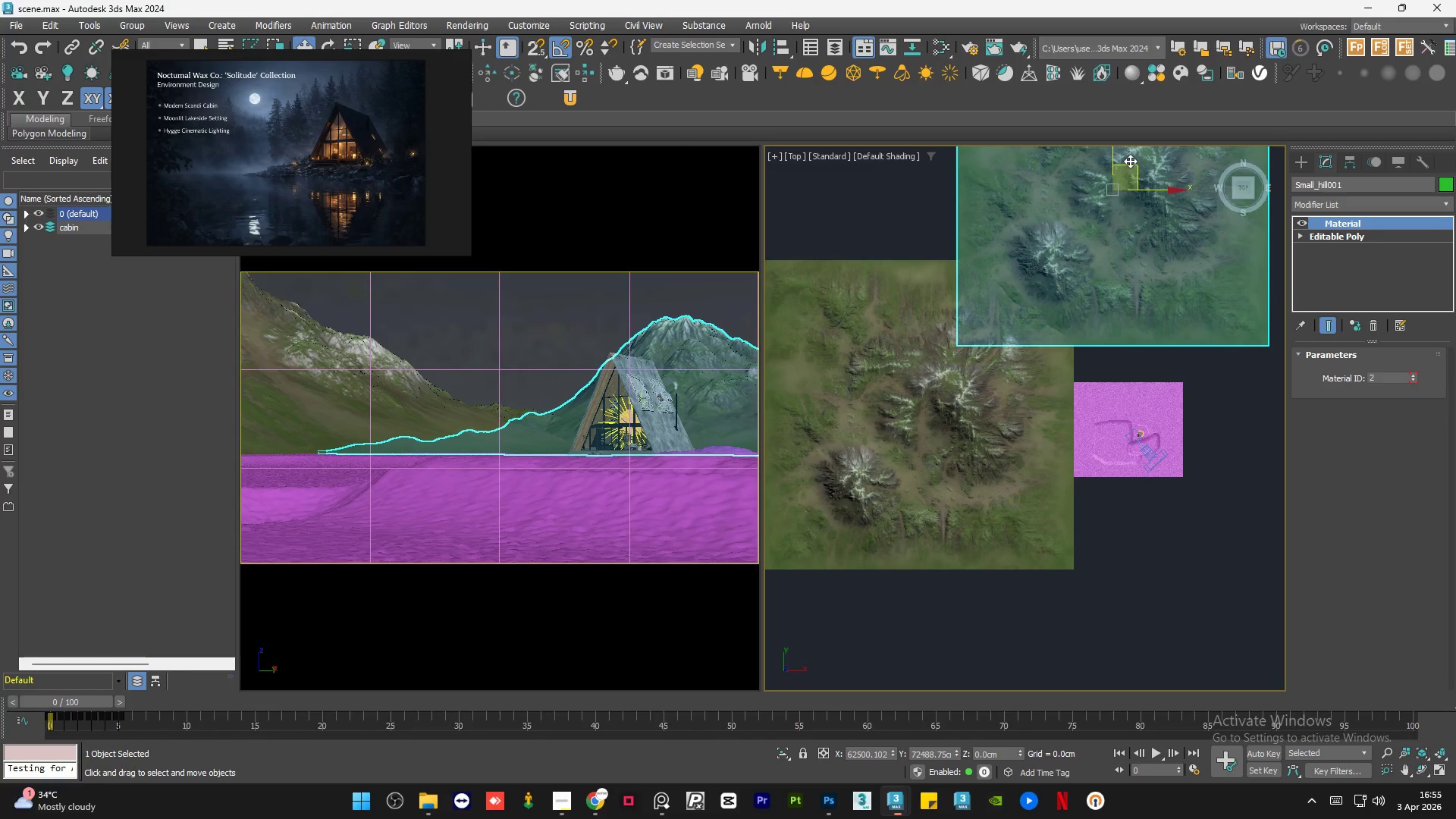 
hold_key(key=ShiftLeft, duration=1.52)
 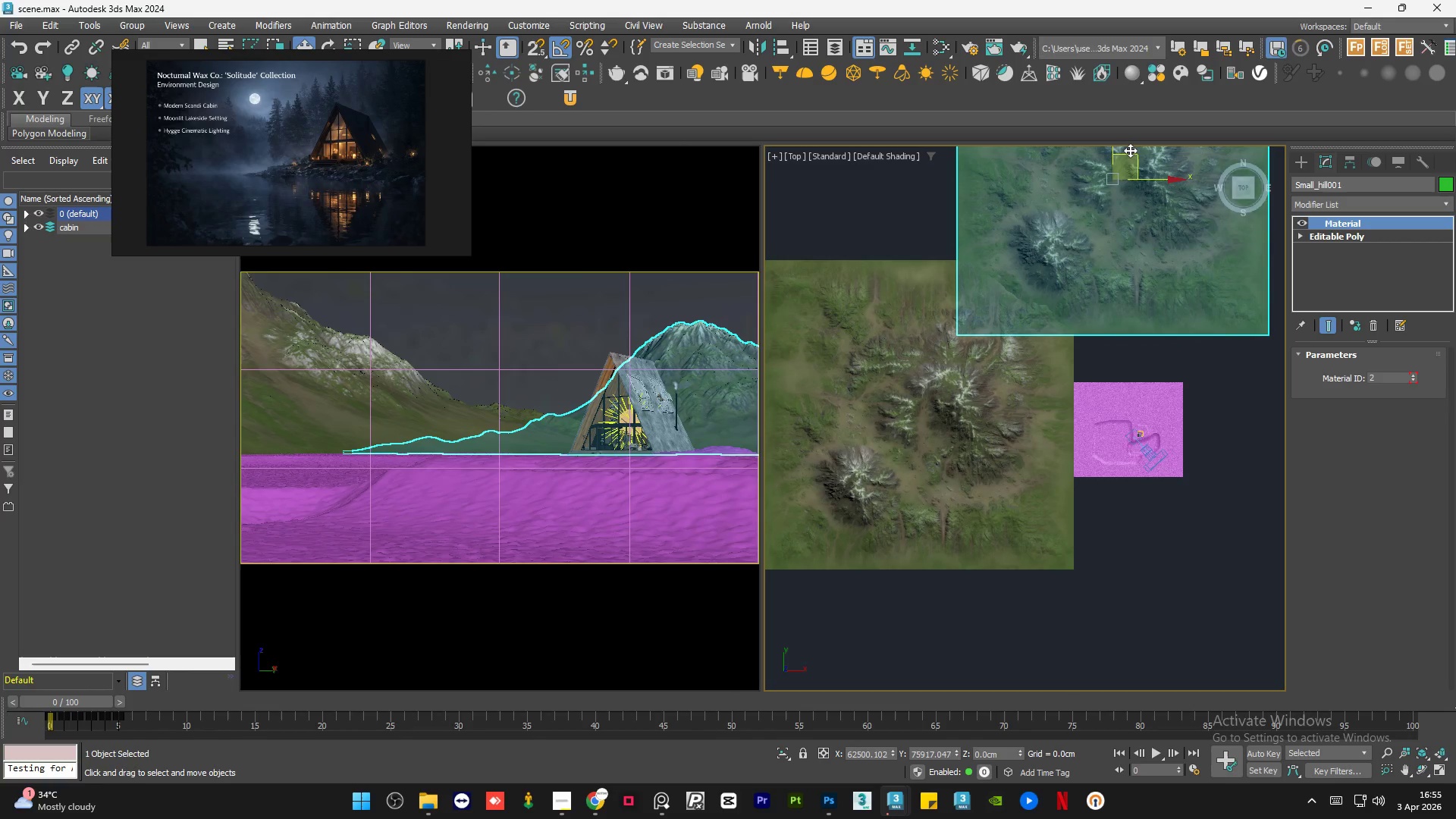 
hold_key(key=ShiftLeft, duration=1.52)
 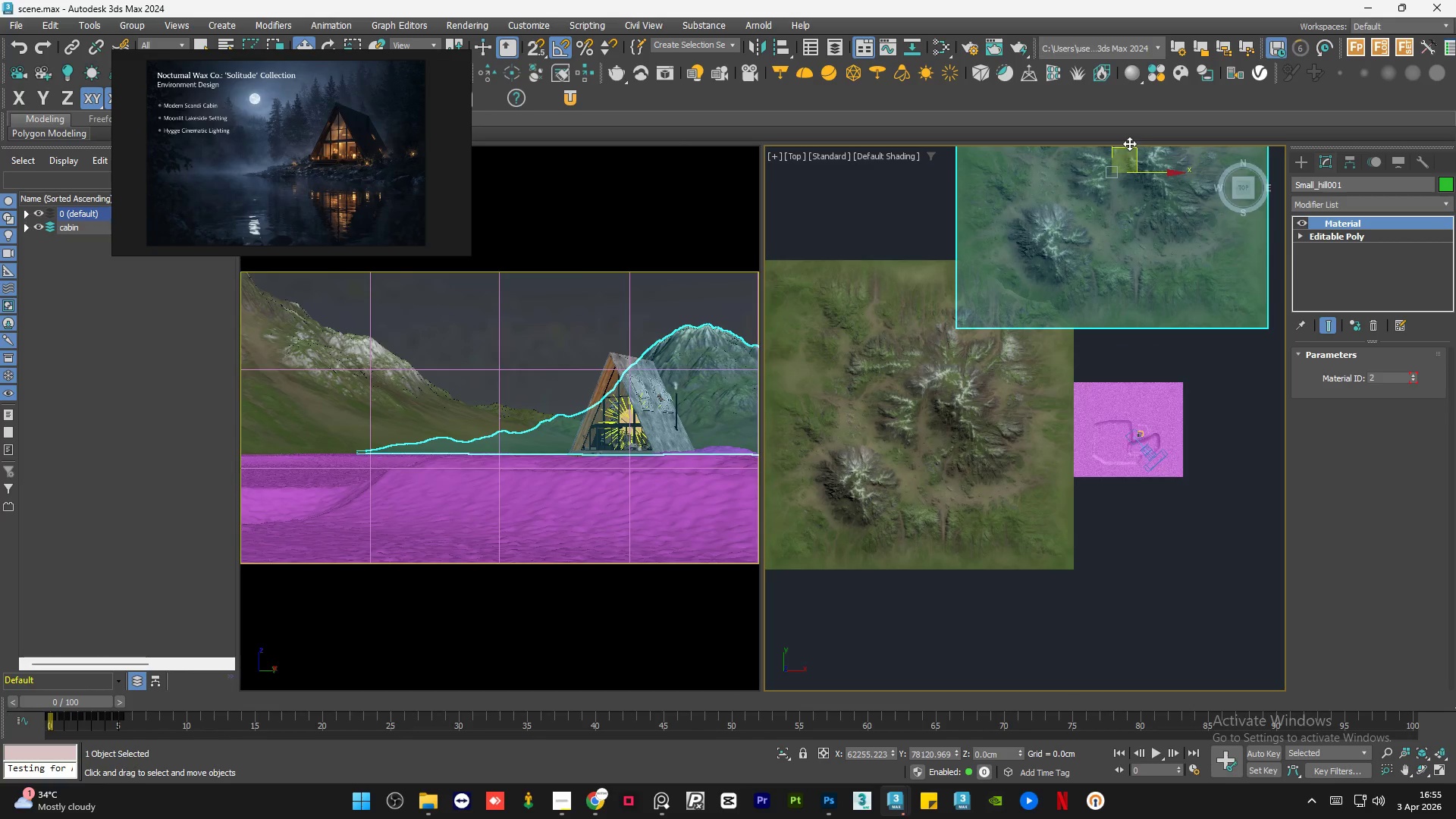 
hold_key(key=ShiftLeft, duration=1.51)
 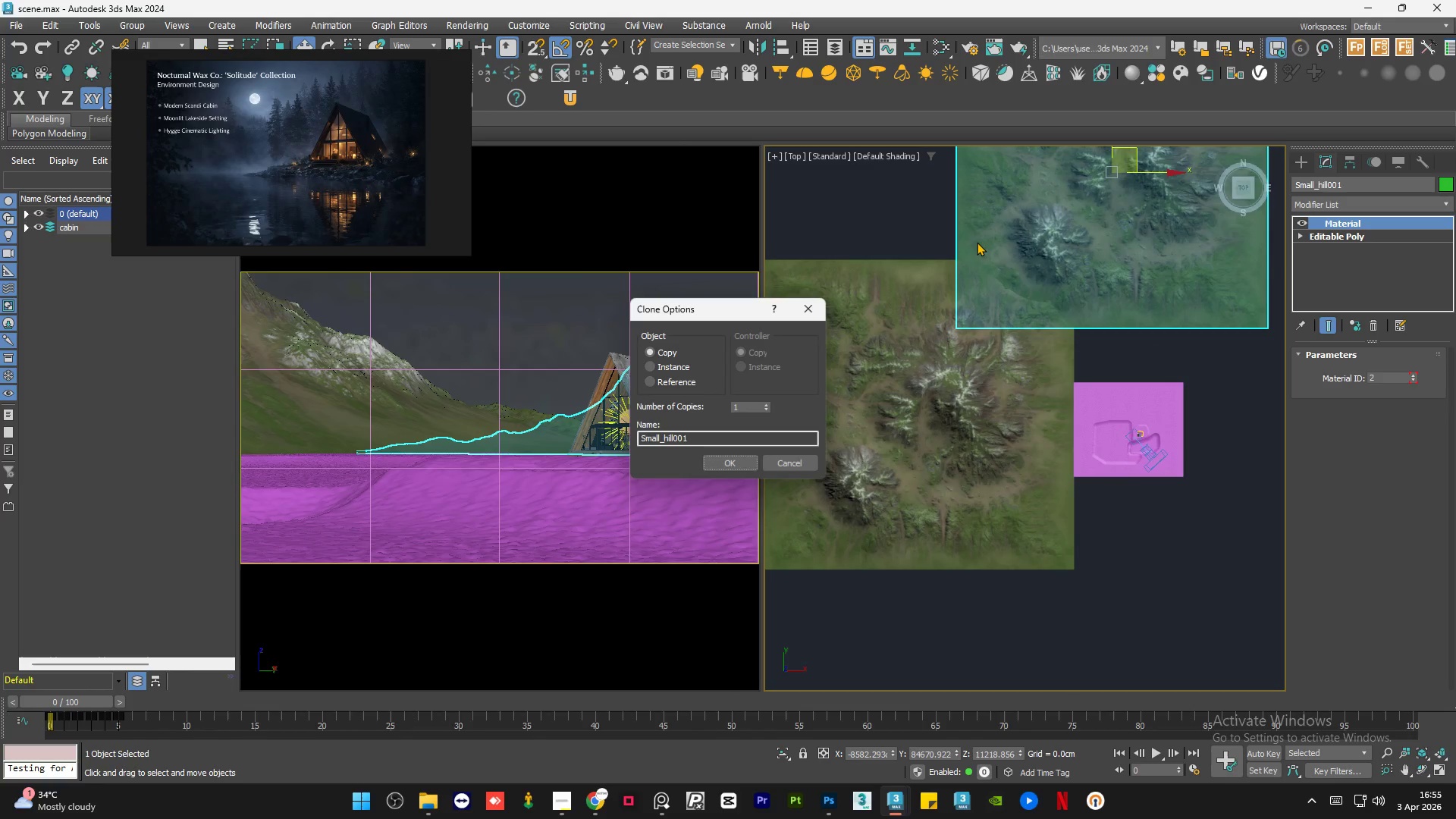 
key(Shift+ShiftLeft)
 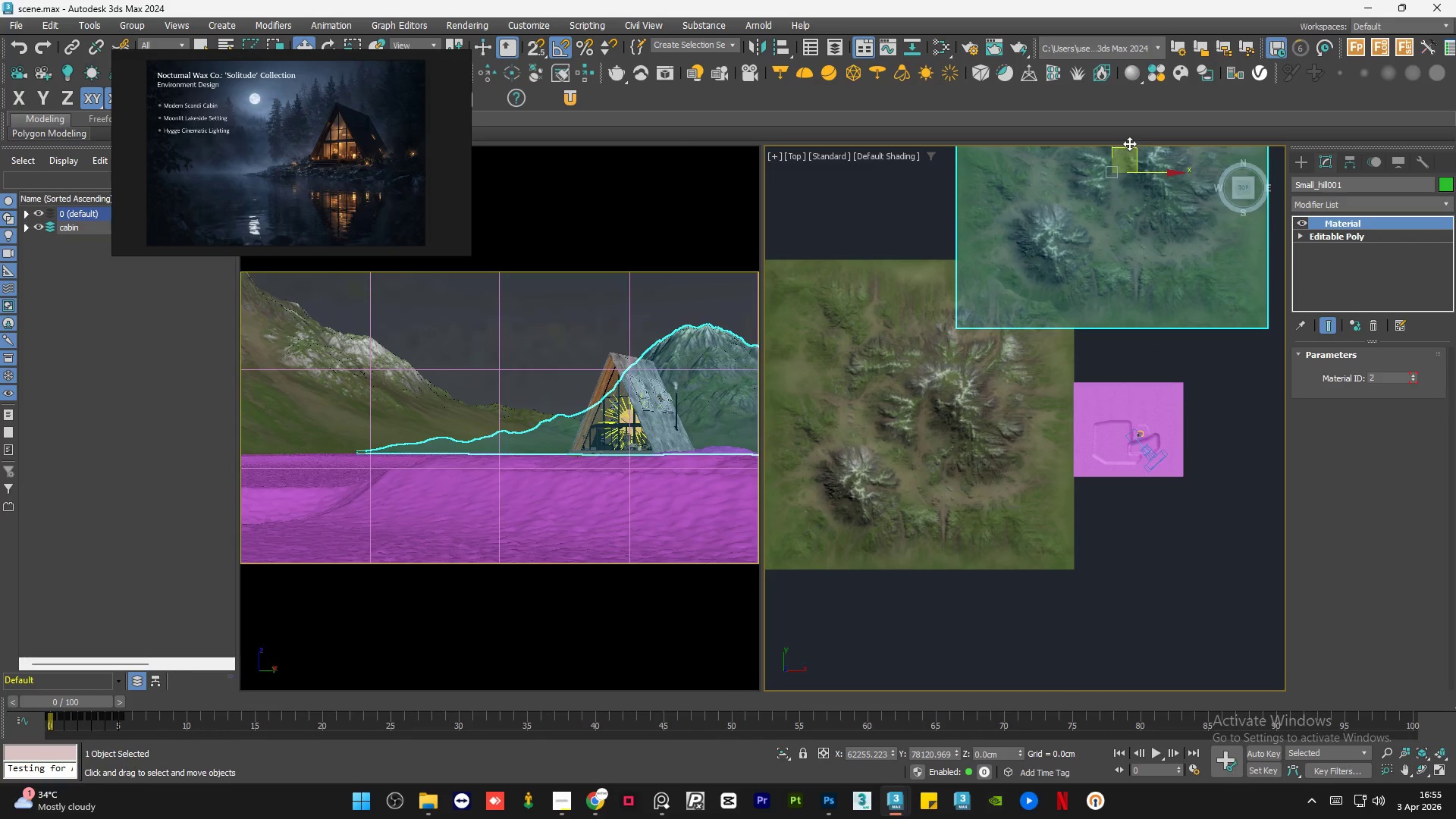 
key(Shift+ShiftLeft)
 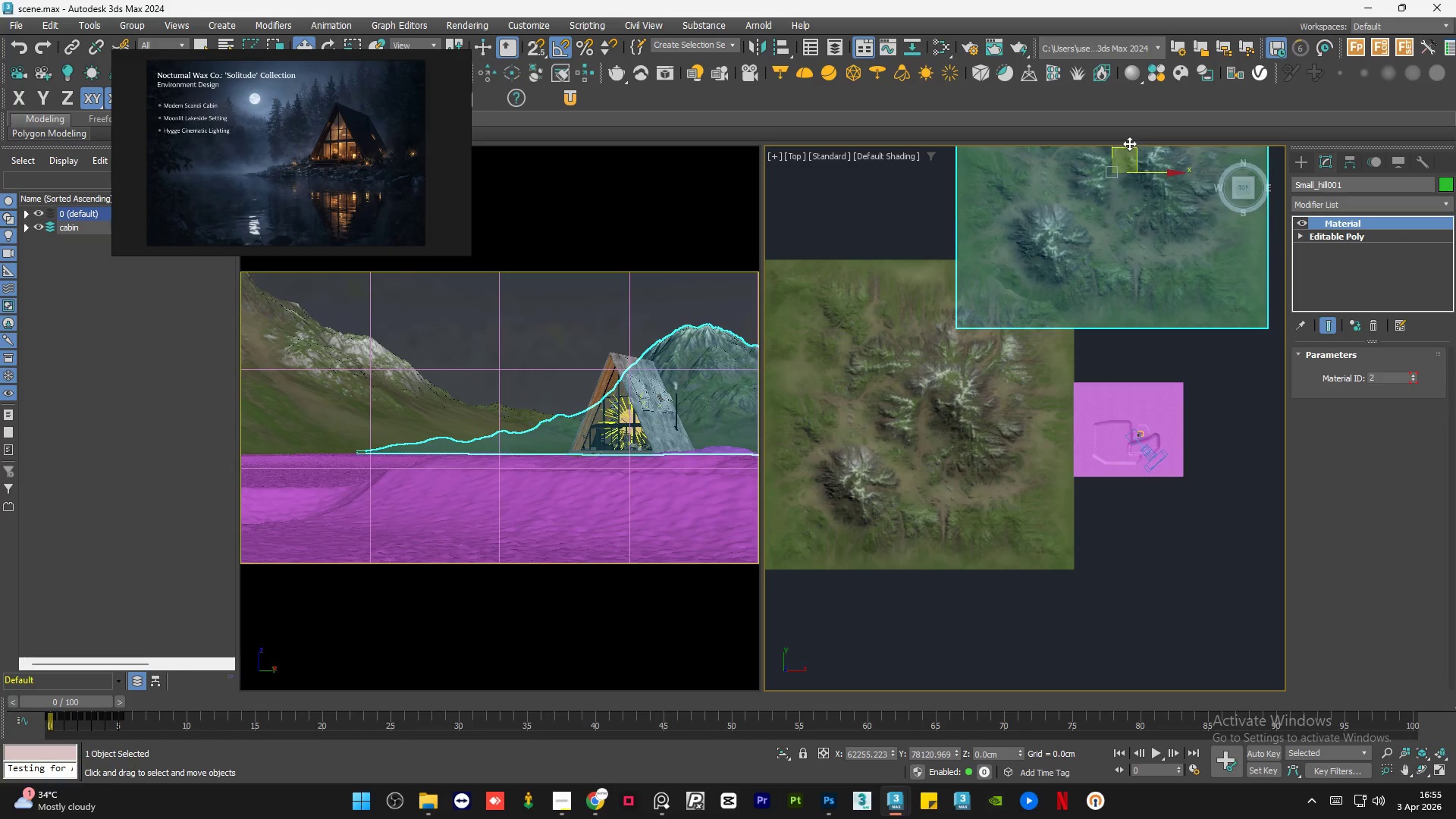 
key(Shift+ShiftLeft)
 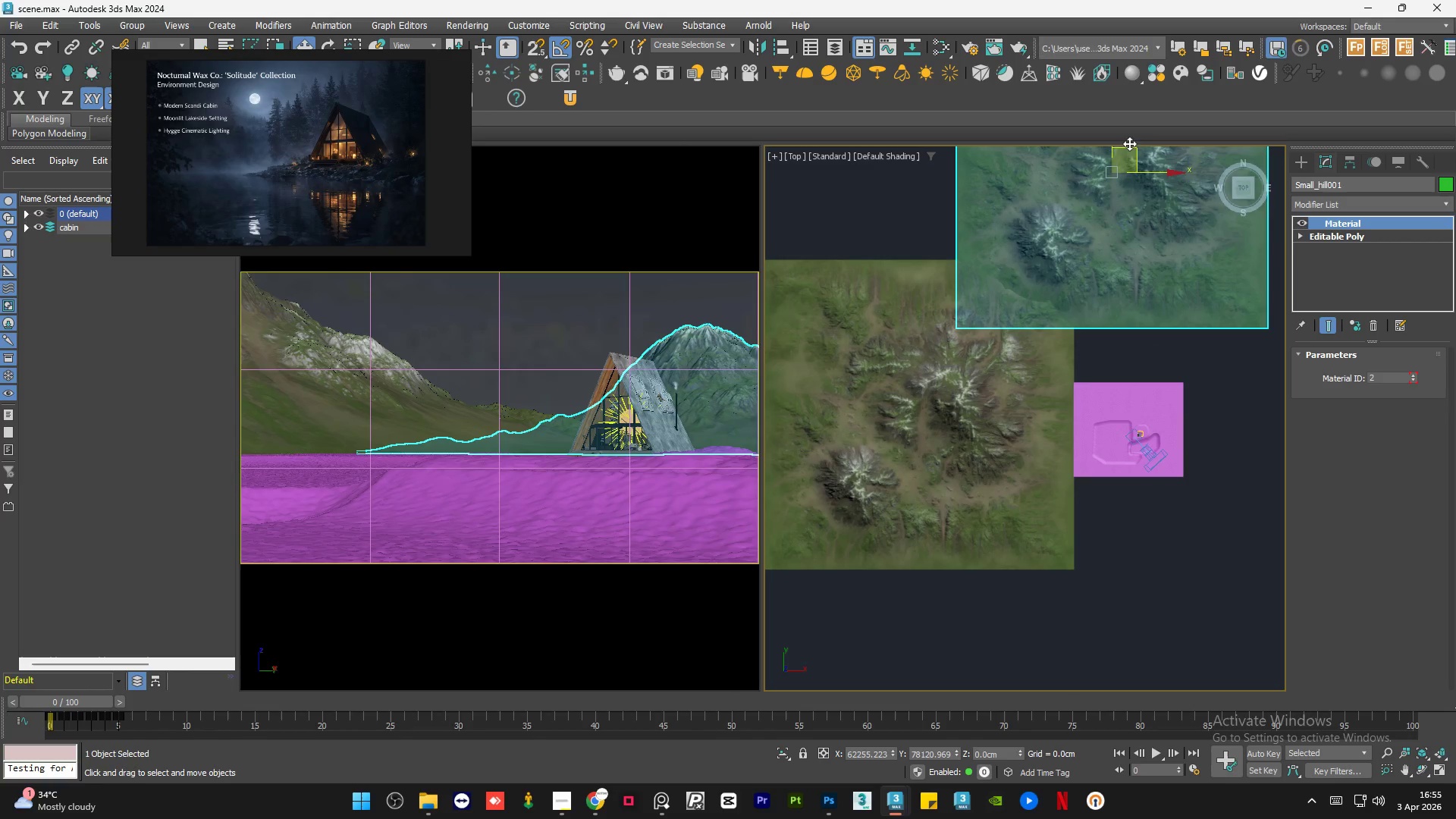 
key(Shift+ShiftLeft)
 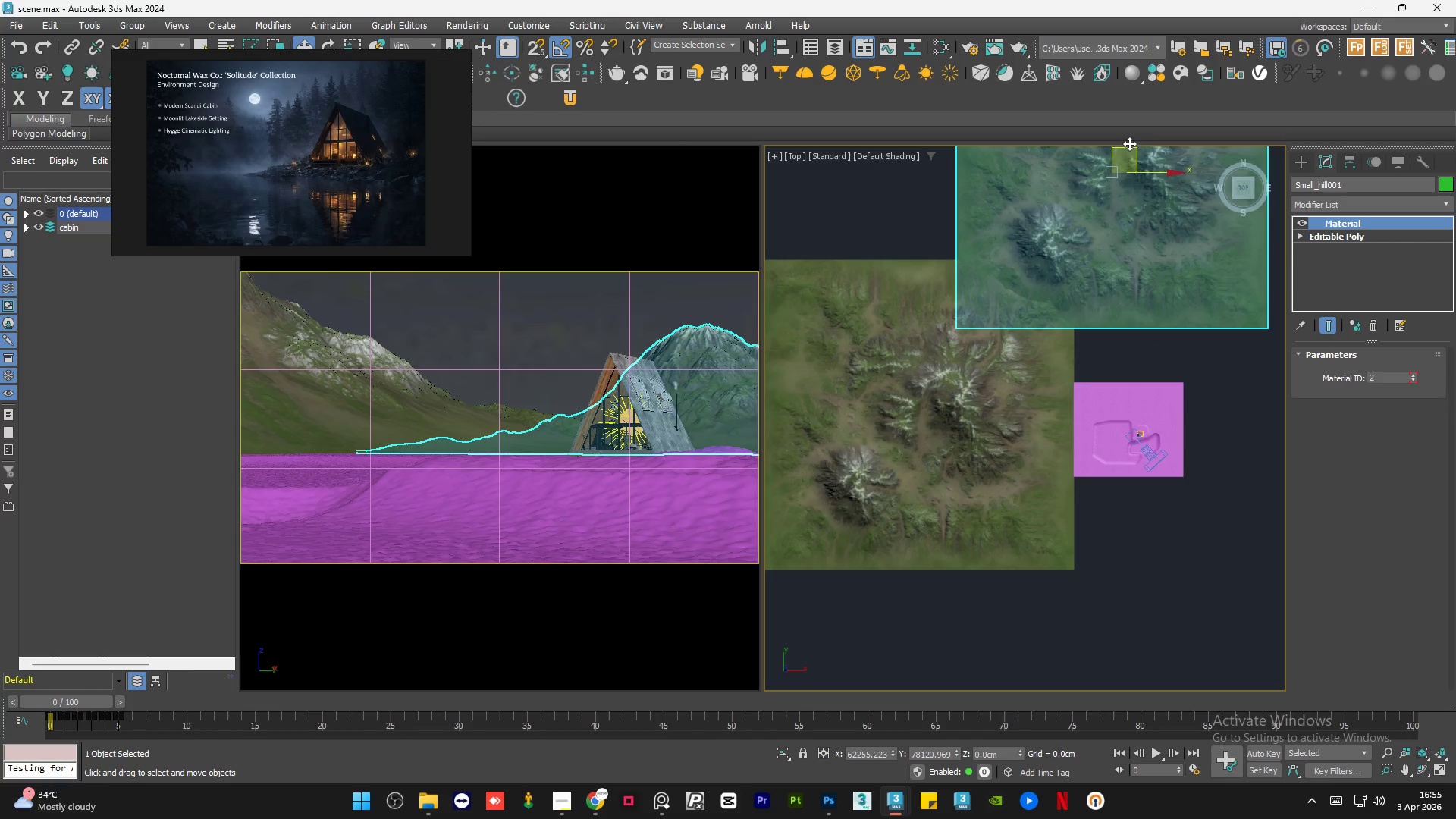 
key(Shift+ShiftLeft)
 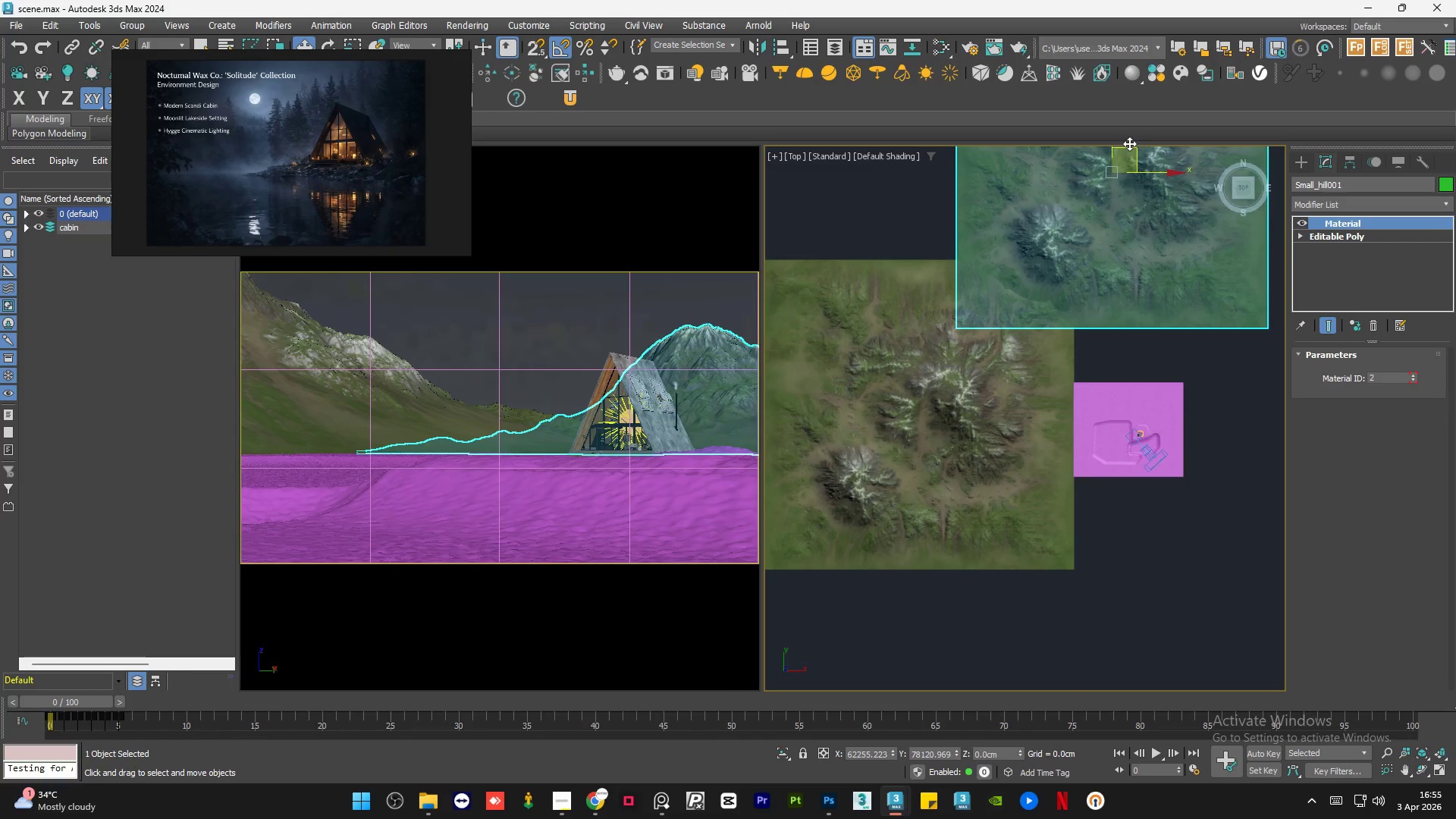 
key(Shift+ShiftLeft)
 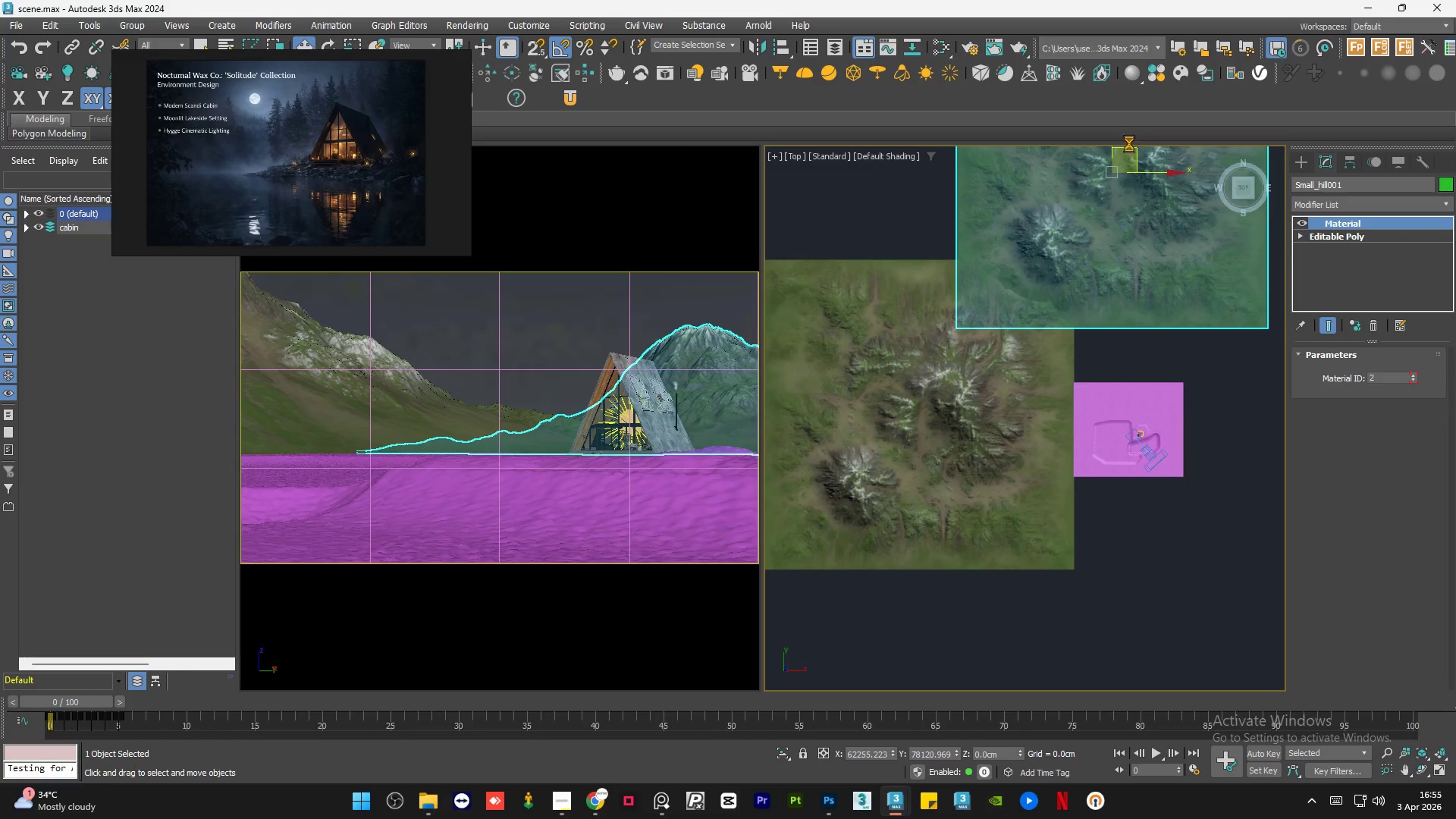 
key(Shift+ShiftLeft)
 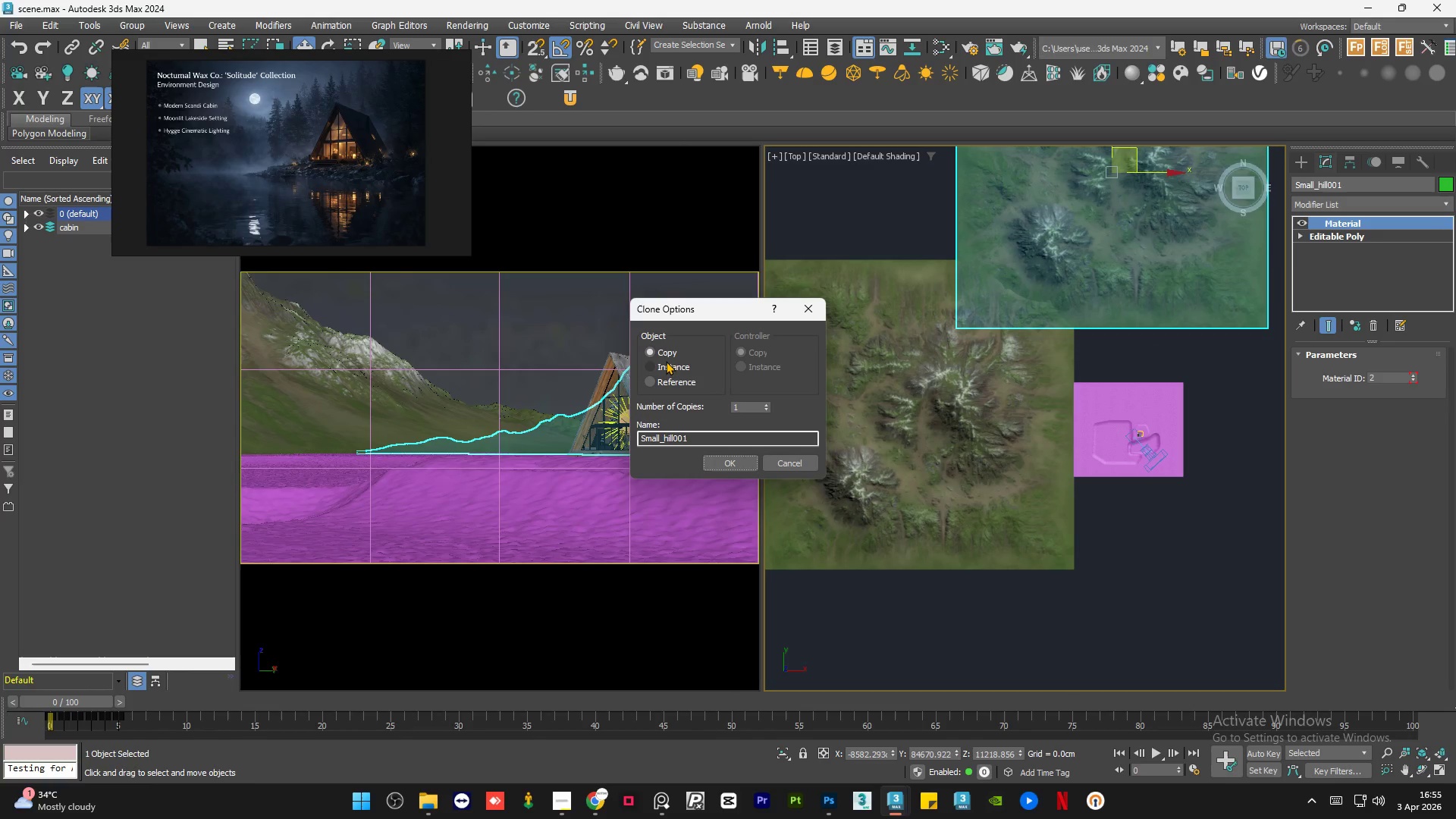 
left_click([668, 369])
 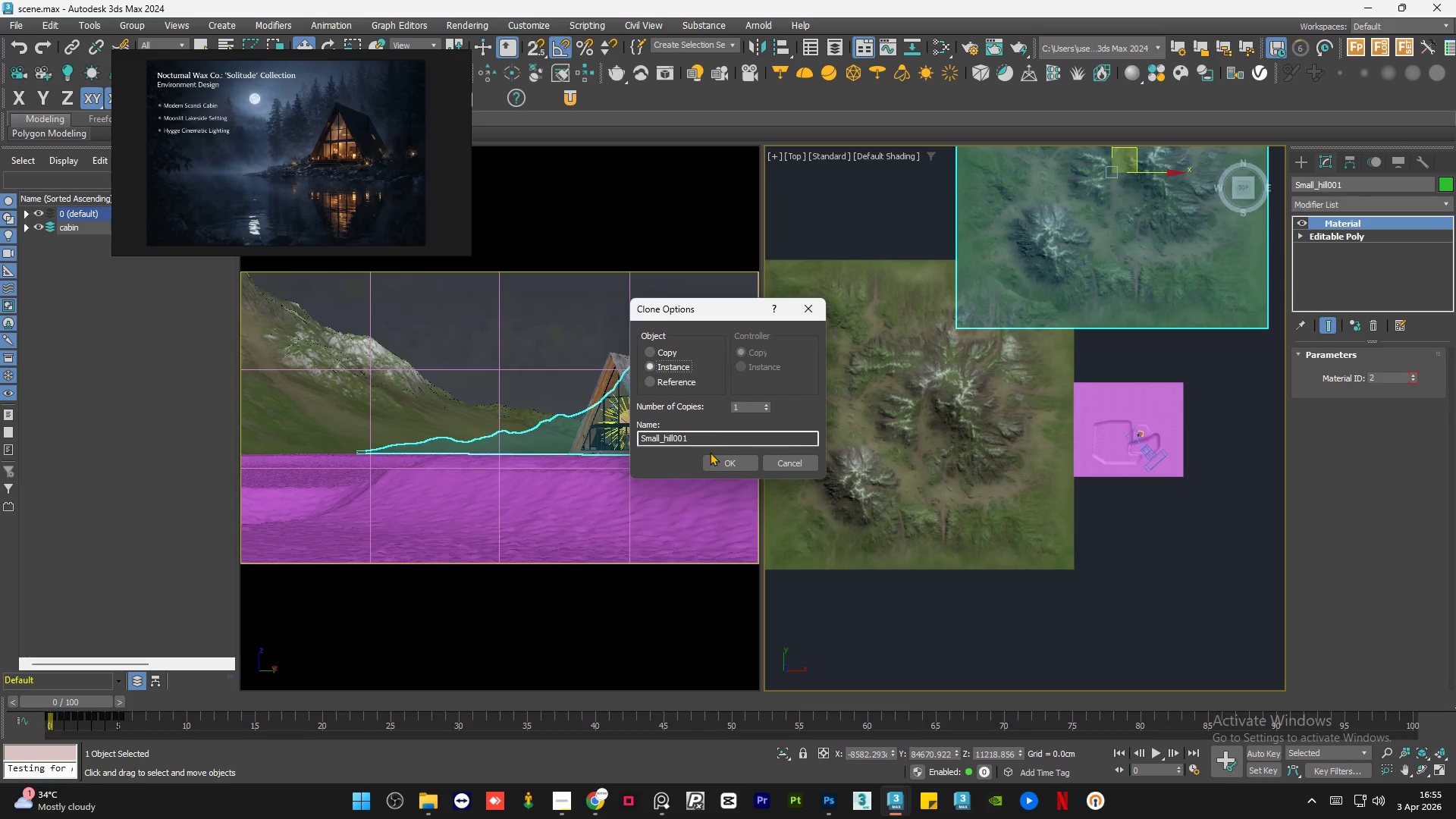 
left_click([711, 450])
 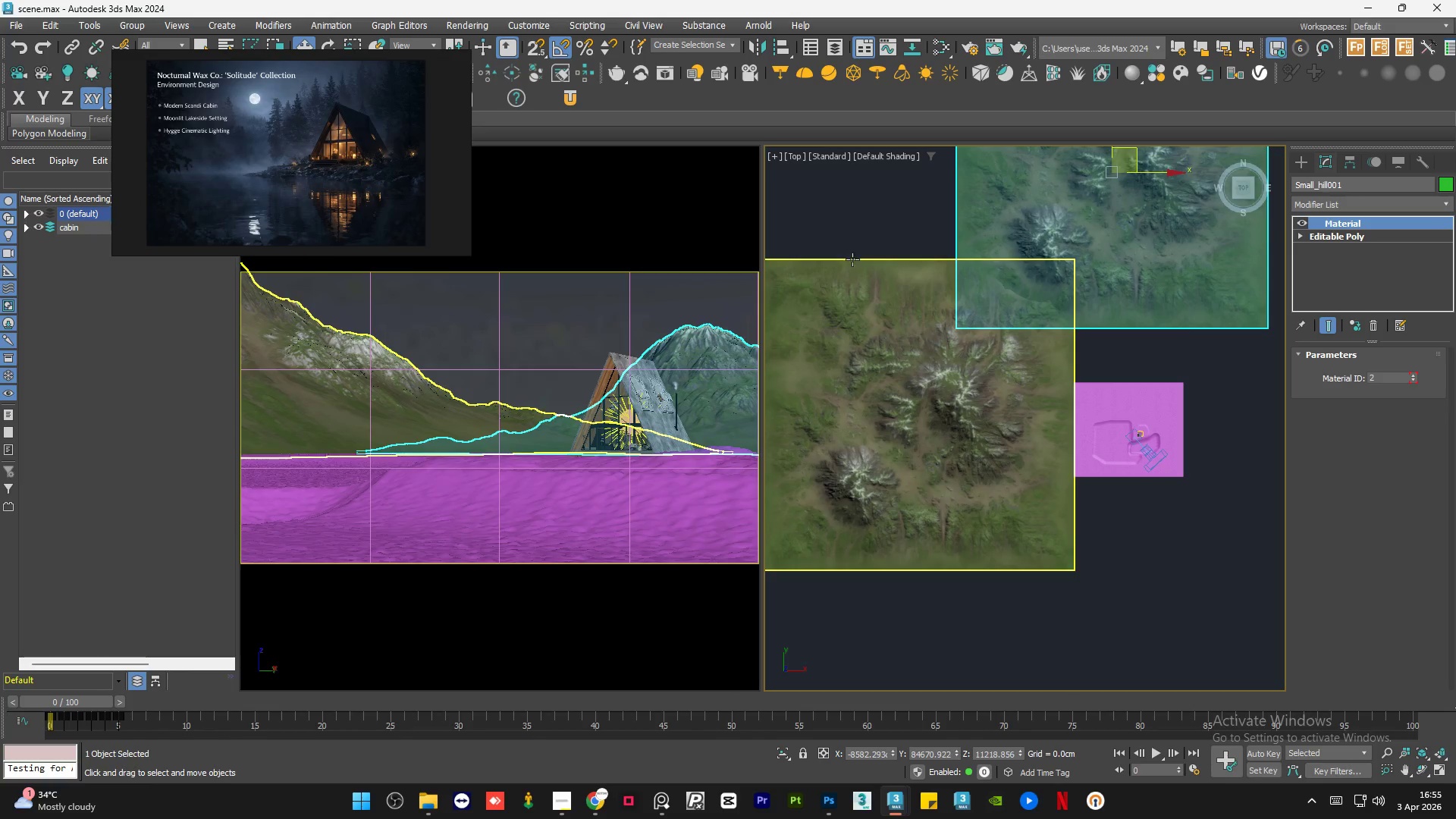 
left_click([873, 230])
 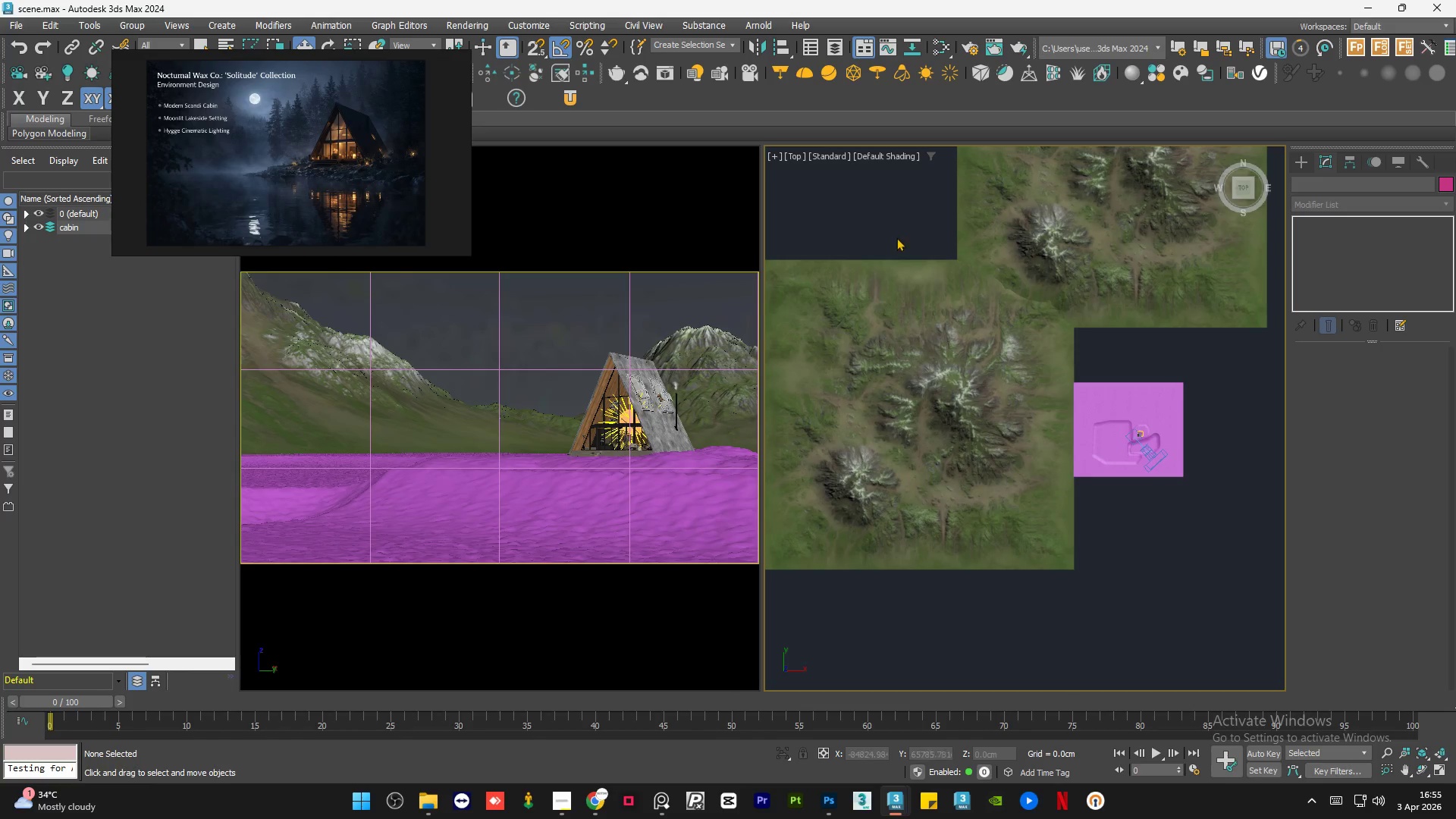 
left_click([1122, 228])
 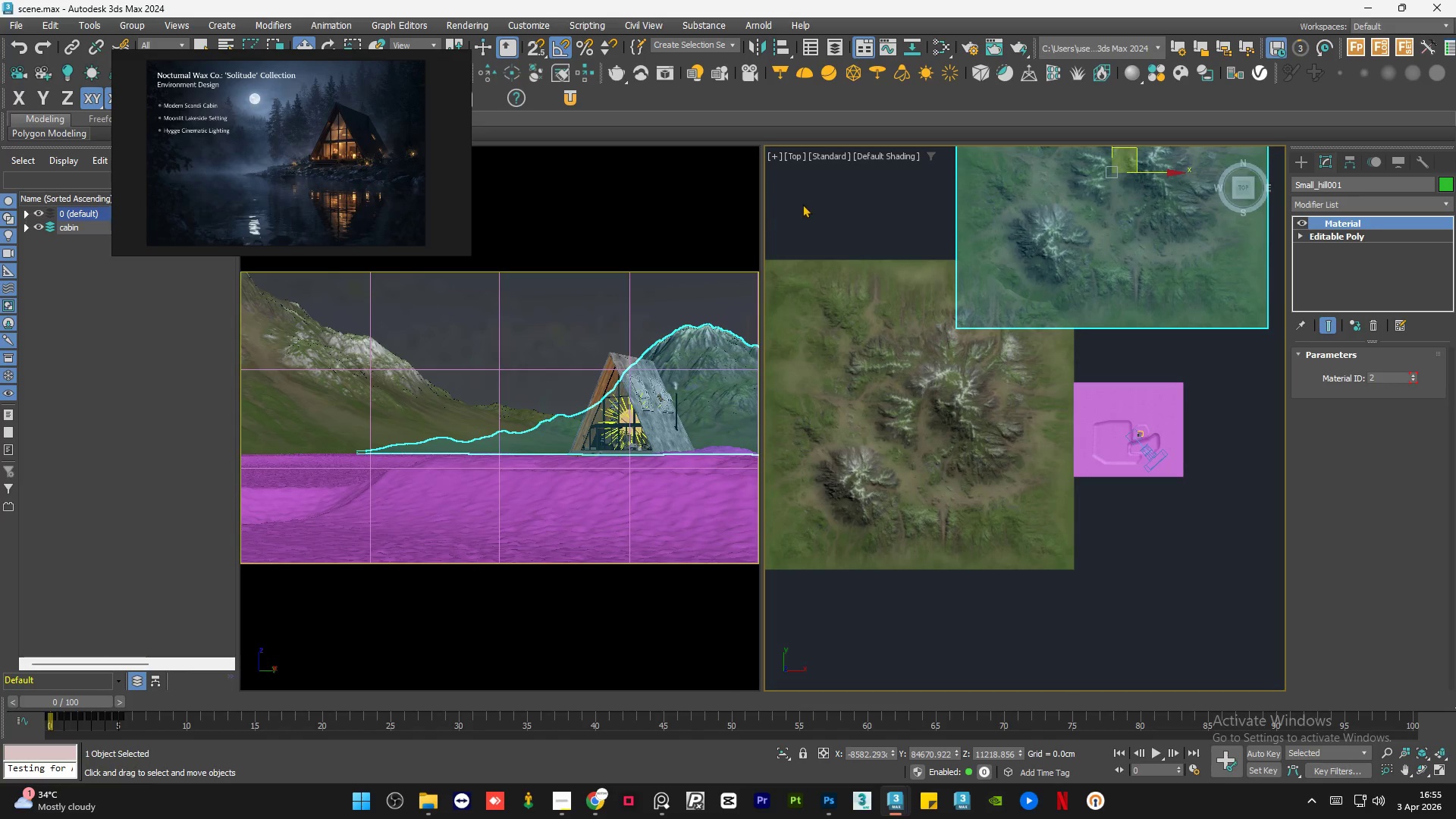 
left_click([837, 199])
 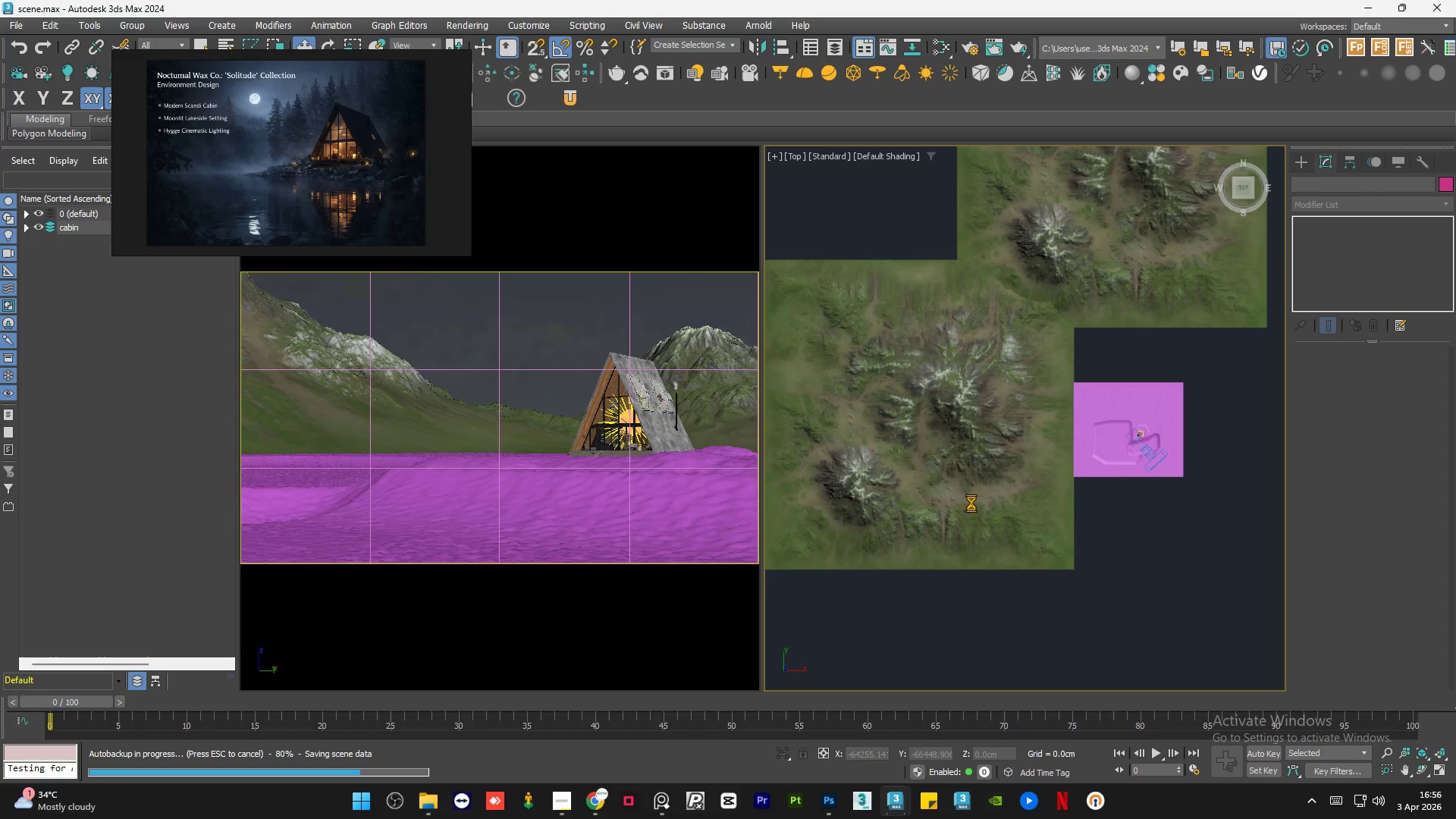 
wait(7.8)
 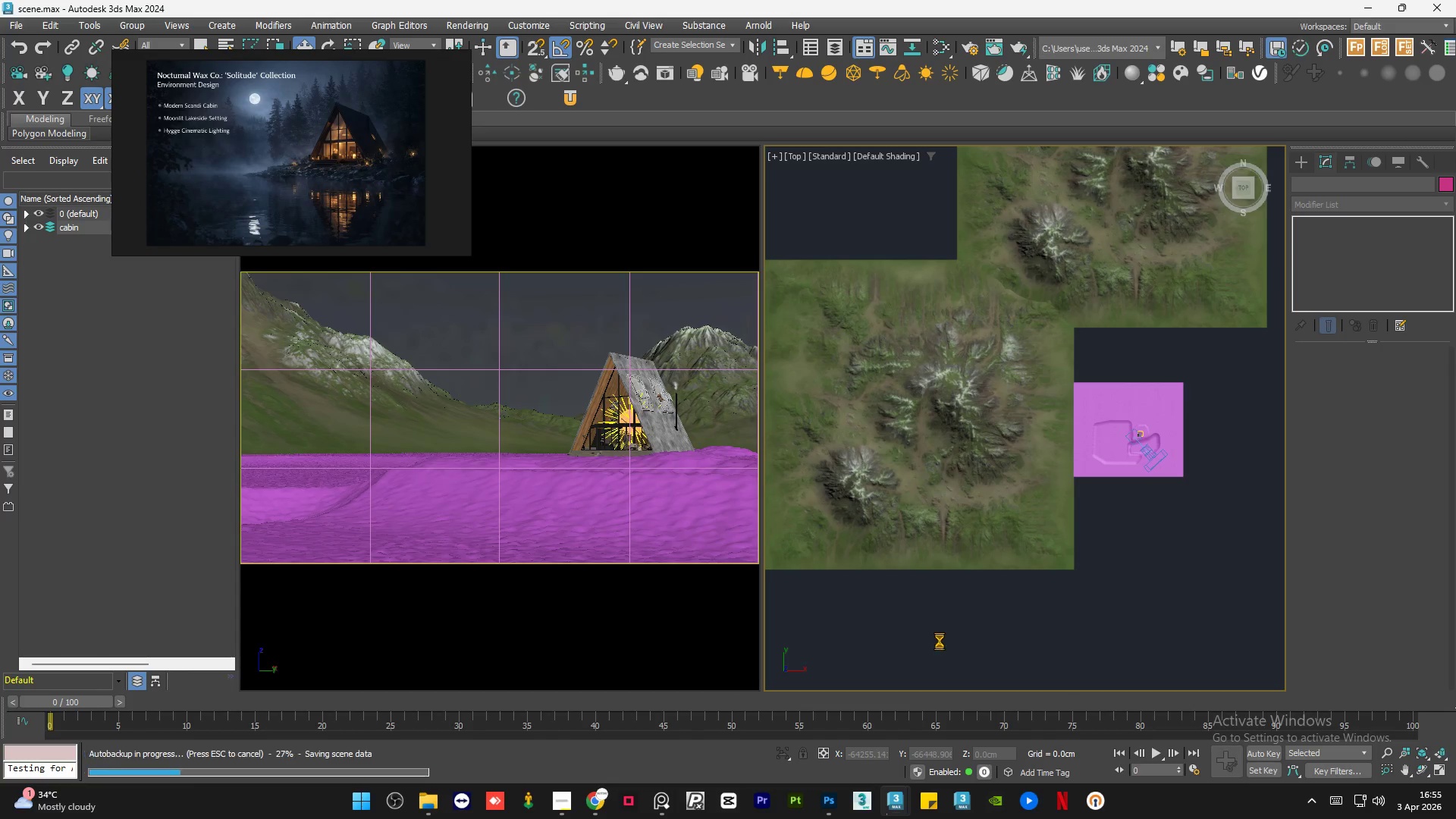 
left_click([1161, 607])
 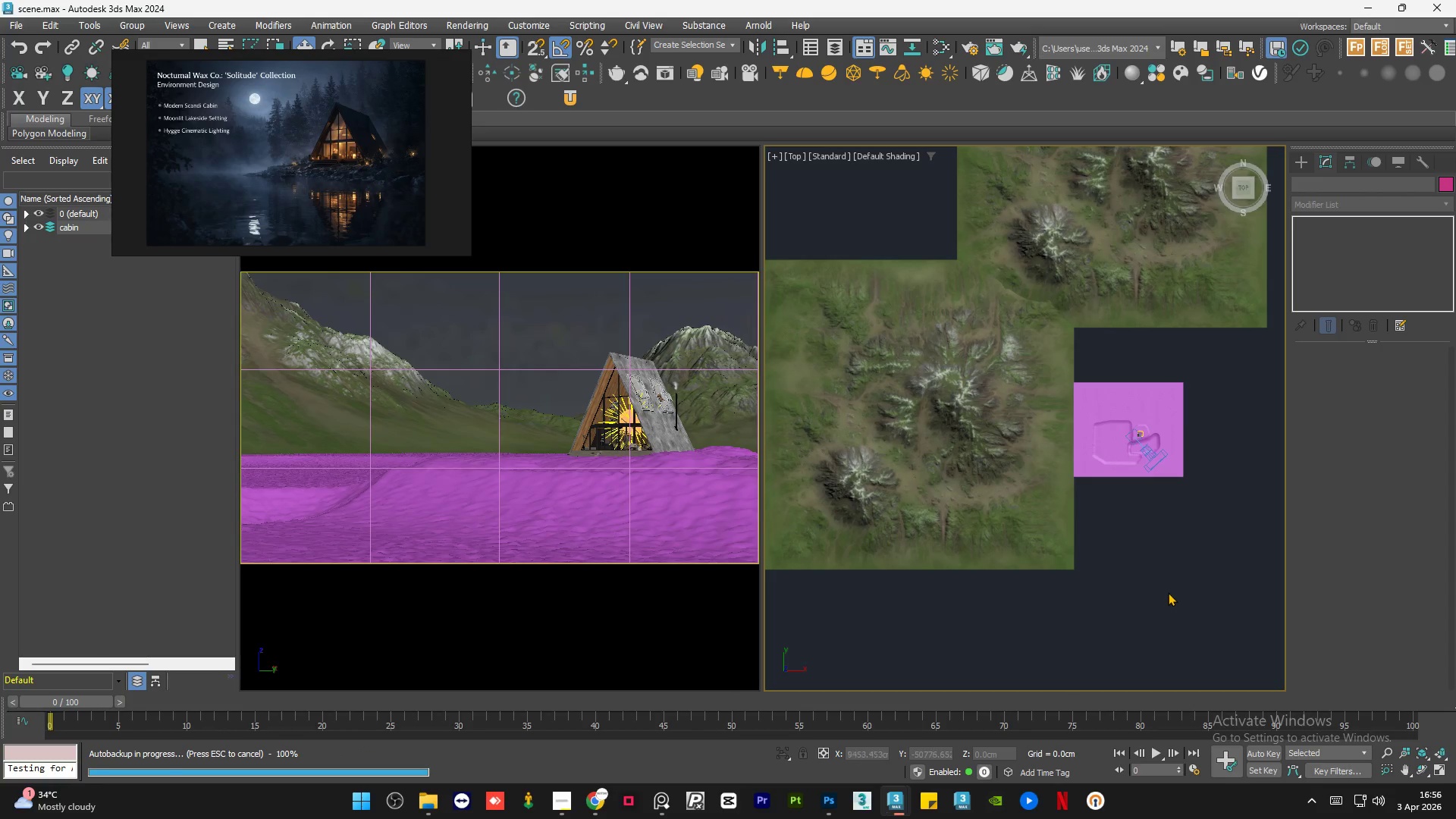 
hold_key(key=AltLeft, duration=0.78)
 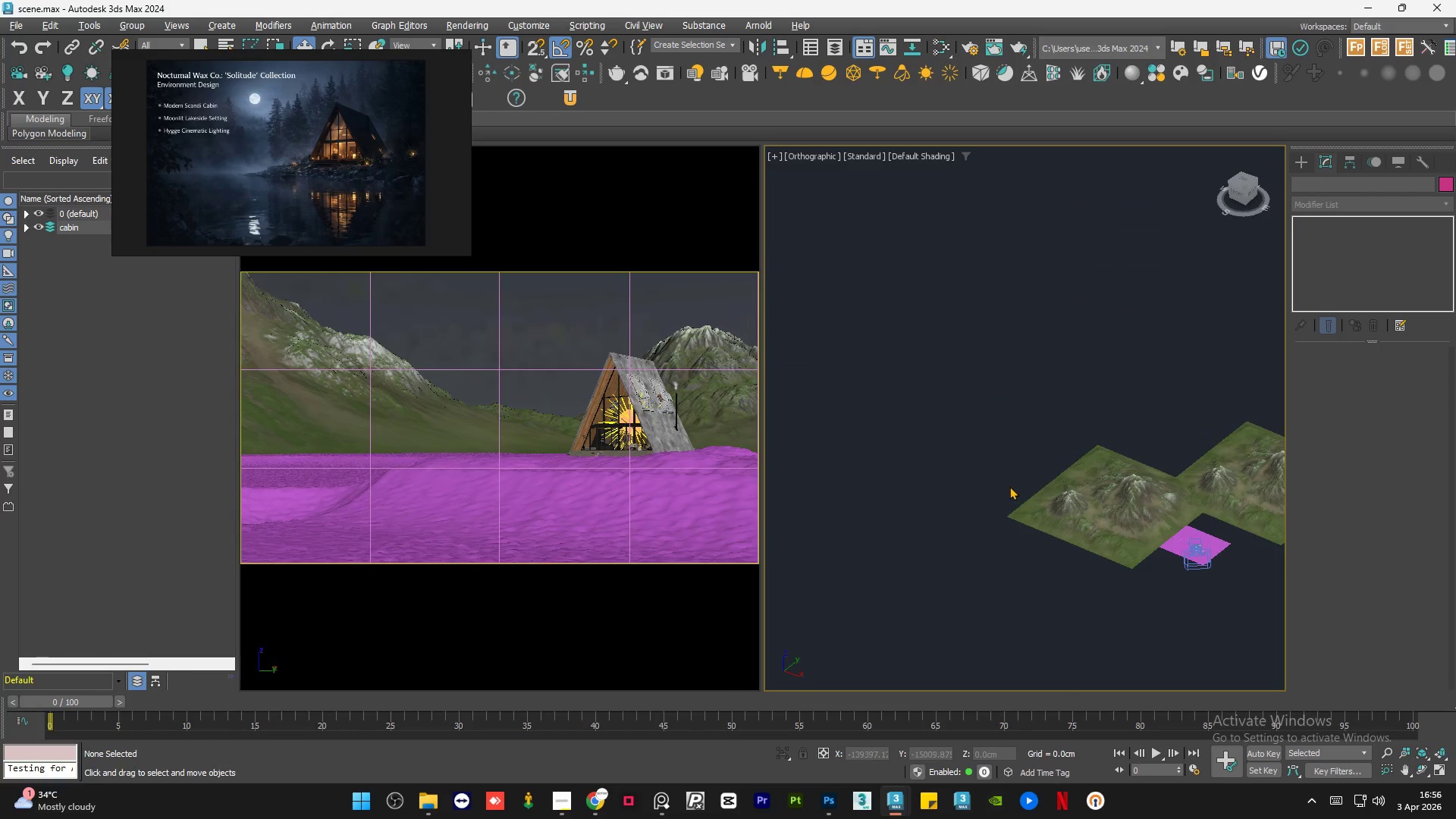 
scroll: coordinate [1168, 591], scroll_direction: down, amount: 2.0
 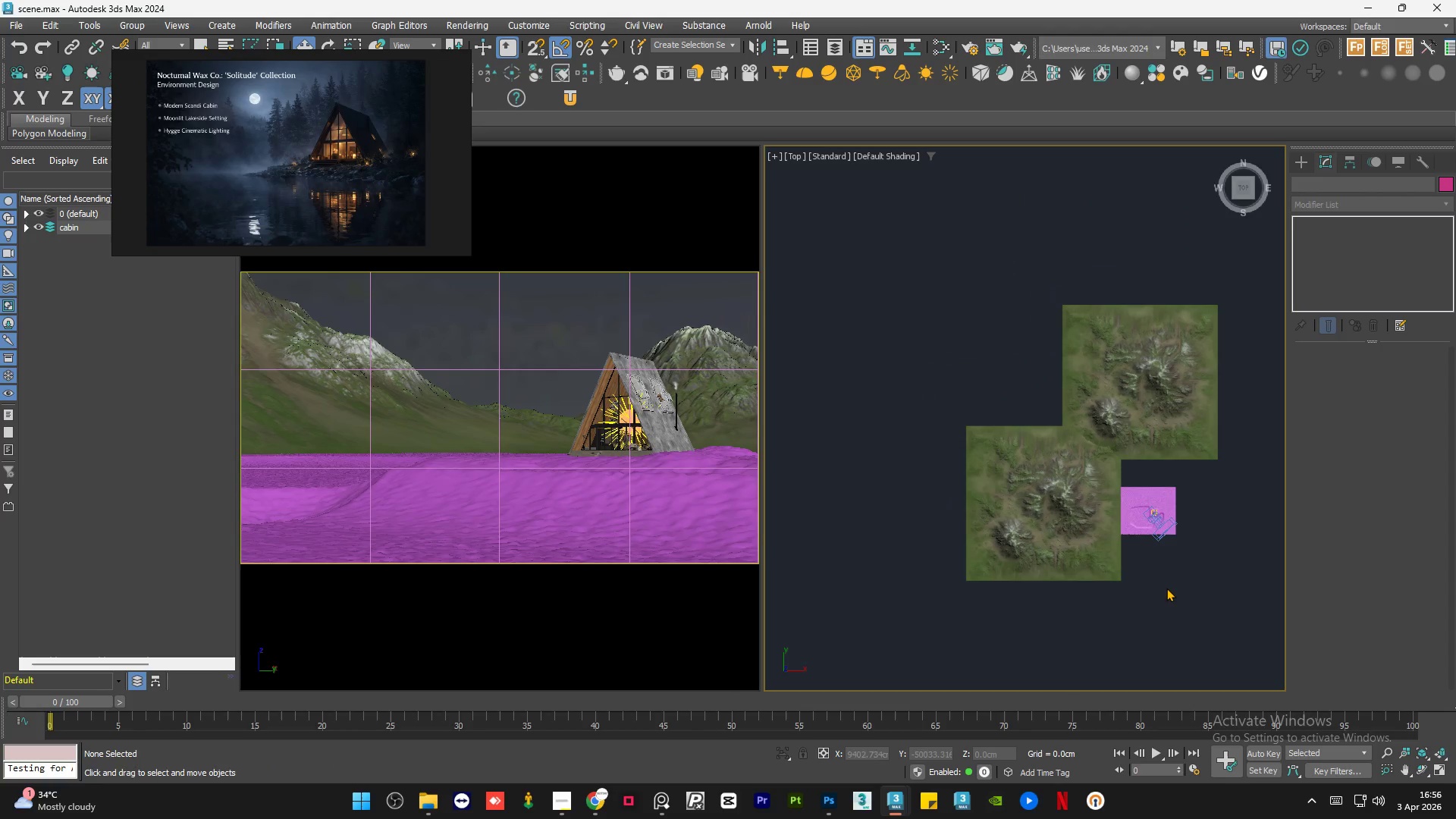 
left_click([1191, 501])
 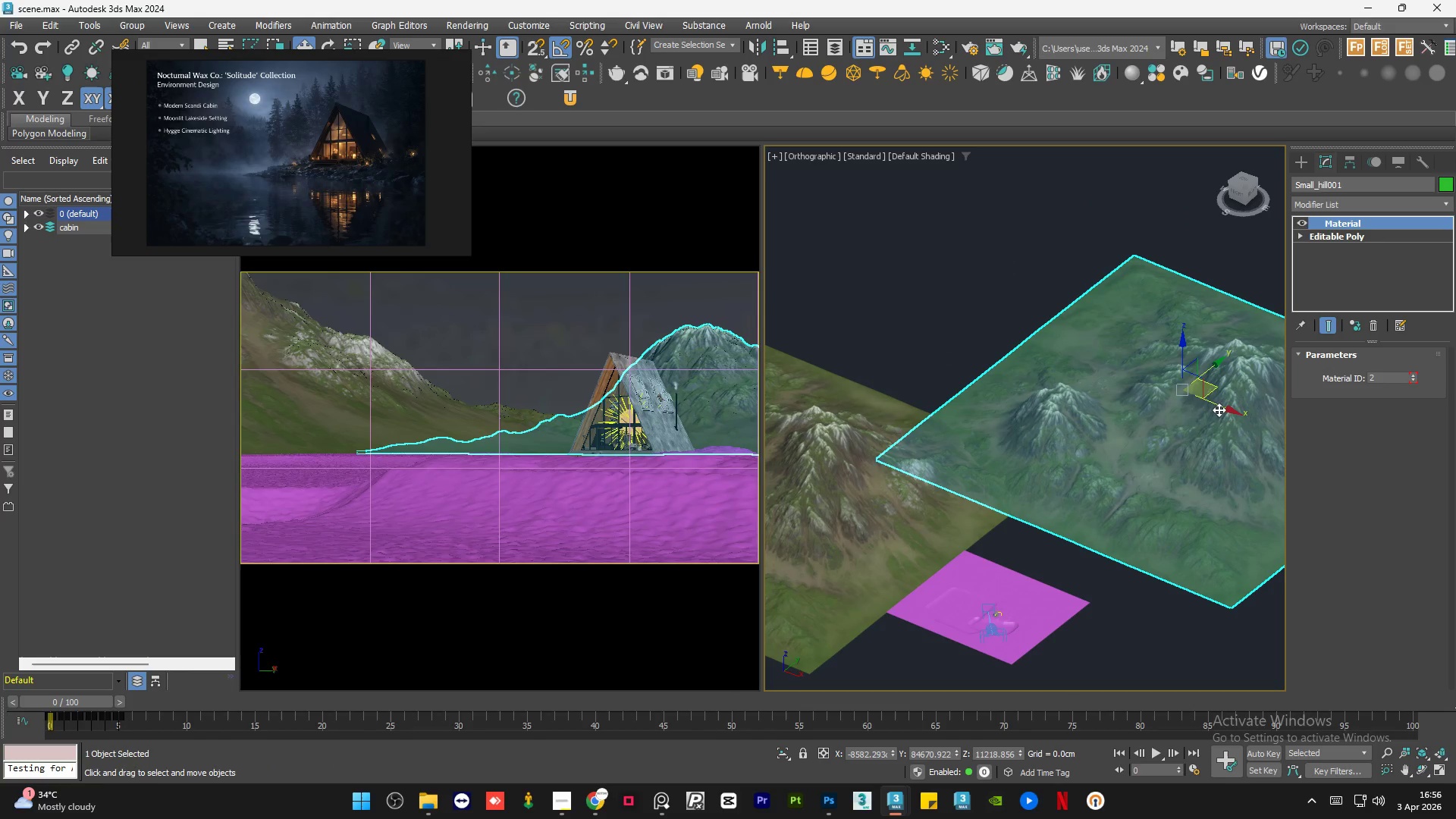 
scroll: coordinate [1191, 501], scroll_direction: up, amount: 3.0
 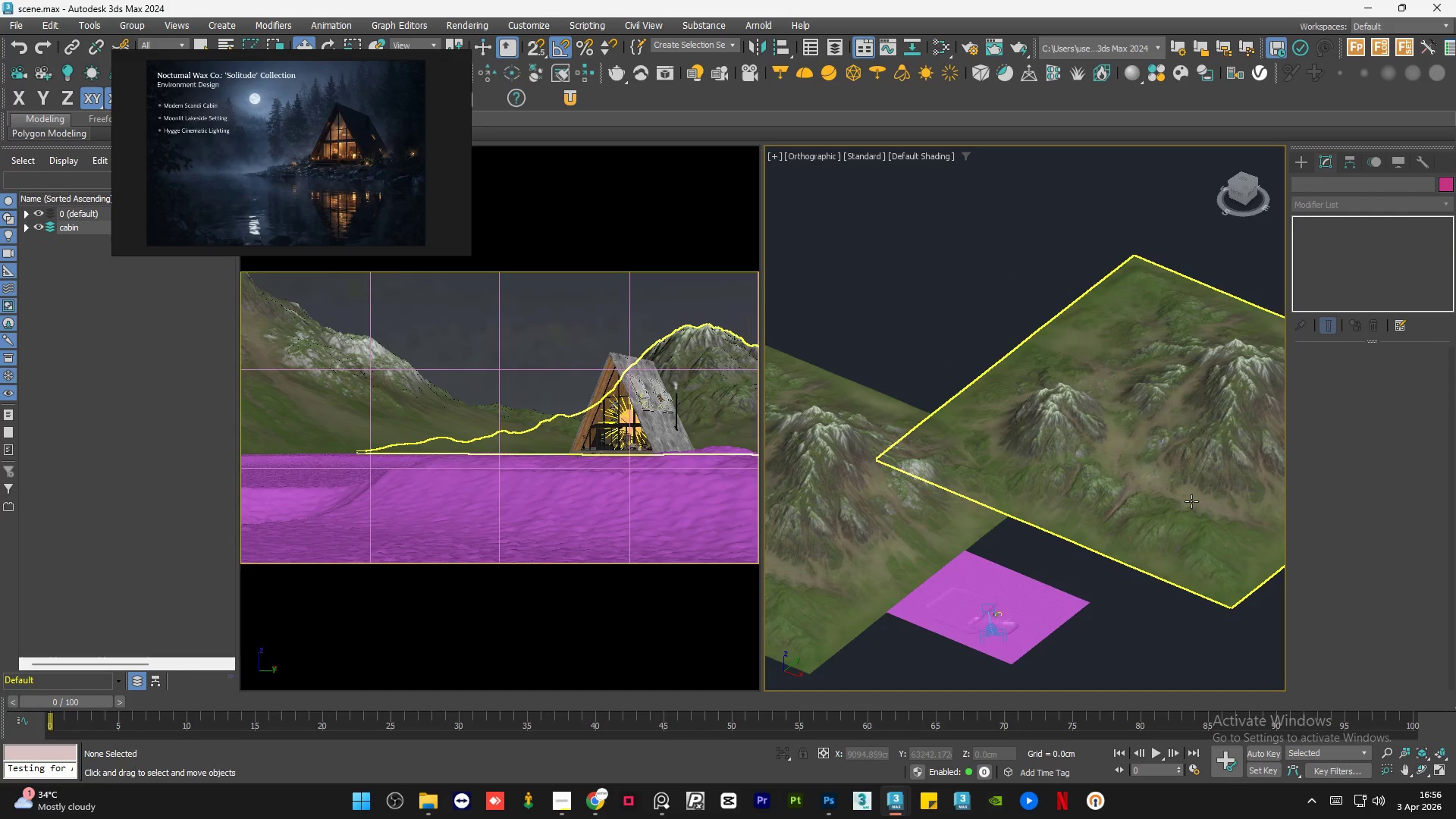 
left_click_drag(start_coordinate=[1219, 406], to_coordinate=[1188, 387])
 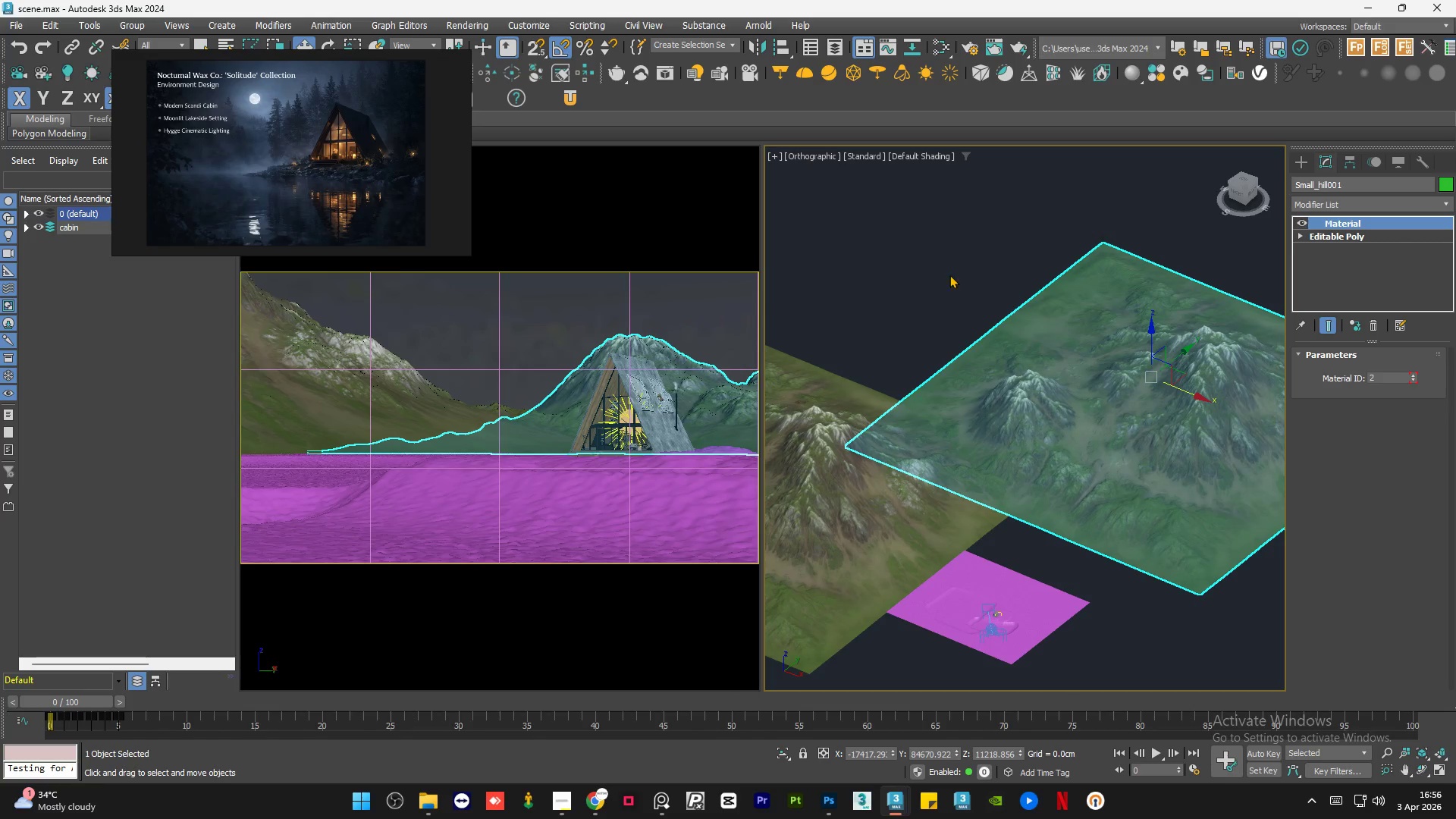 
left_click([946, 274])
 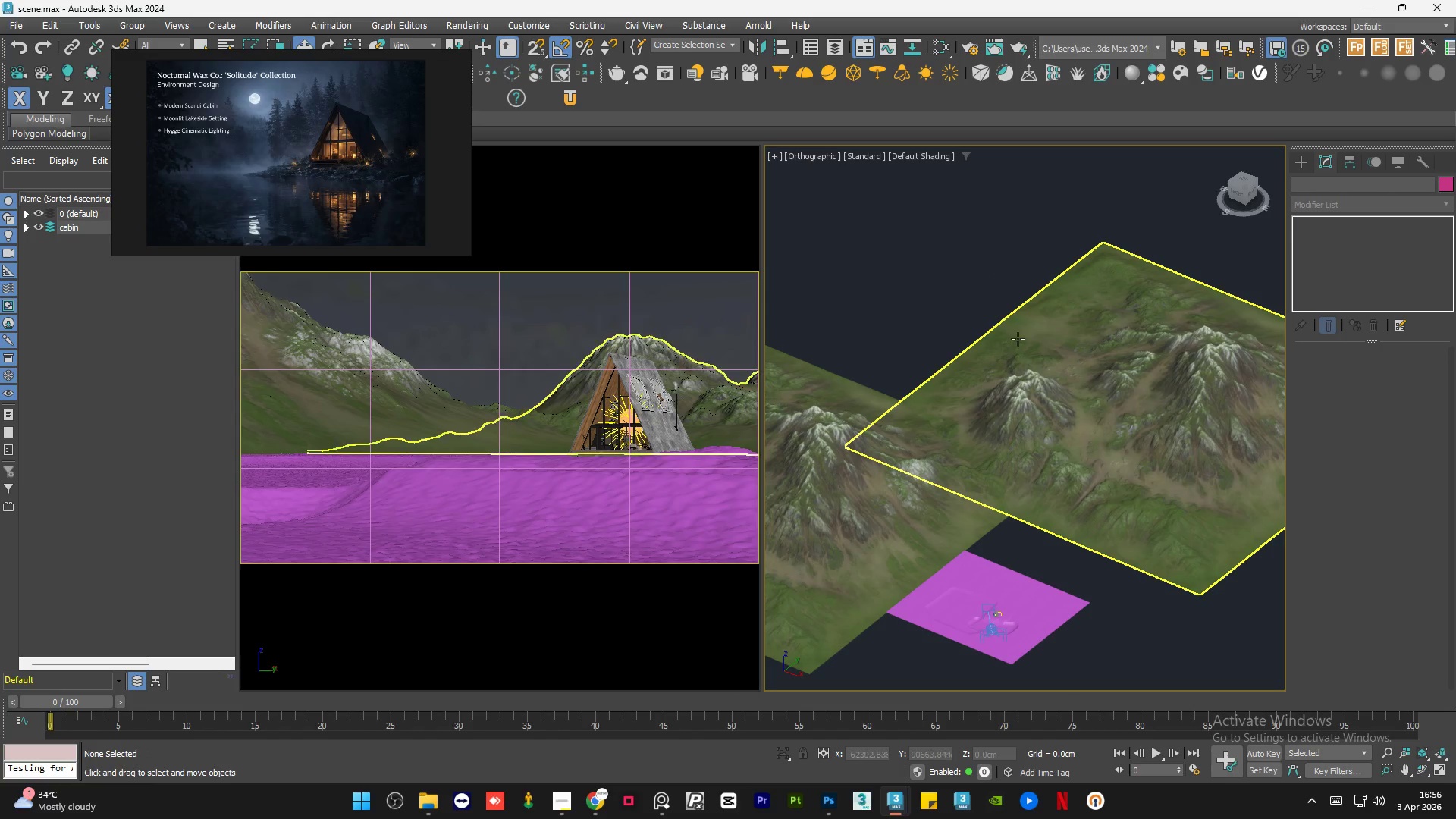 
left_click([943, 262])
 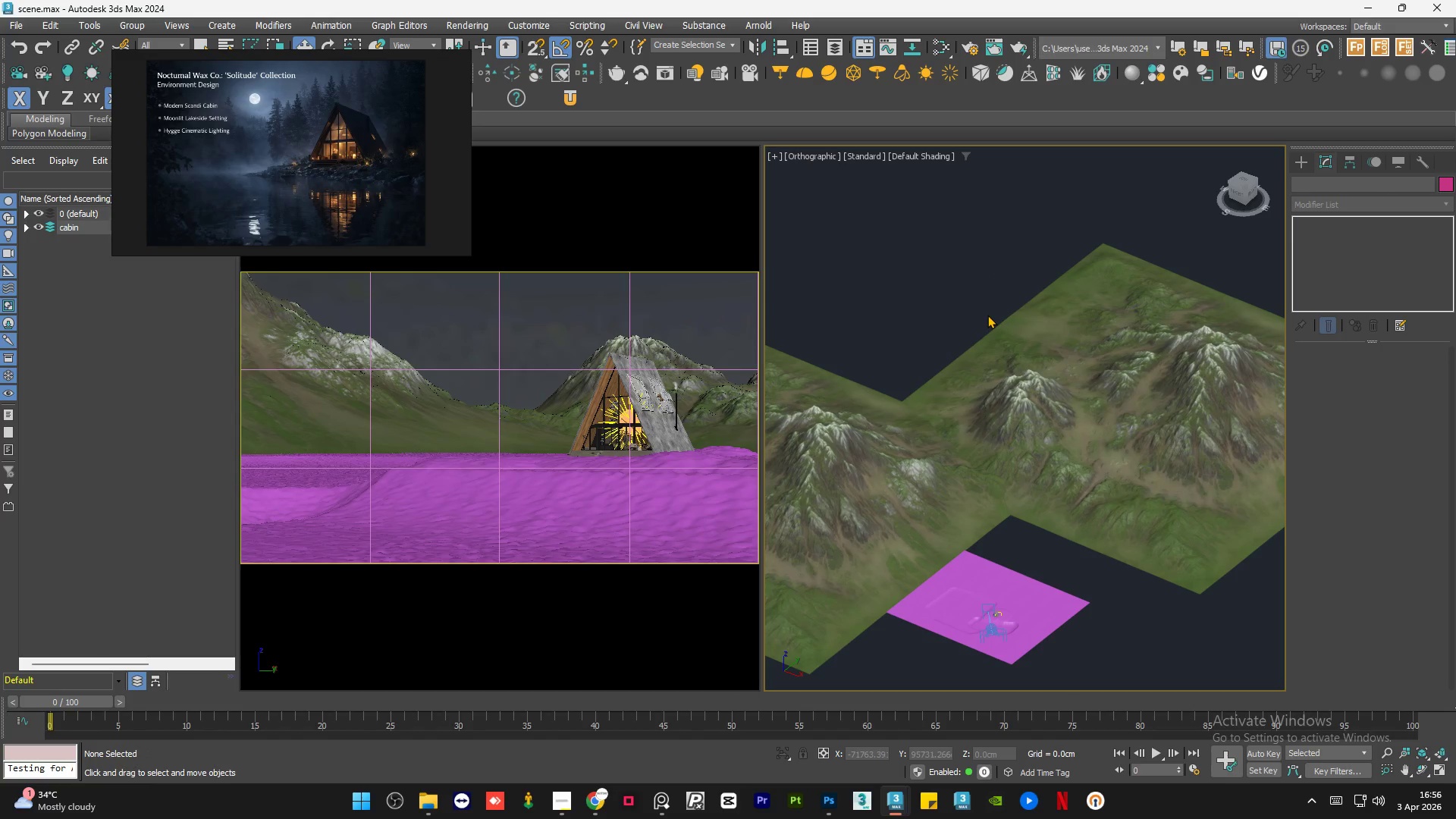 
left_click([1016, 440])
 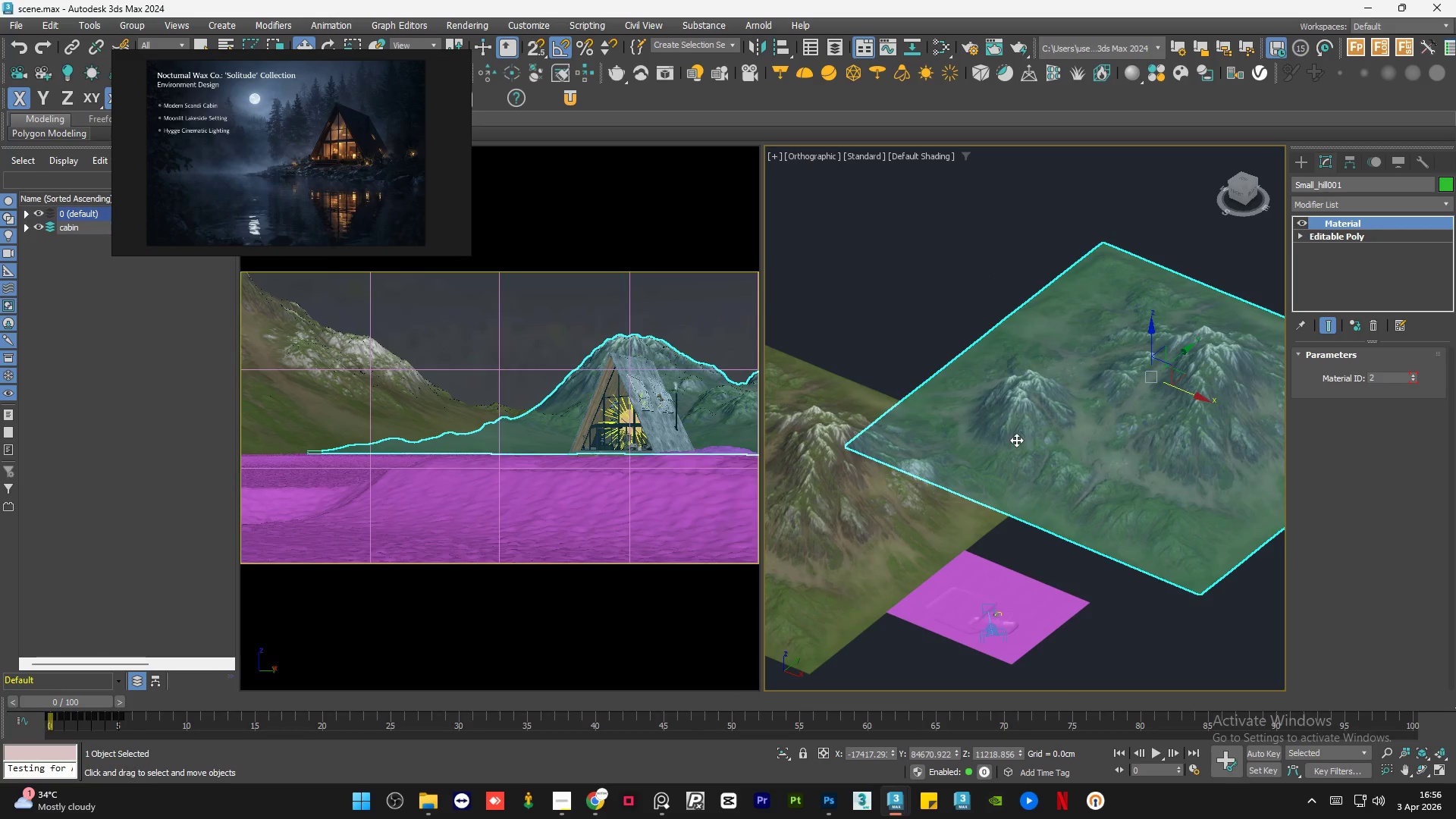 
hold_key(key=AltLeft, duration=0.84)
 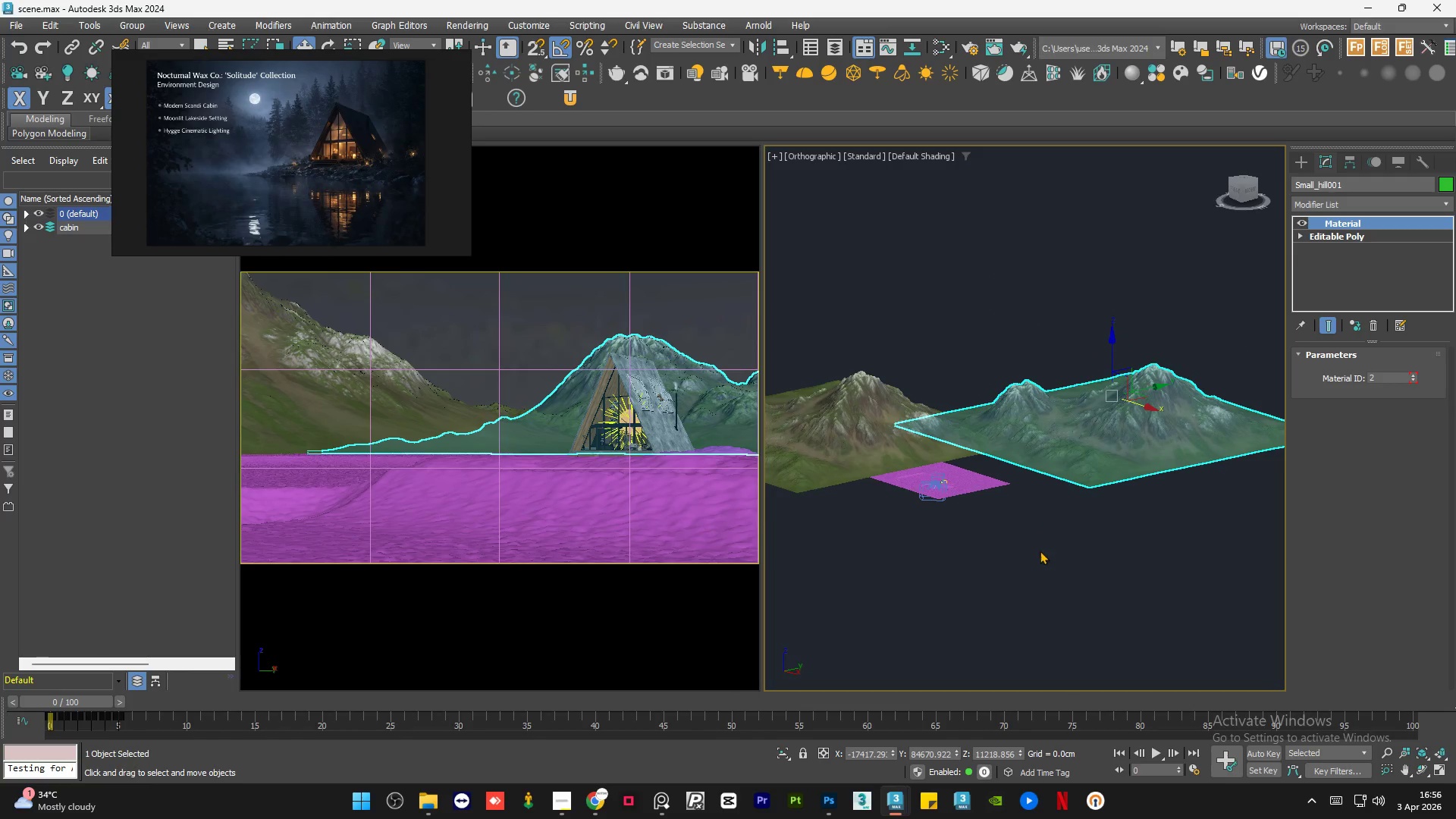 
scroll: coordinate [1017, 441], scroll_direction: down, amount: 1.0
 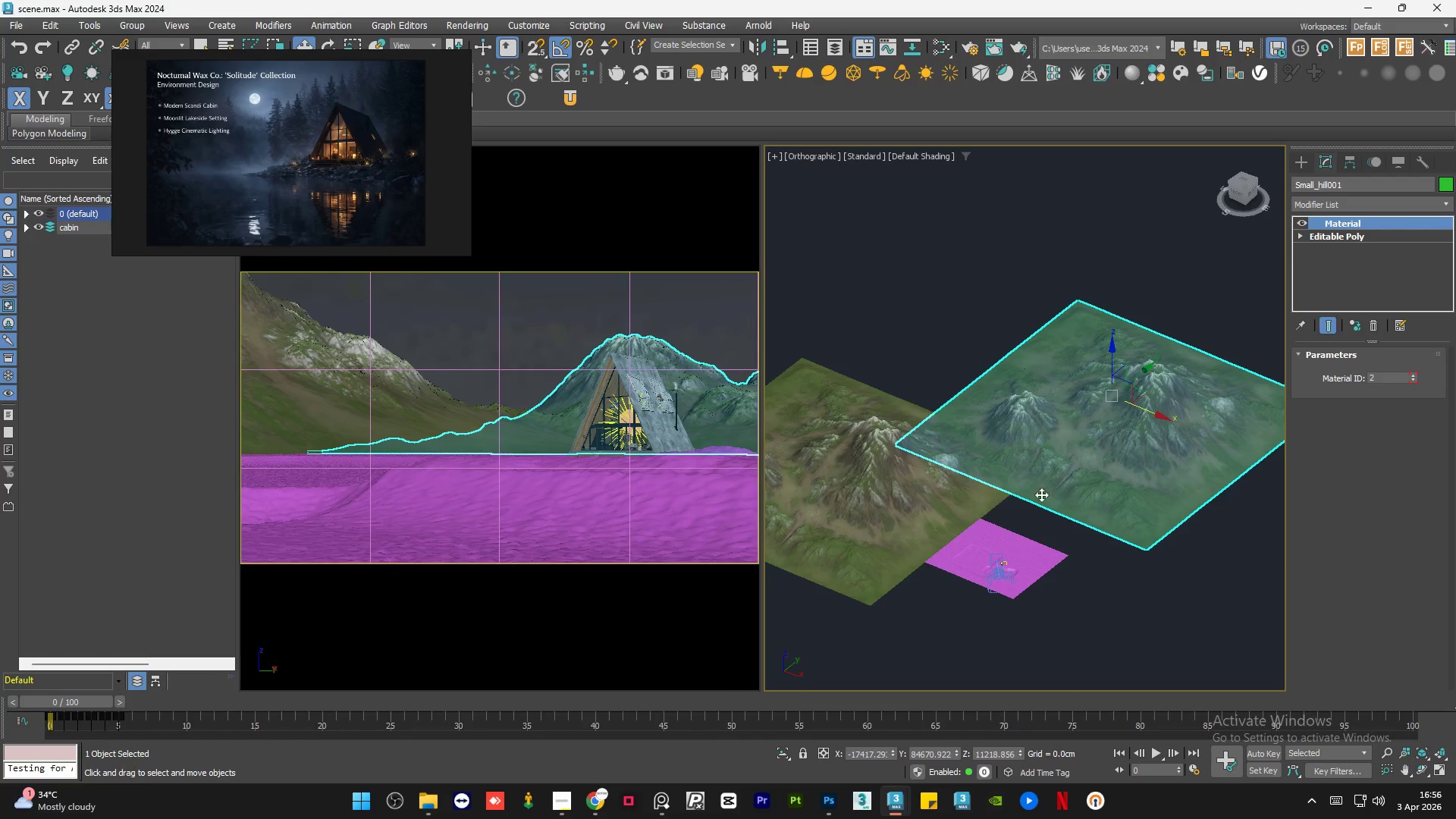 
left_click([1040, 551])
 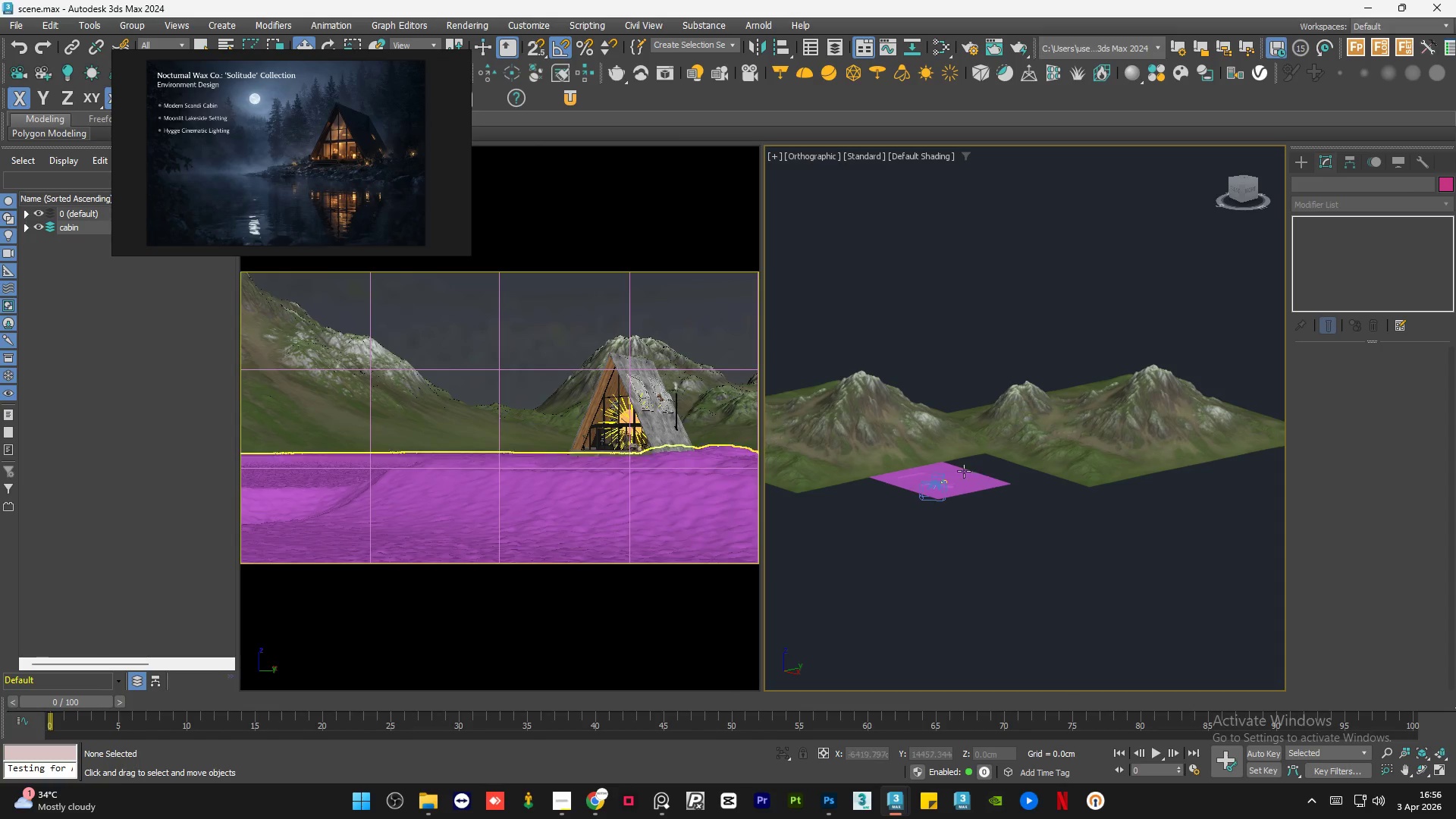 
scroll: coordinate [935, 434], scroll_direction: up, amount: 6.0
 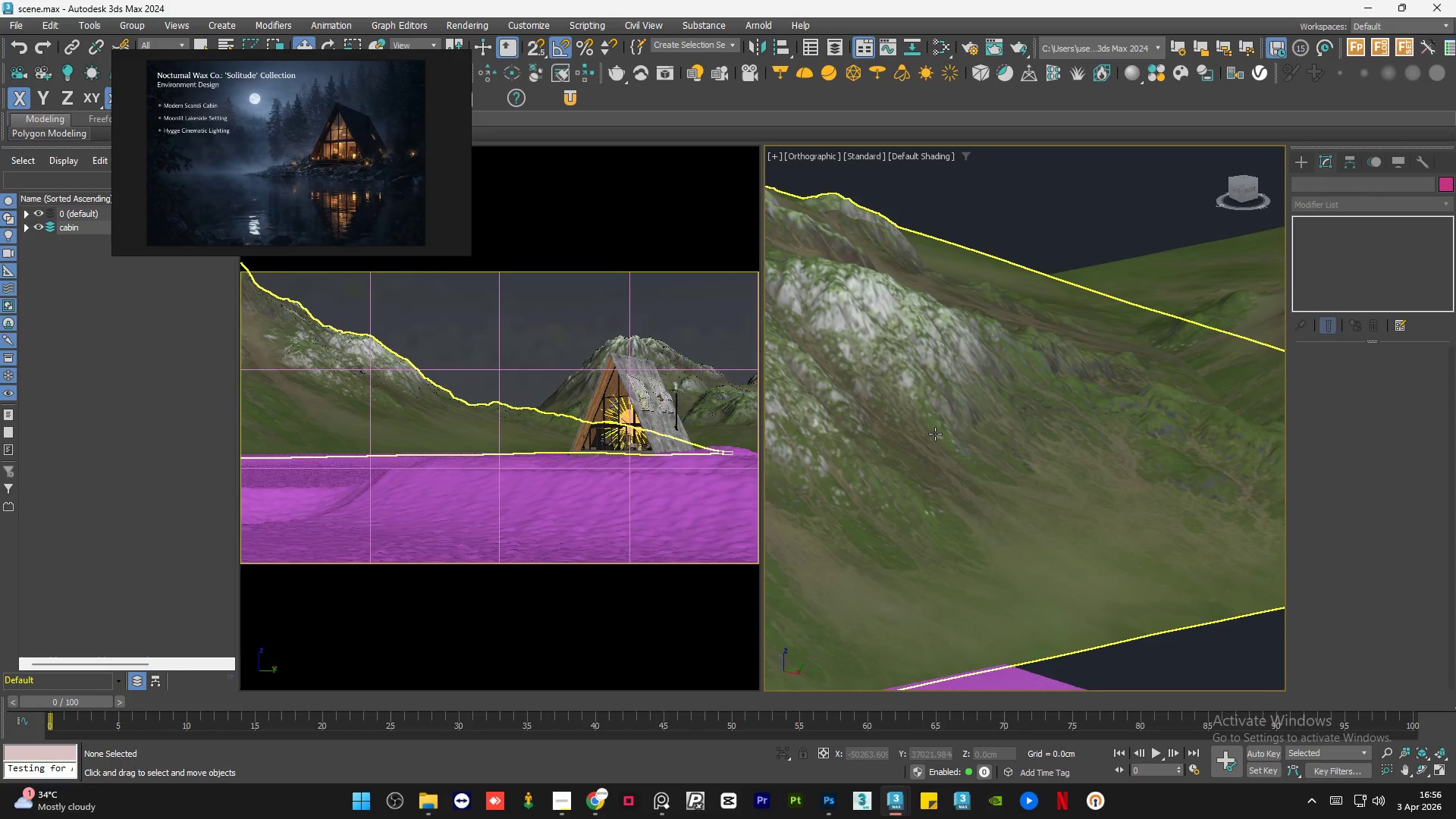 
hold_key(key=AltLeft, duration=0.83)
 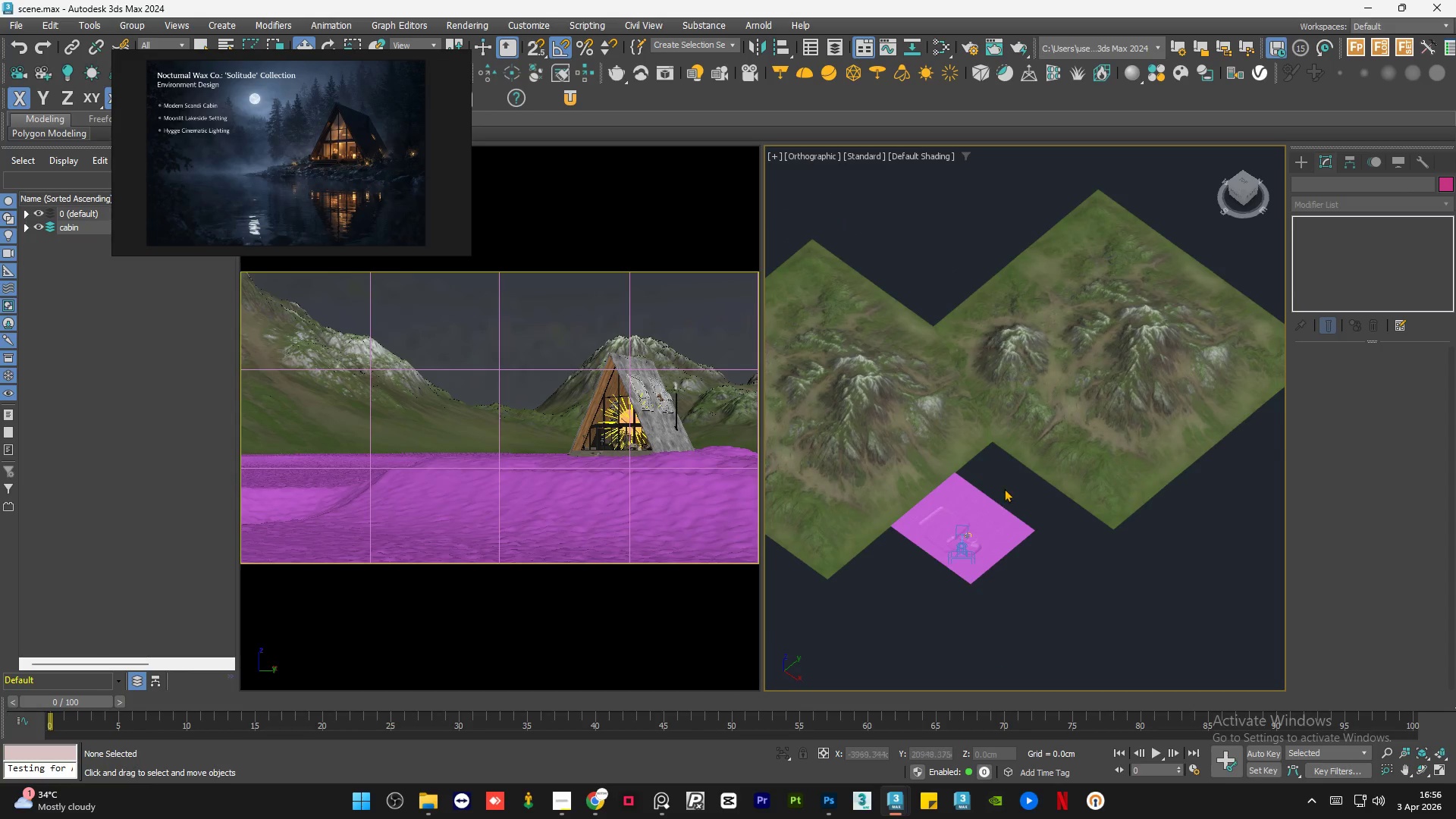 
scroll: coordinate [956, 453], scroll_direction: down, amount: 6.0
 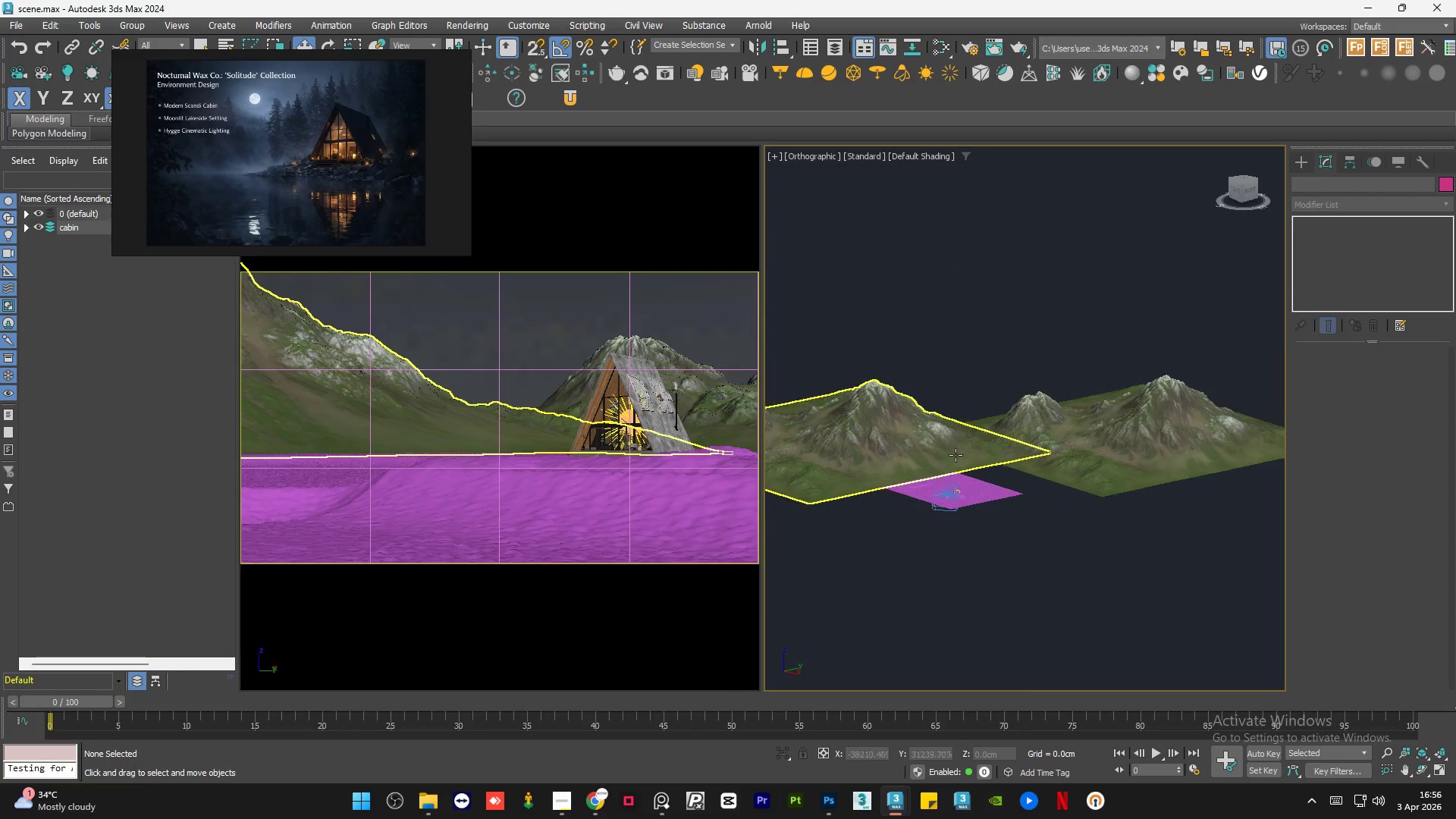 
left_click([1006, 484])
 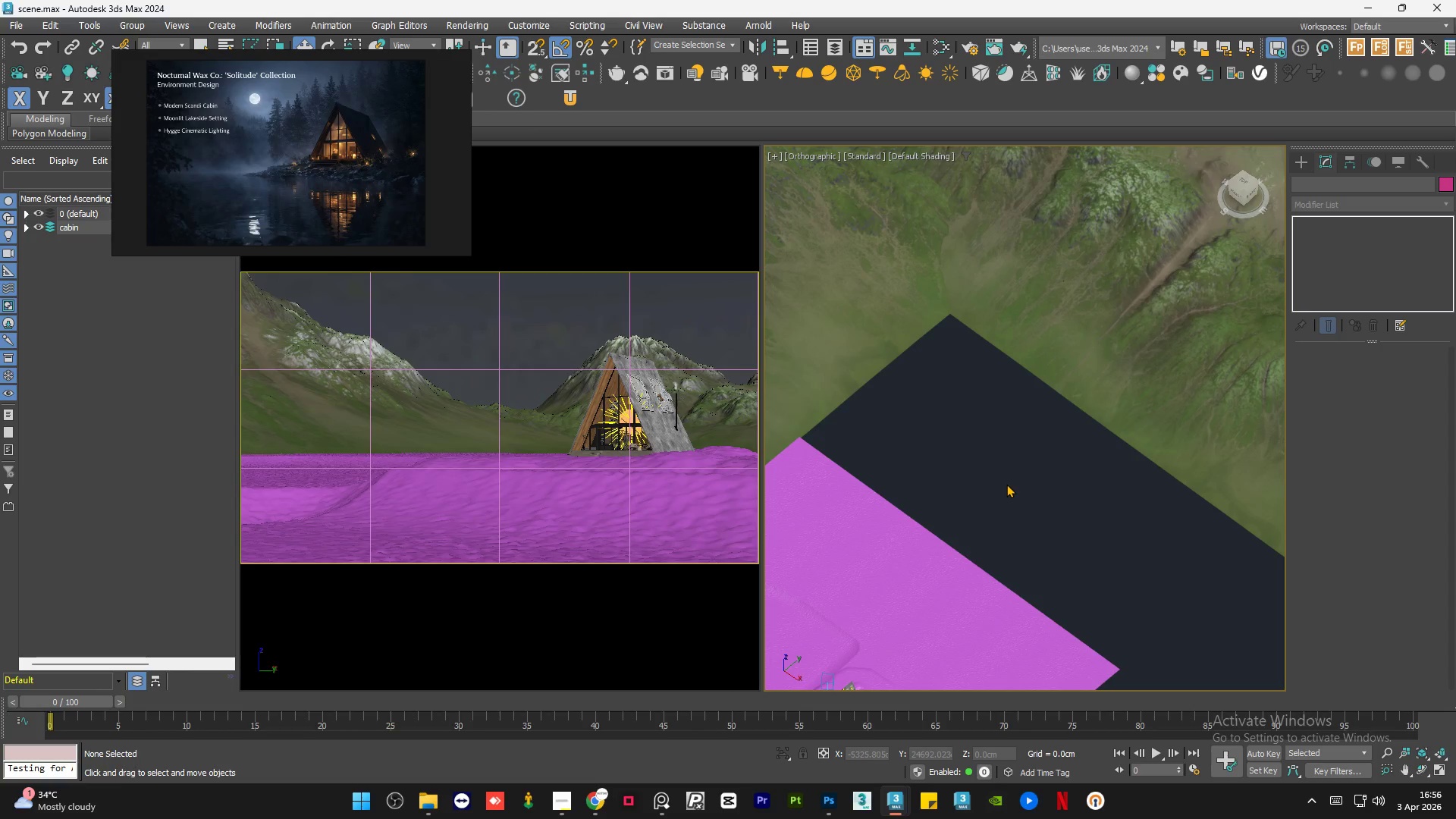 
scroll: coordinate [1006, 484], scroll_direction: up, amount: 4.0
 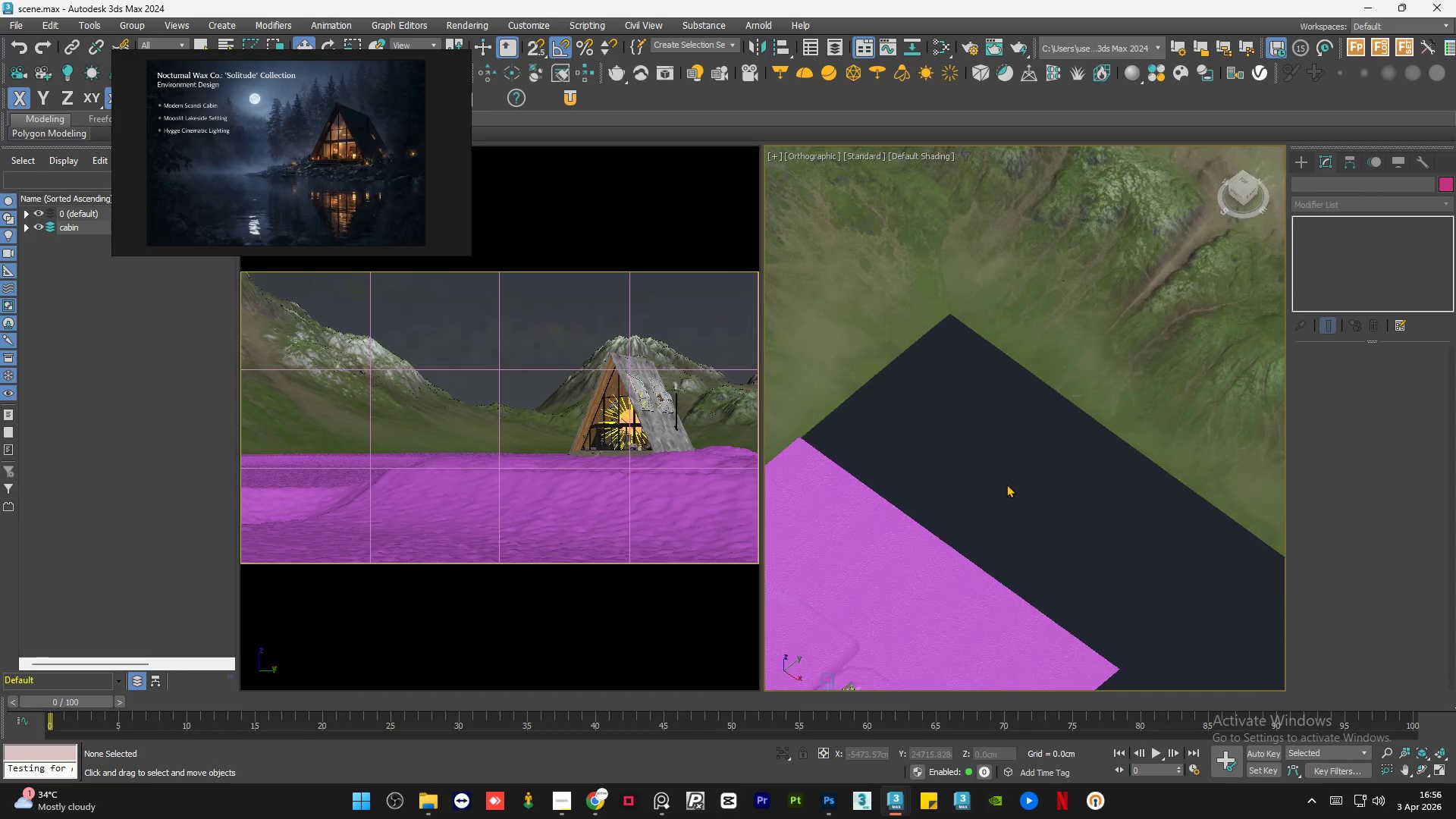 
wait(10.75)
 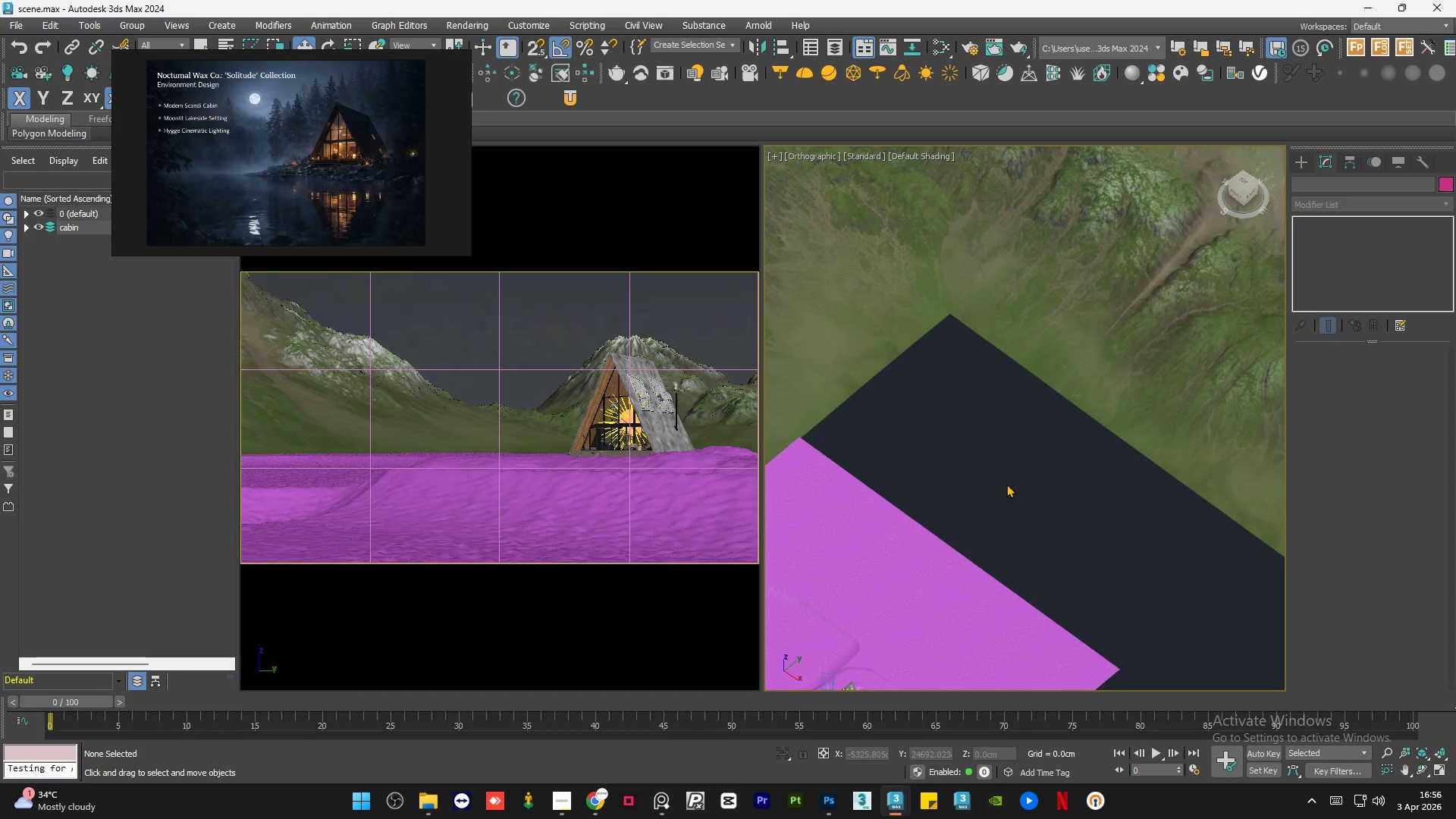 
left_click([935, 399])
 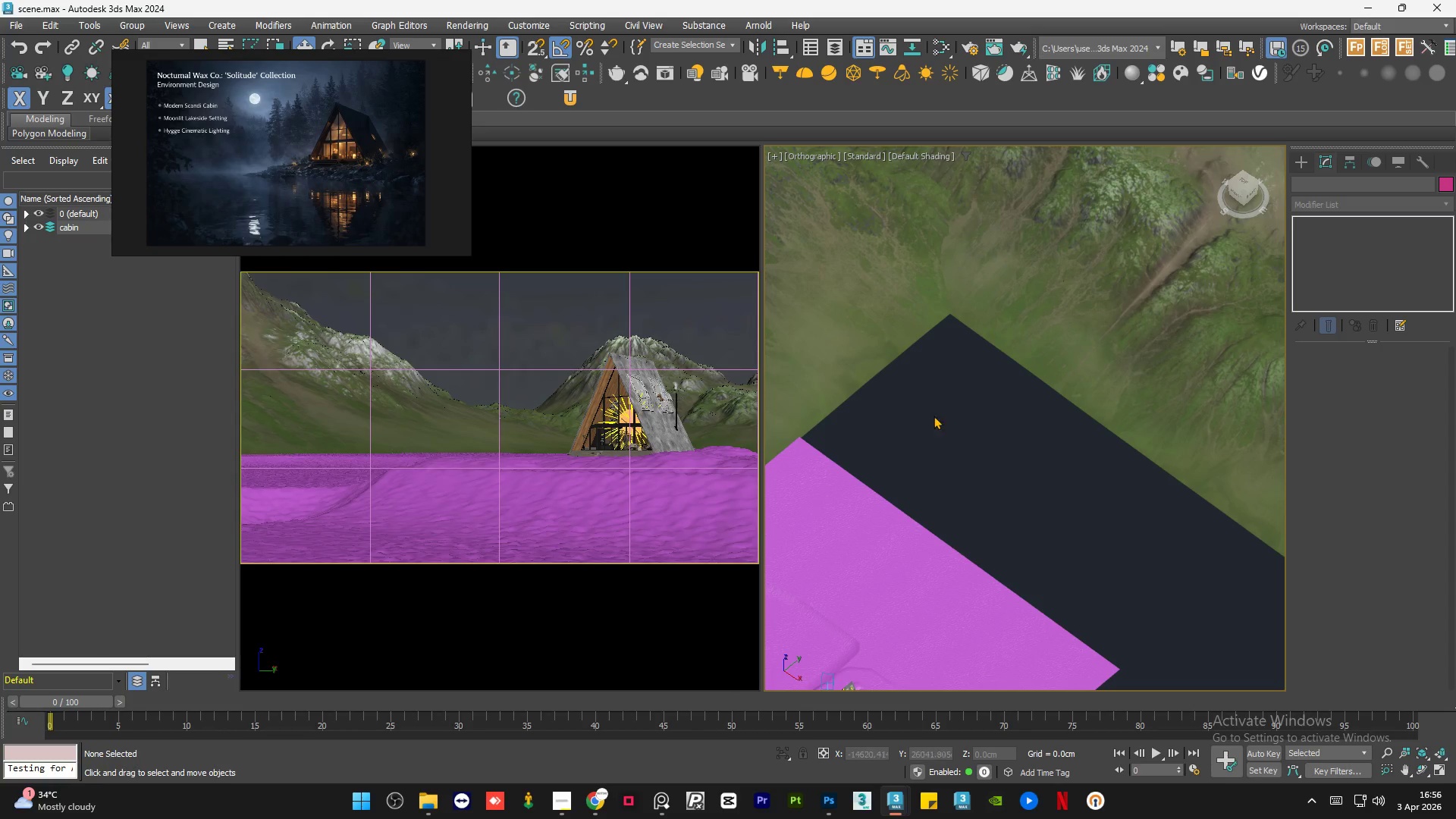 
left_click([1034, 390])
 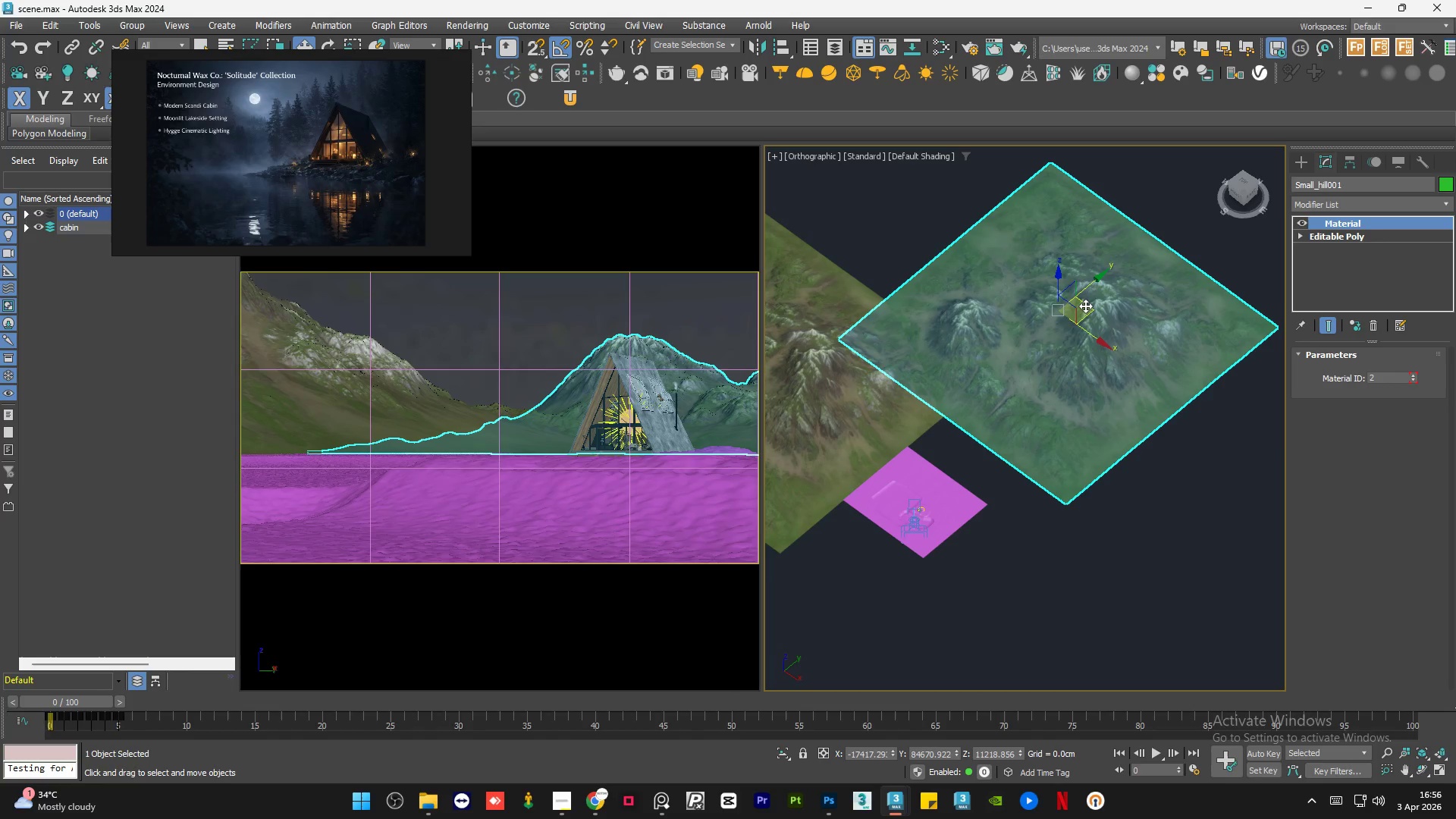 
scroll: coordinate [949, 451], scroll_direction: down, amount: 4.0
 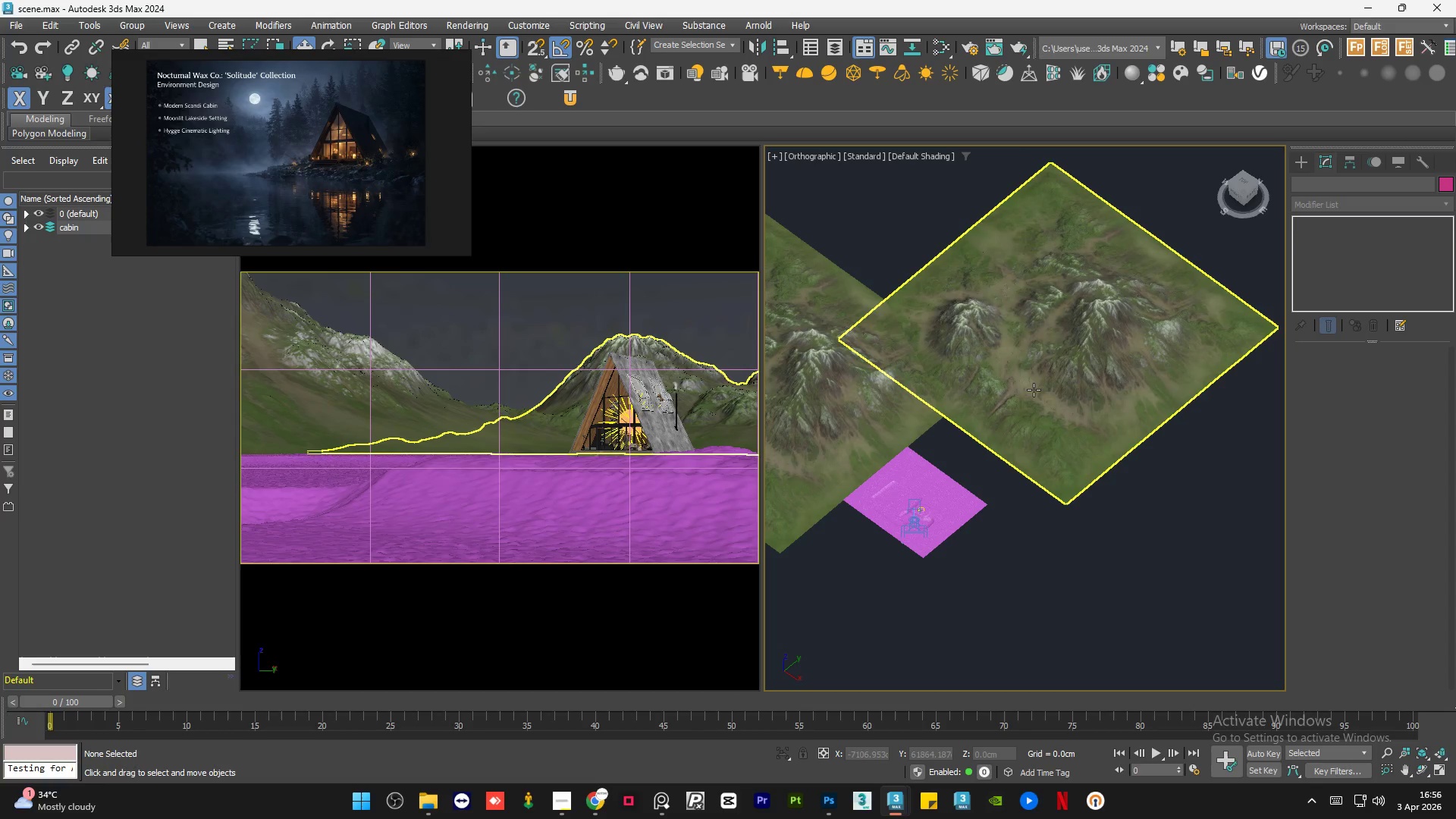 
key(E)
 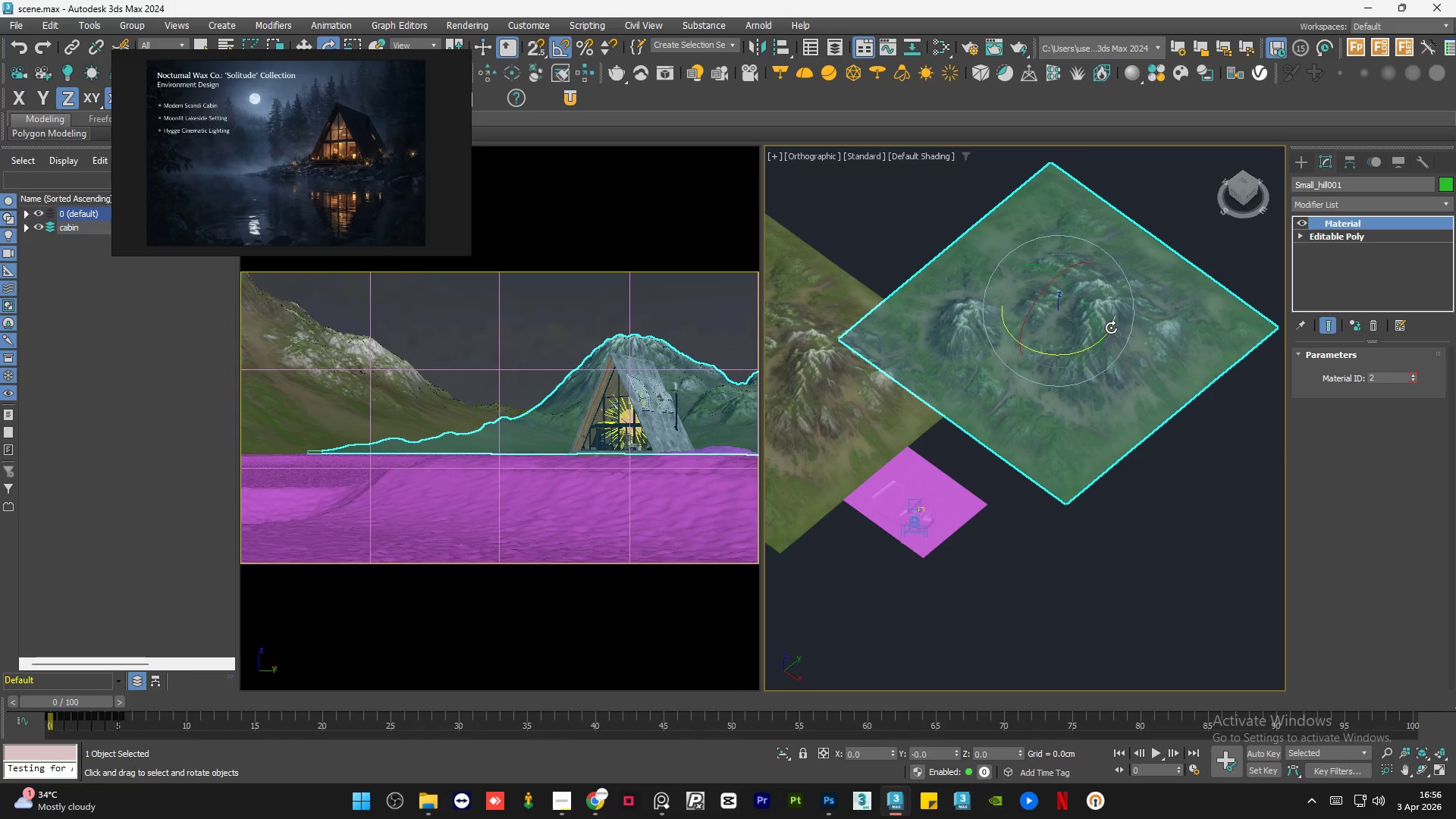 
left_click_drag(start_coordinate=[1112, 332], to_coordinate=[943, 326])
 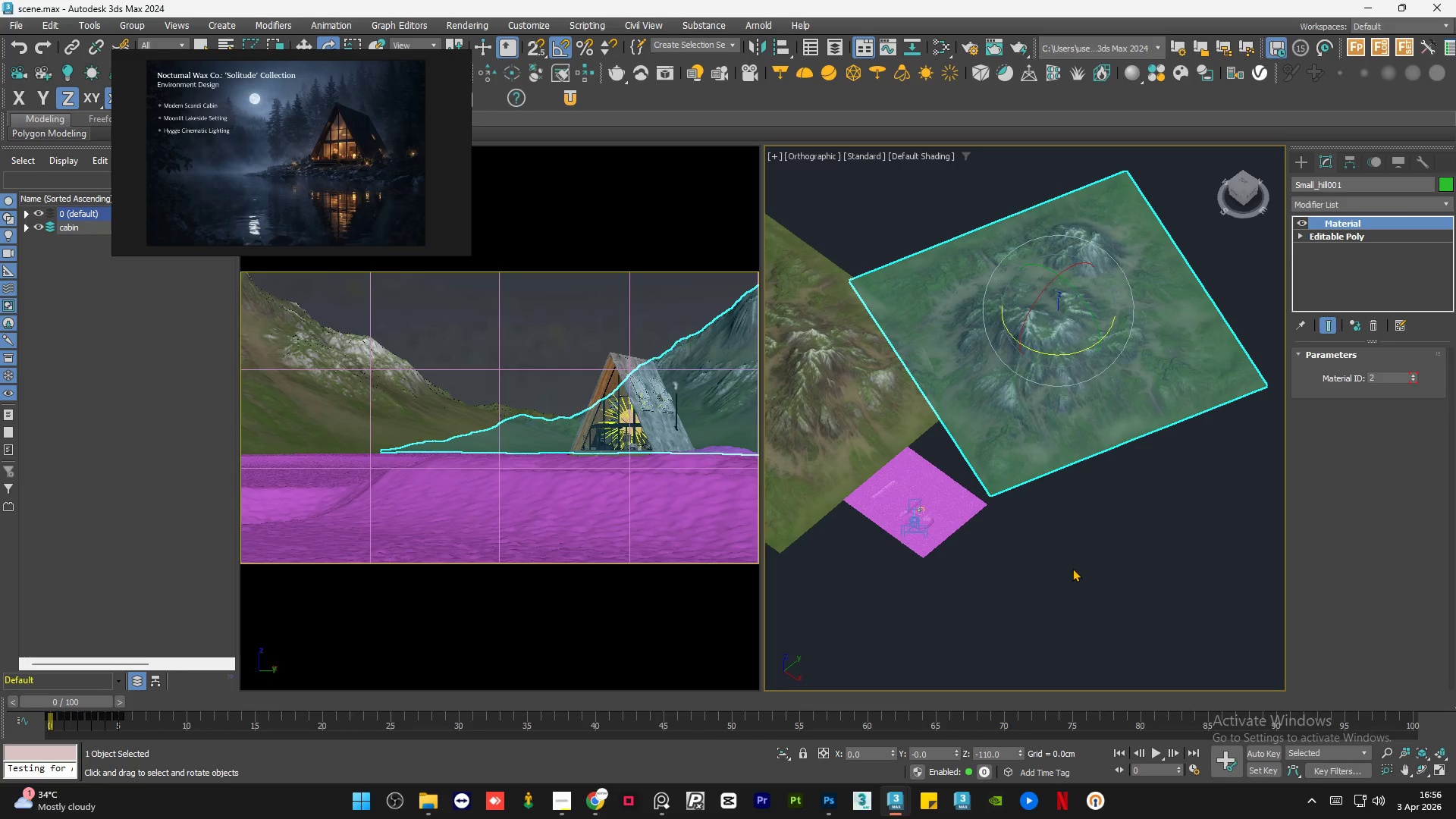 
left_click([1074, 569])
 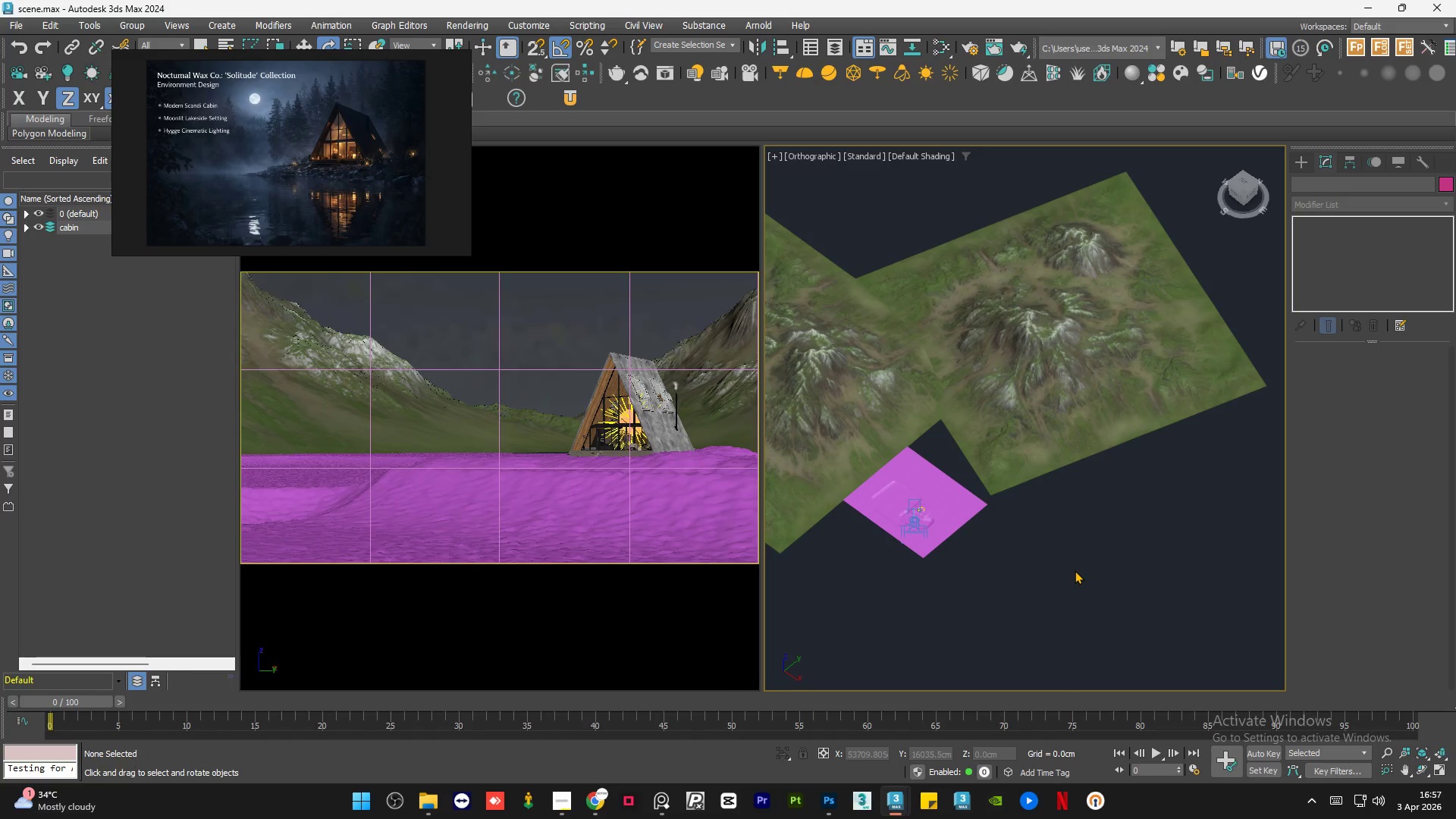 
wait(7.67)
 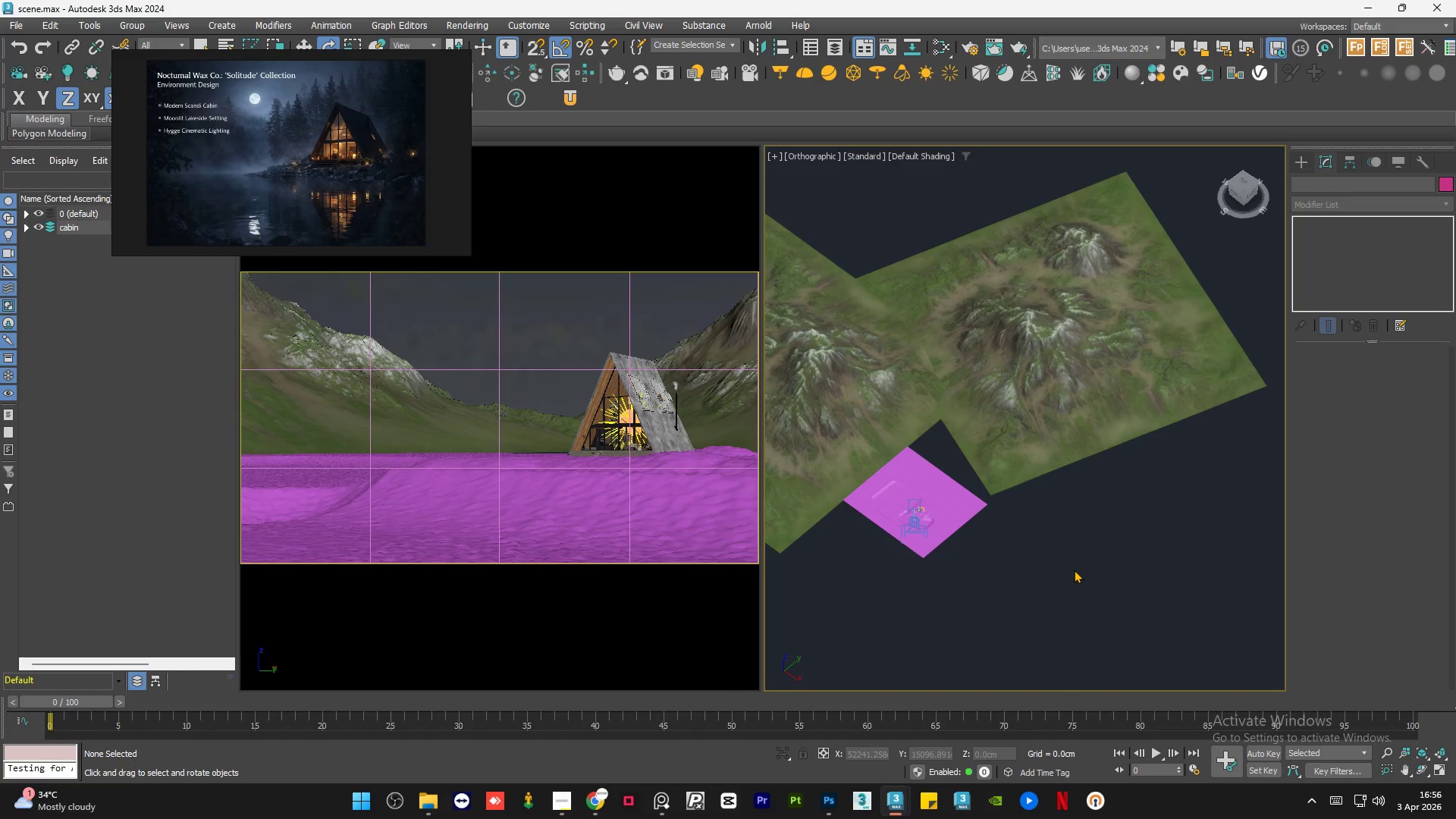 
key(Control+Z)
 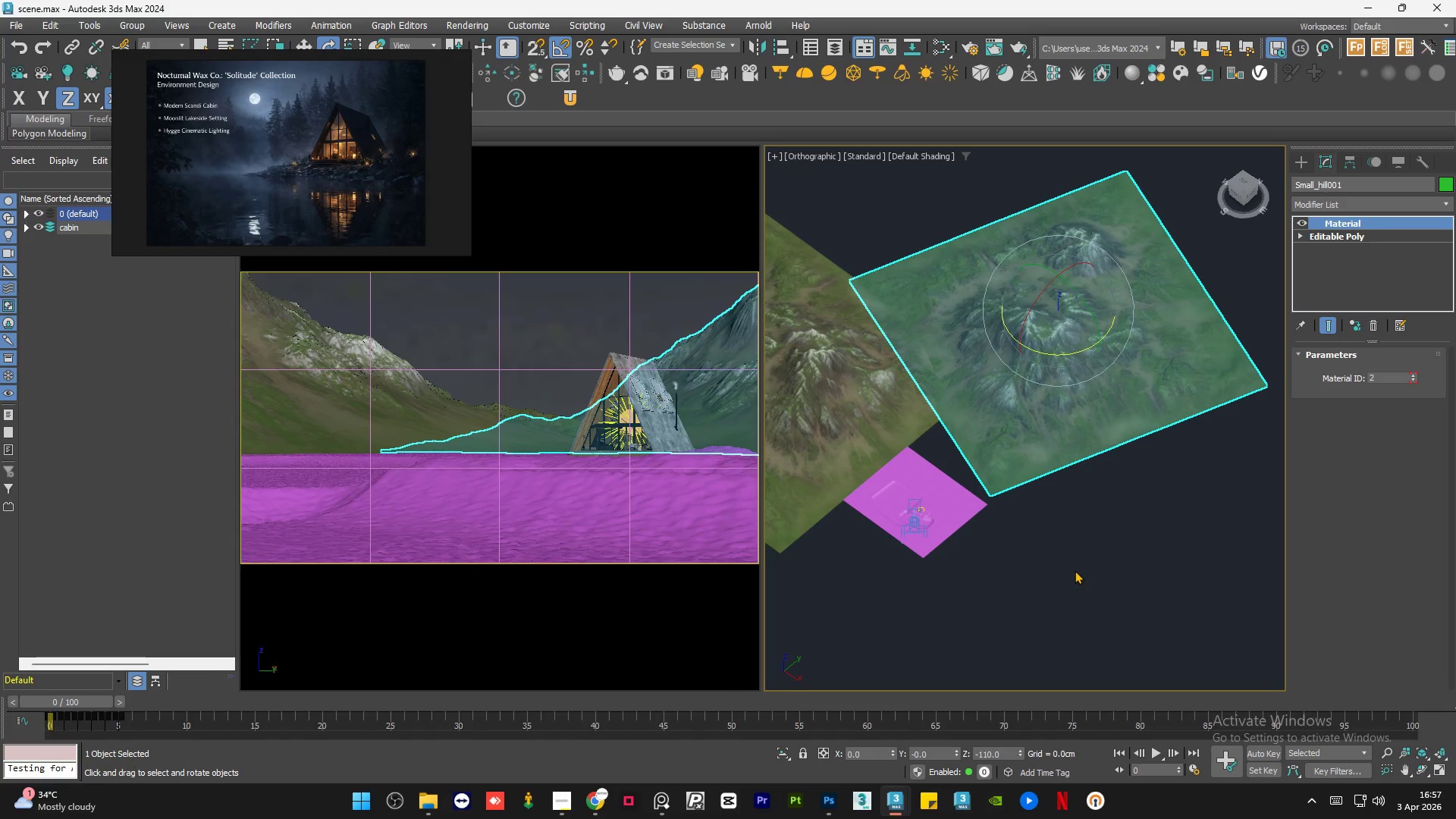 
key(Control+Z)
 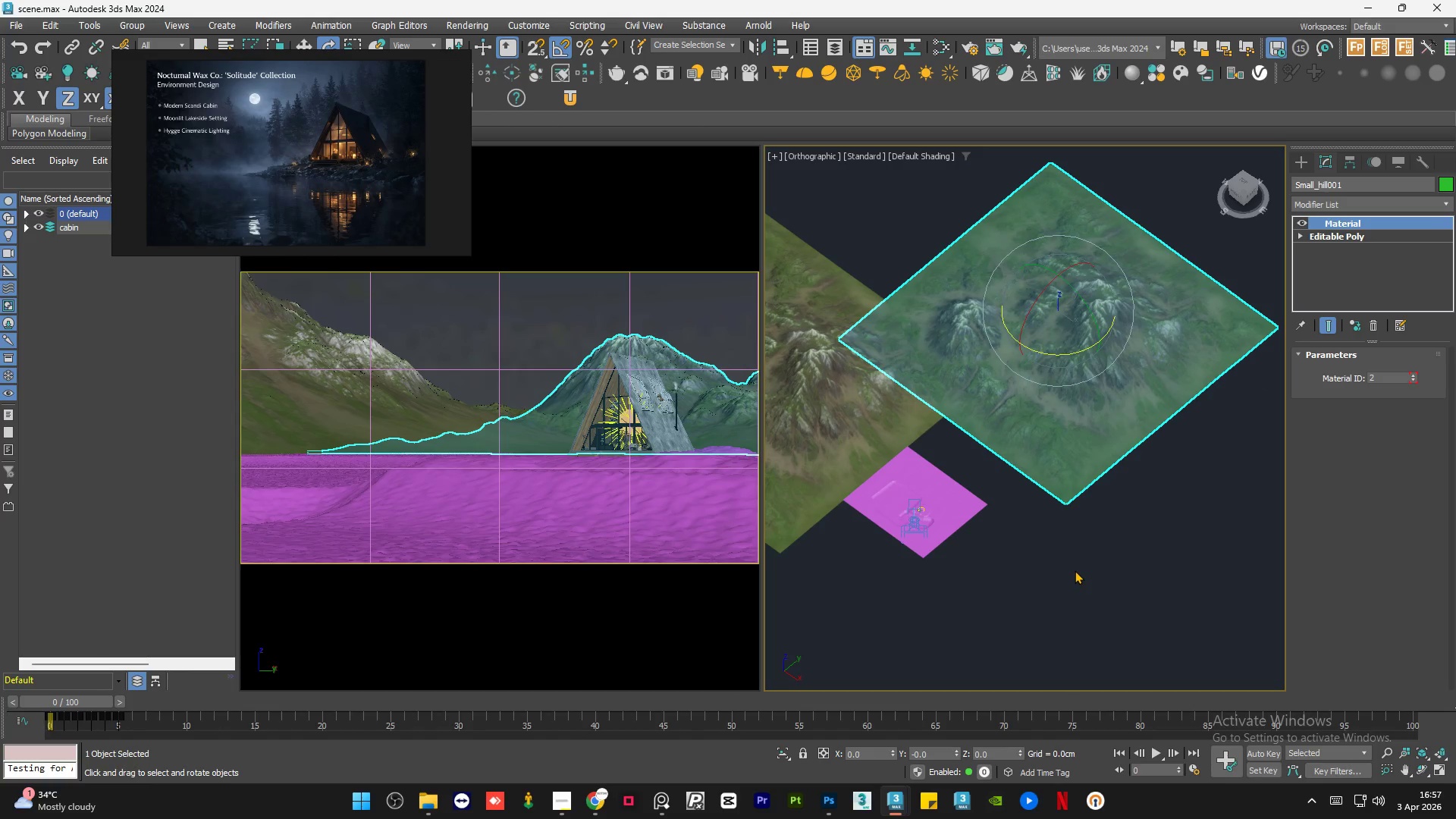 
key(Control+Z)
 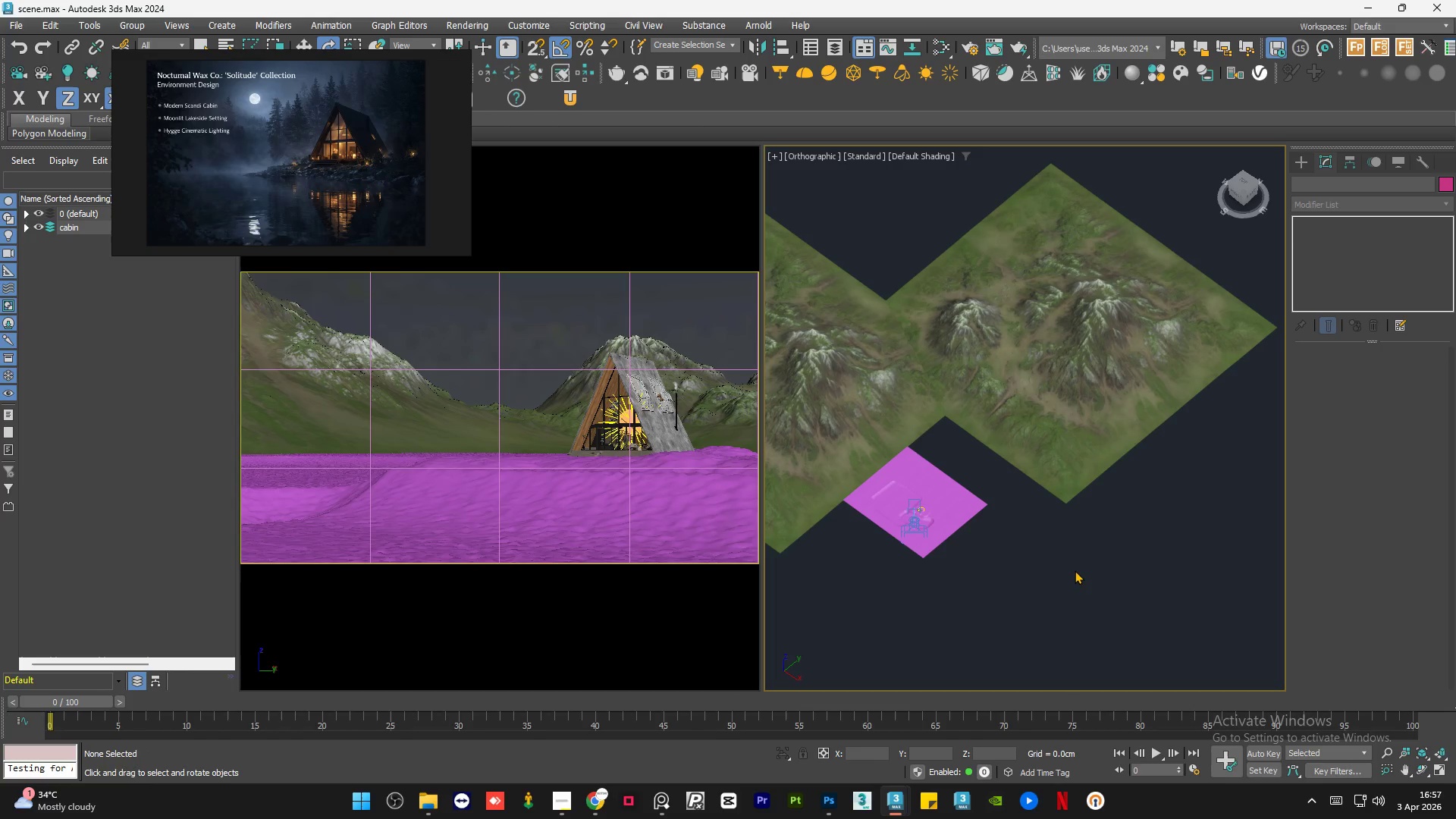 
left_click([1075, 570])
 